 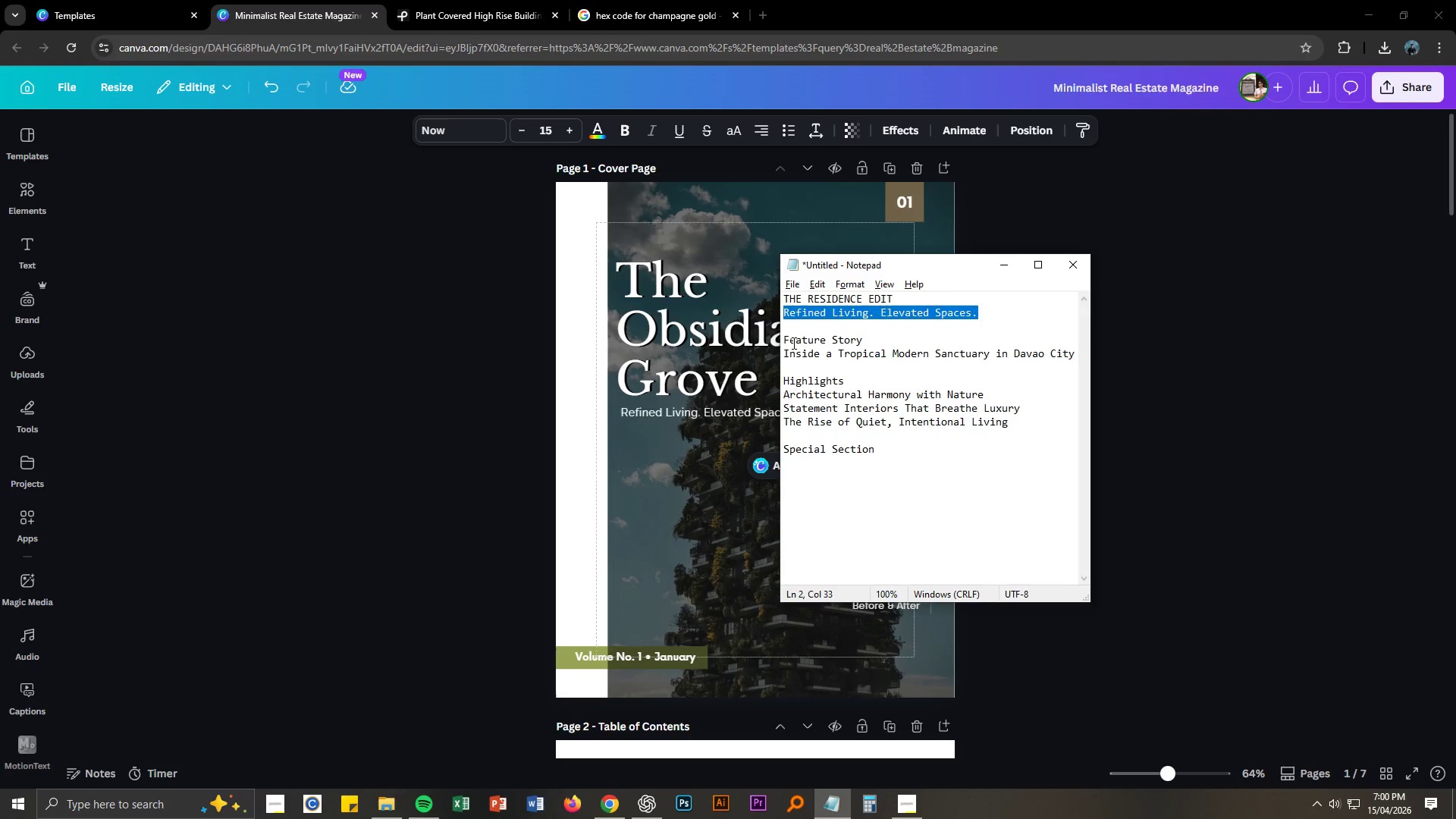 
left_click_drag(start_coordinate=[786, 340], to_coordinate=[989, 359])
 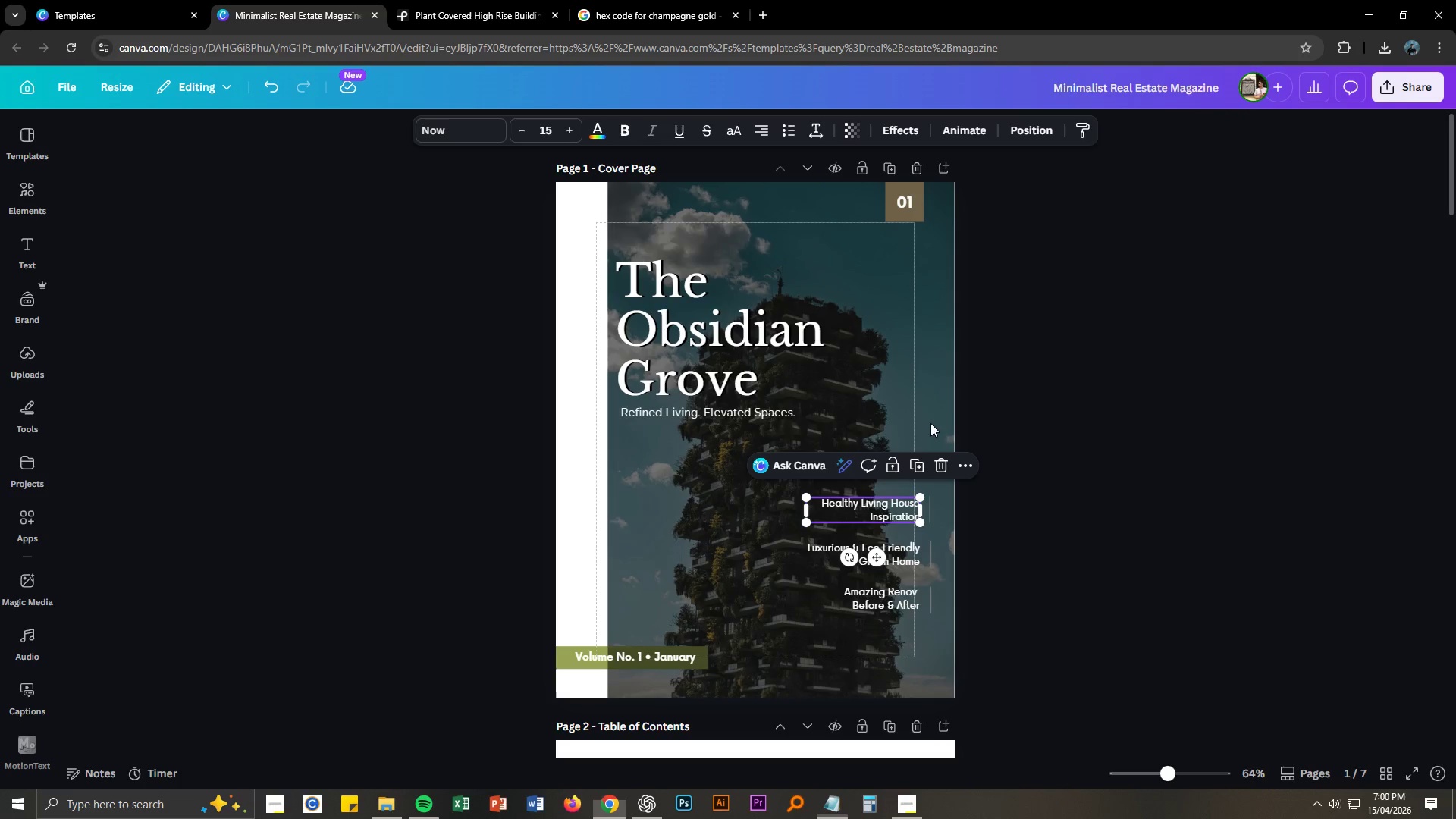 
key(Control+ControlLeft)
 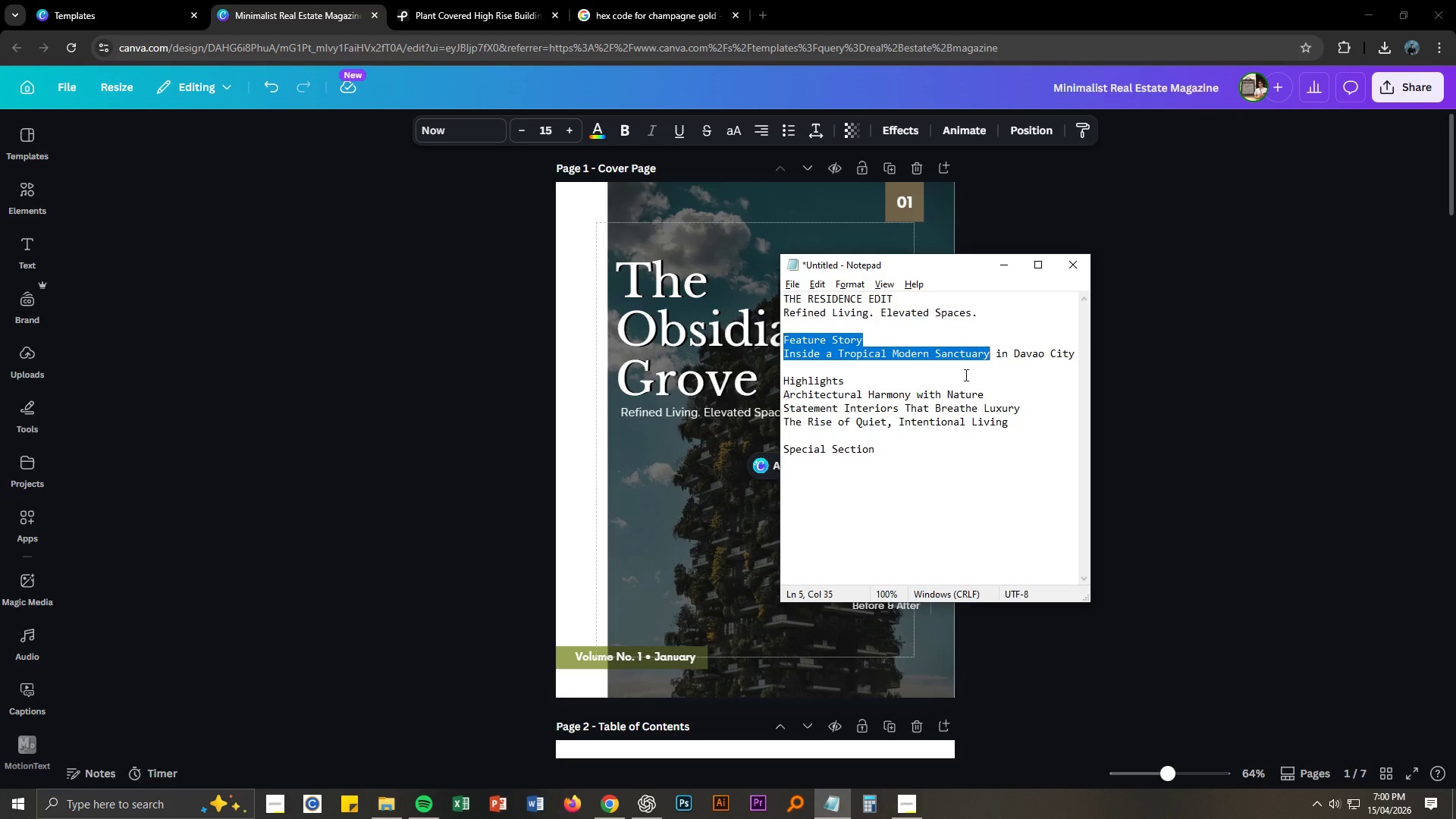 
key(Control+C)
 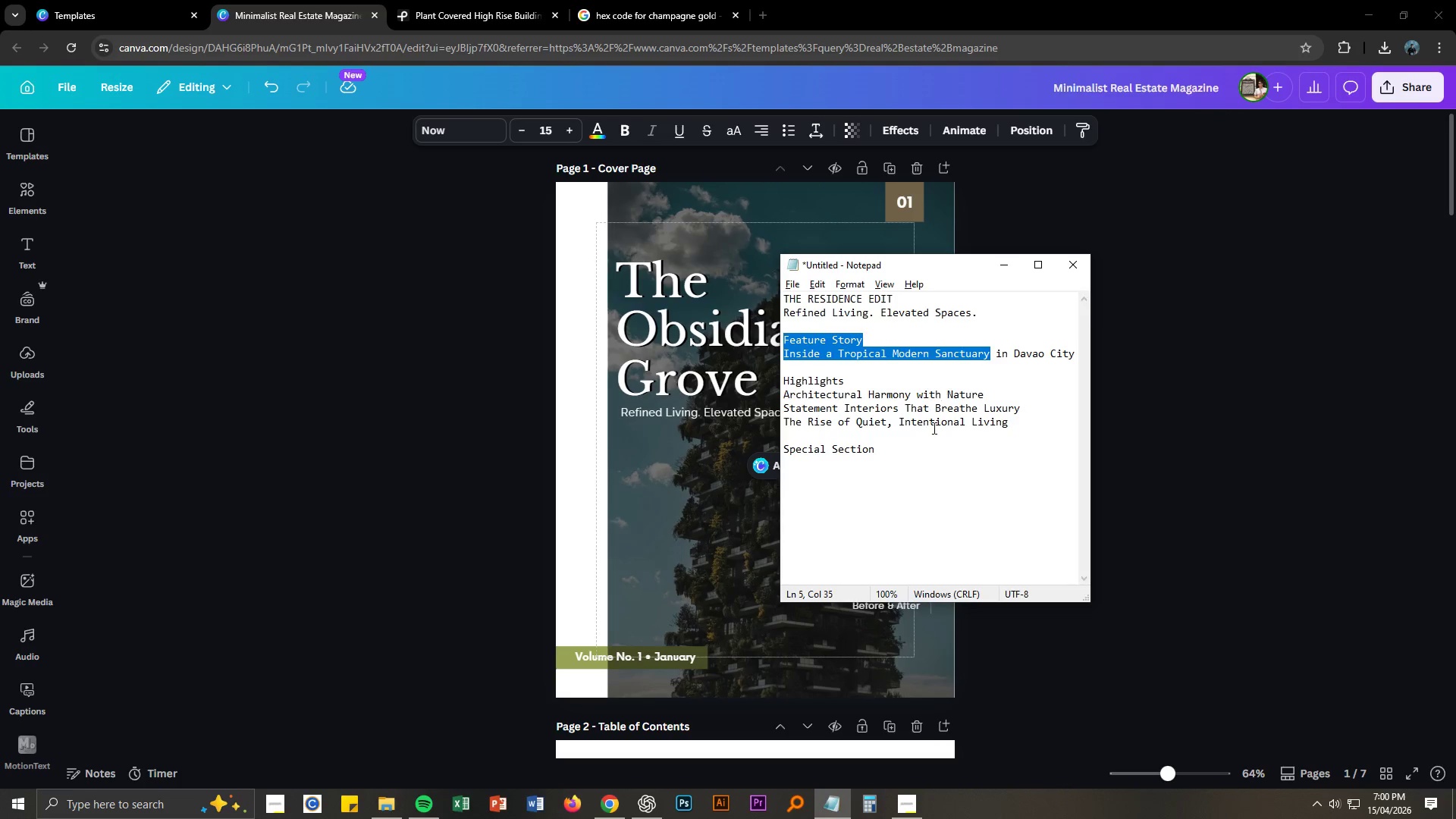 
key(Alt+AltLeft)
 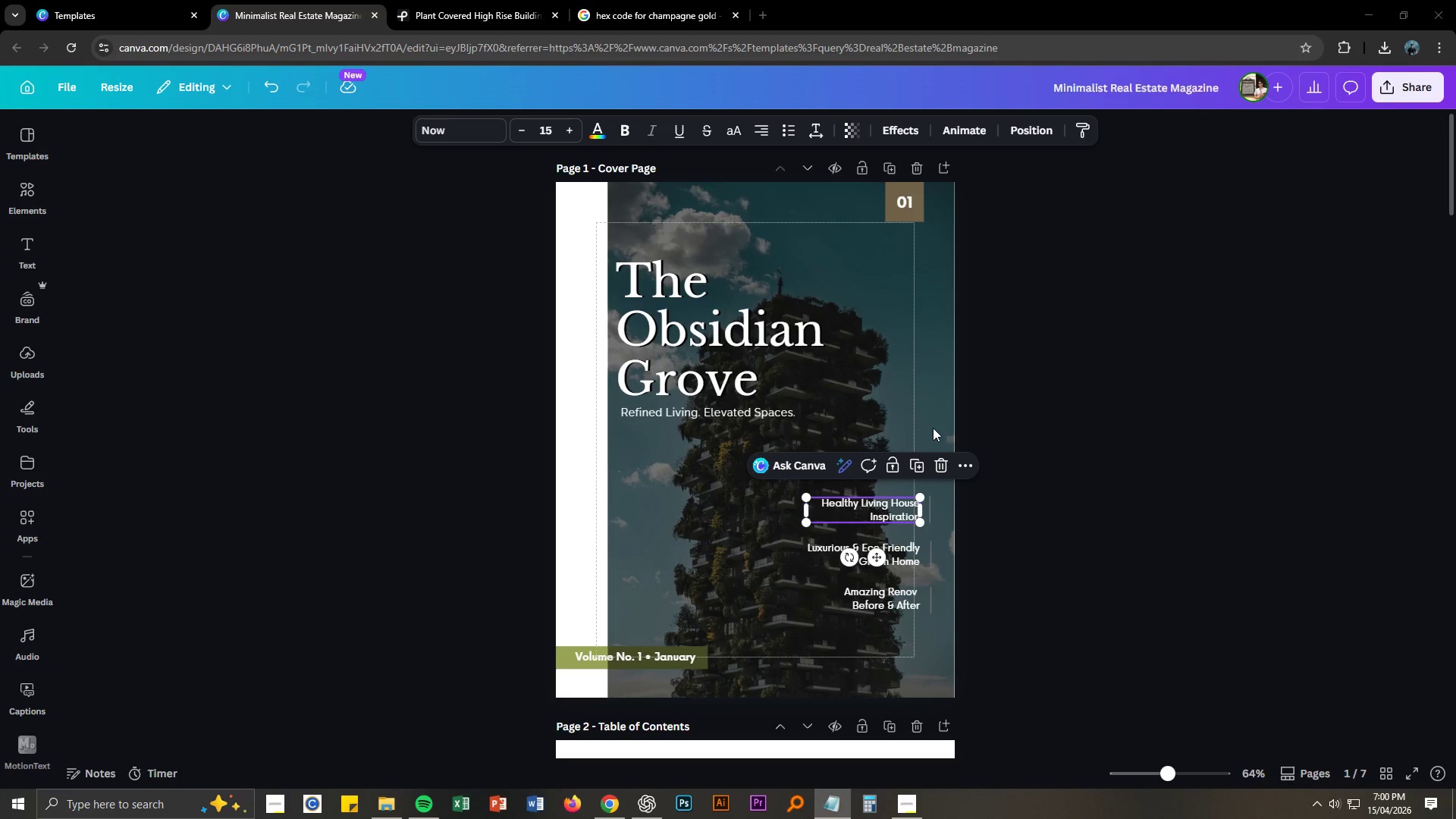 
key(Alt+Tab)
 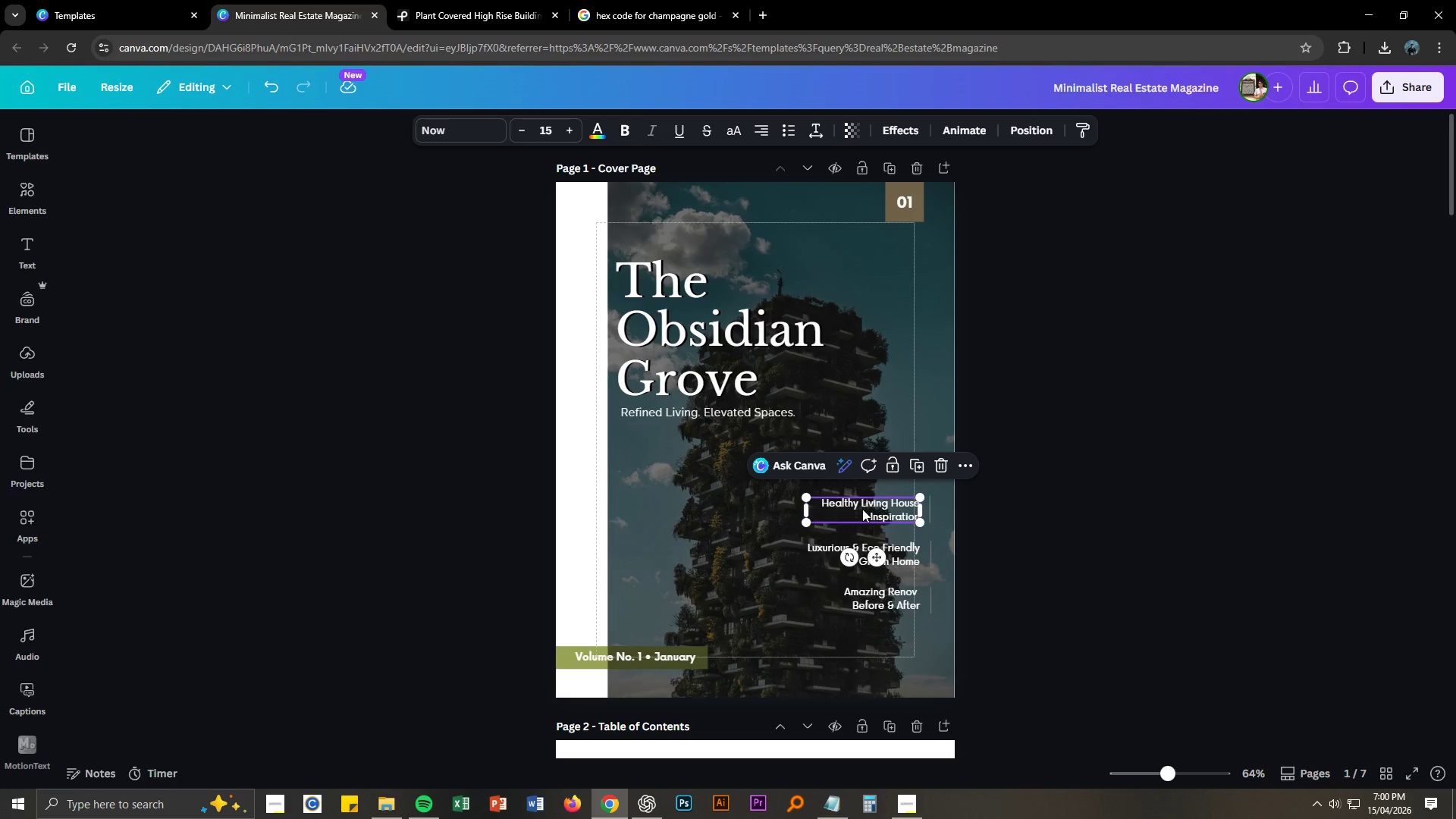 
double_click([862, 508])
 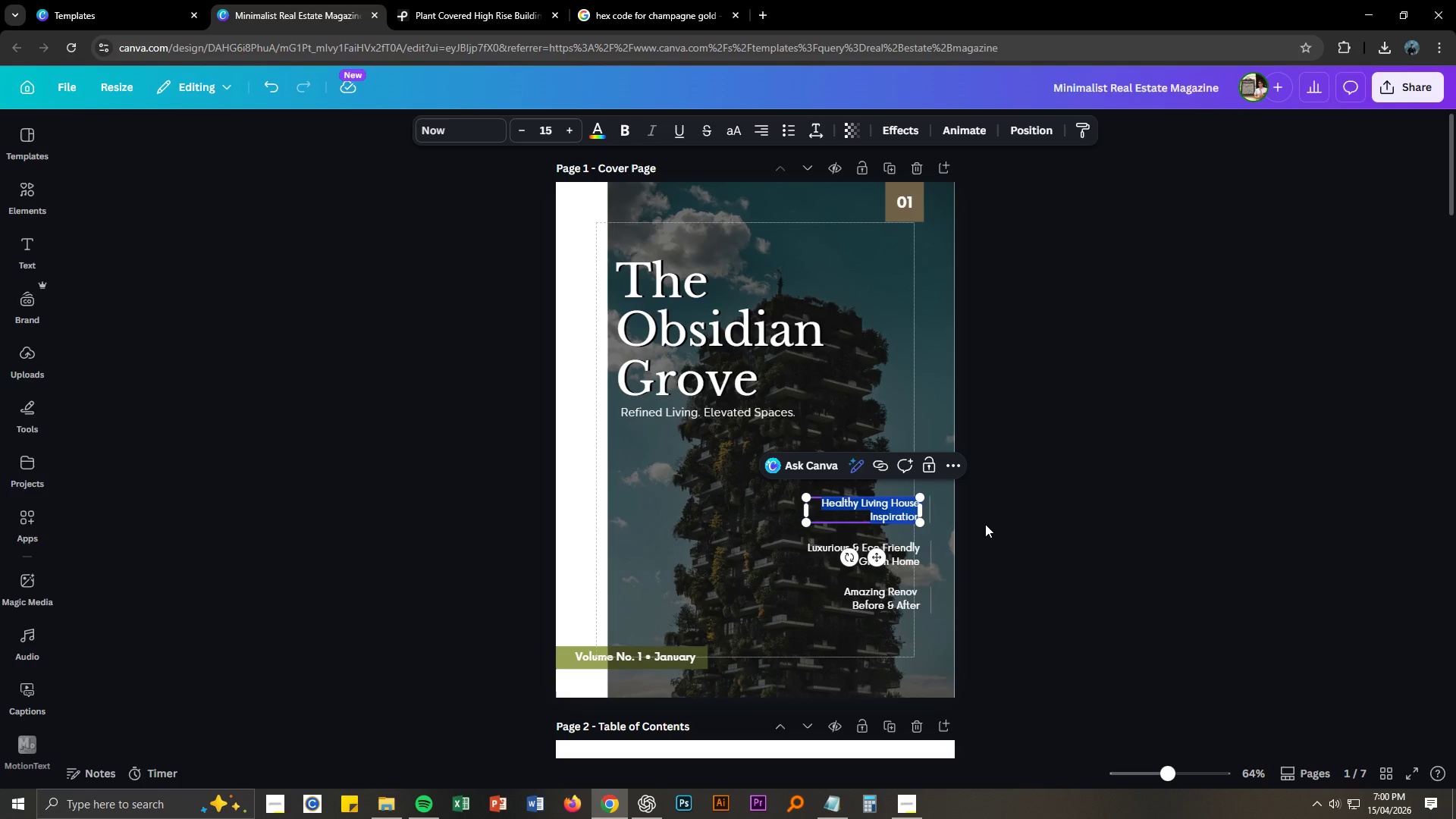 
key(Control+V)
 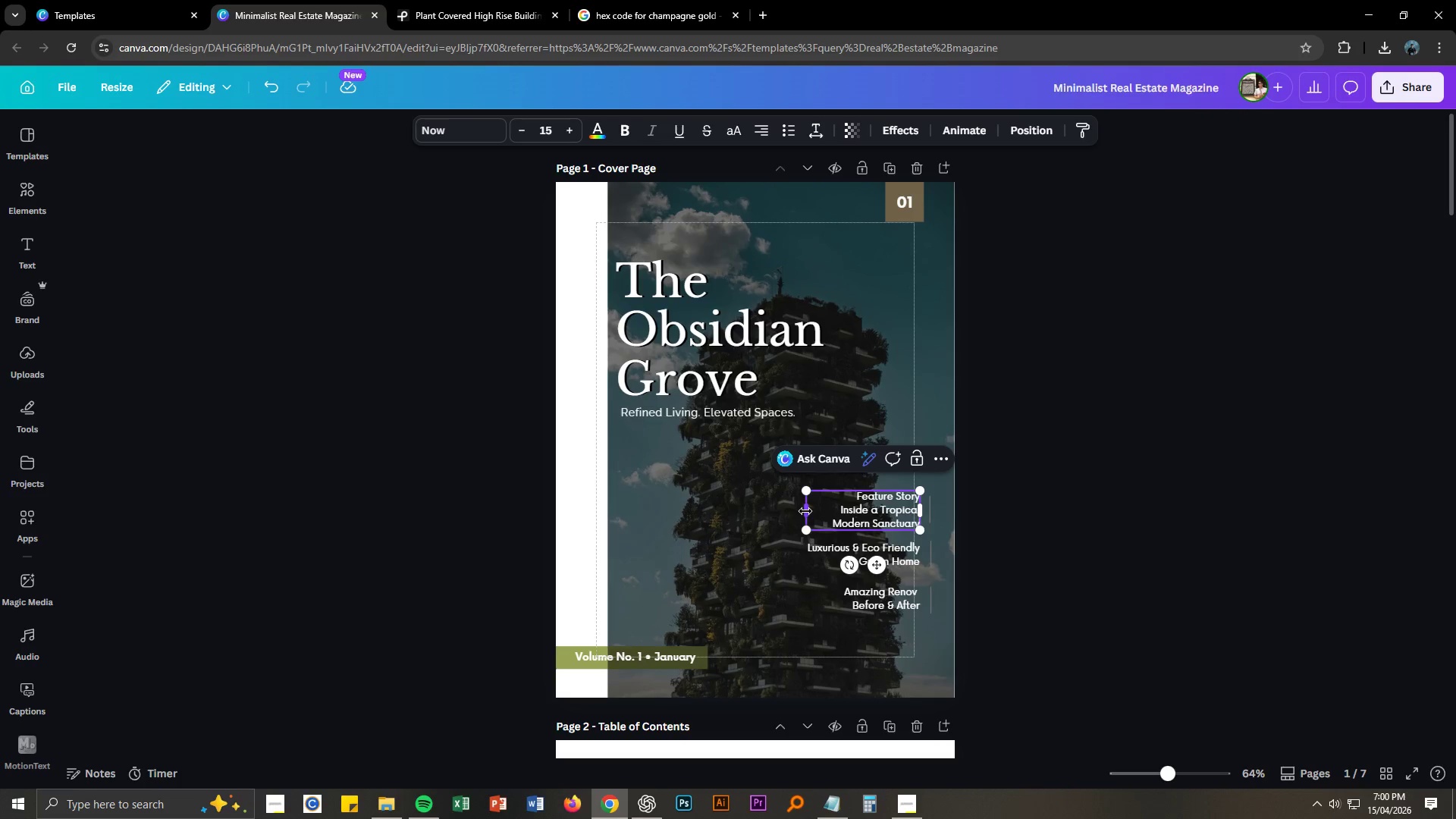 
left_click_drag(start_coordinate=[805, 511], to_coordinate=[708, 513])
 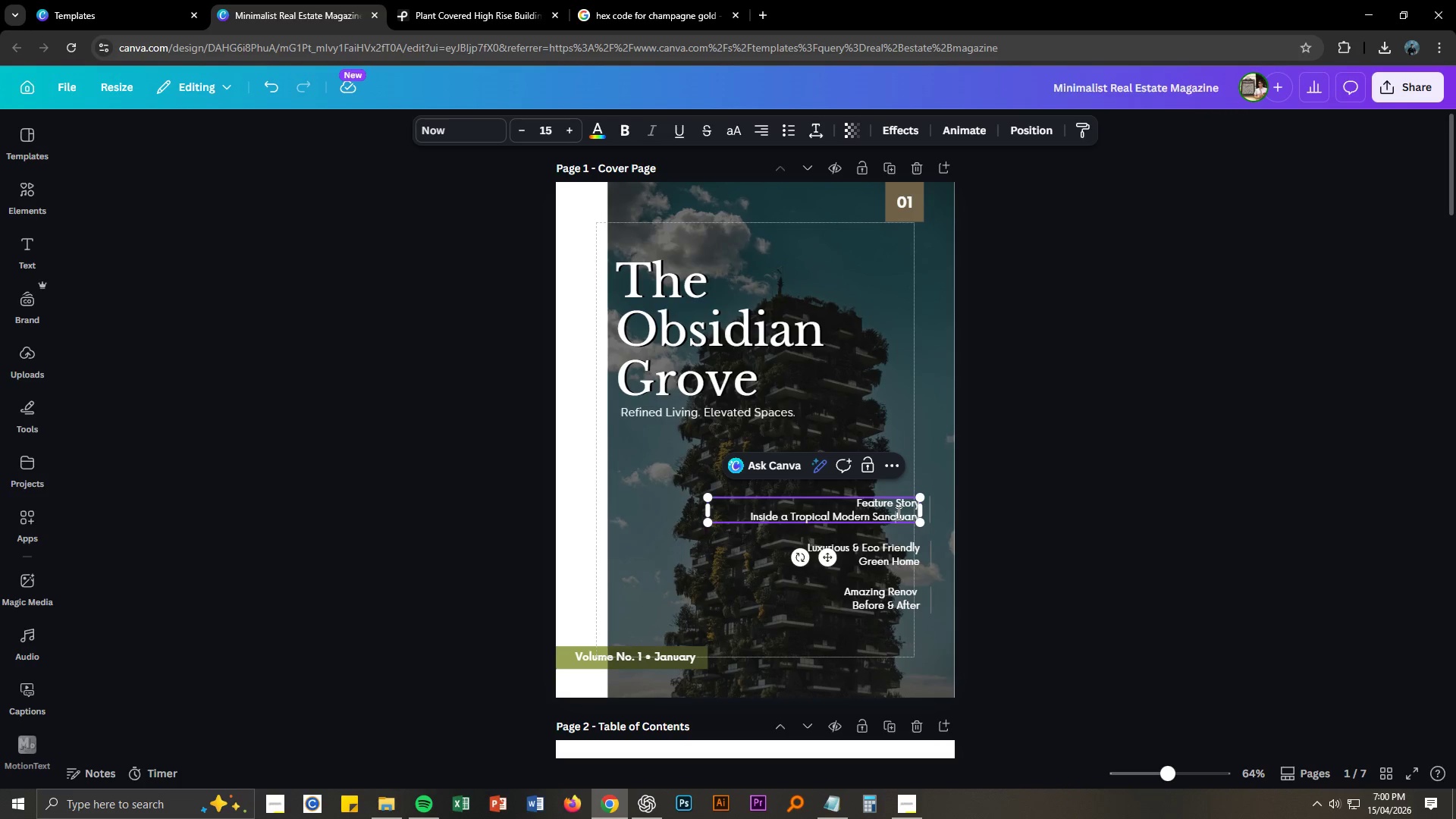 
double_click([897, 513])
 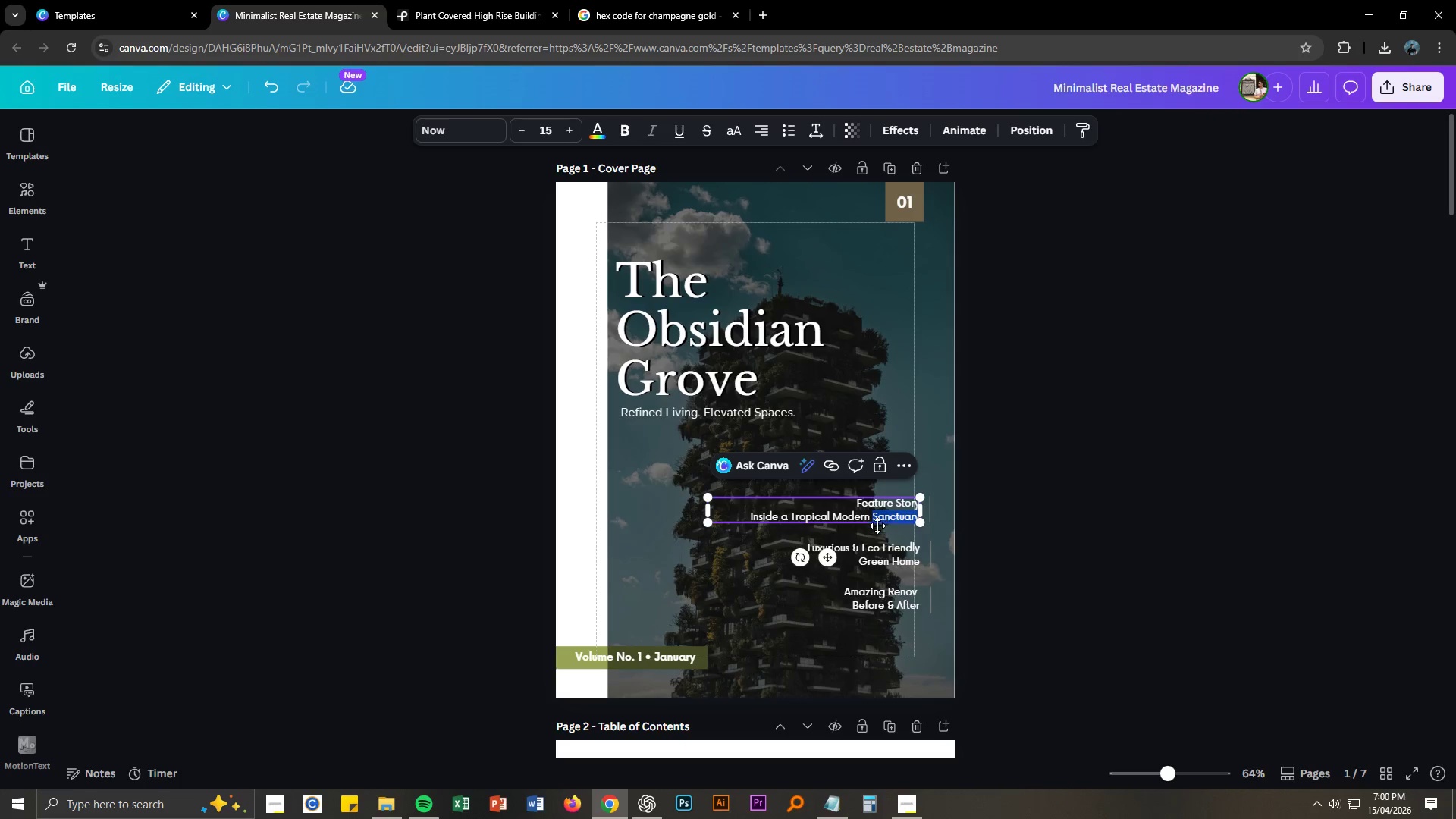 
left_click([884, 518])
 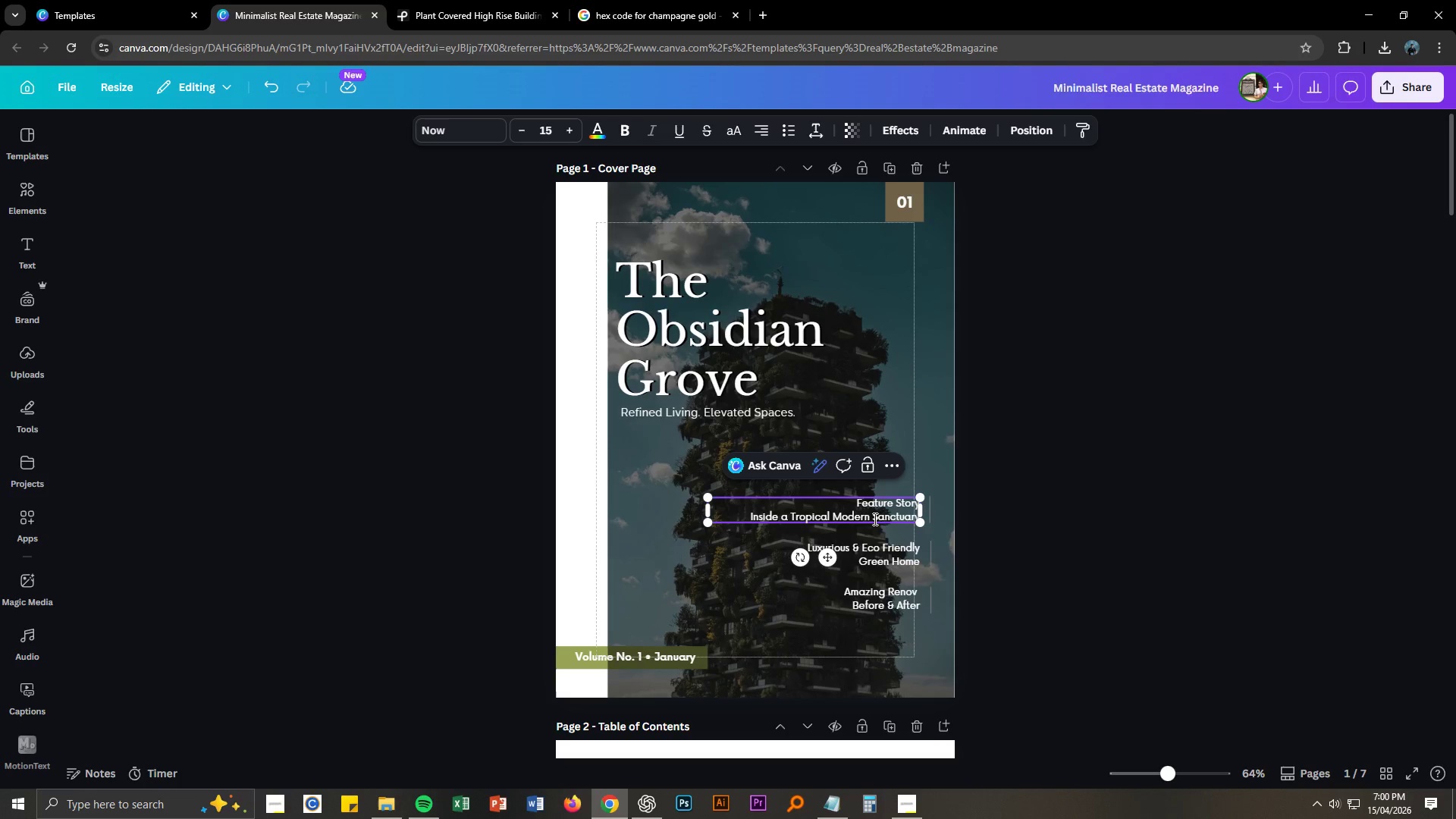 
left_click([872, 516])
 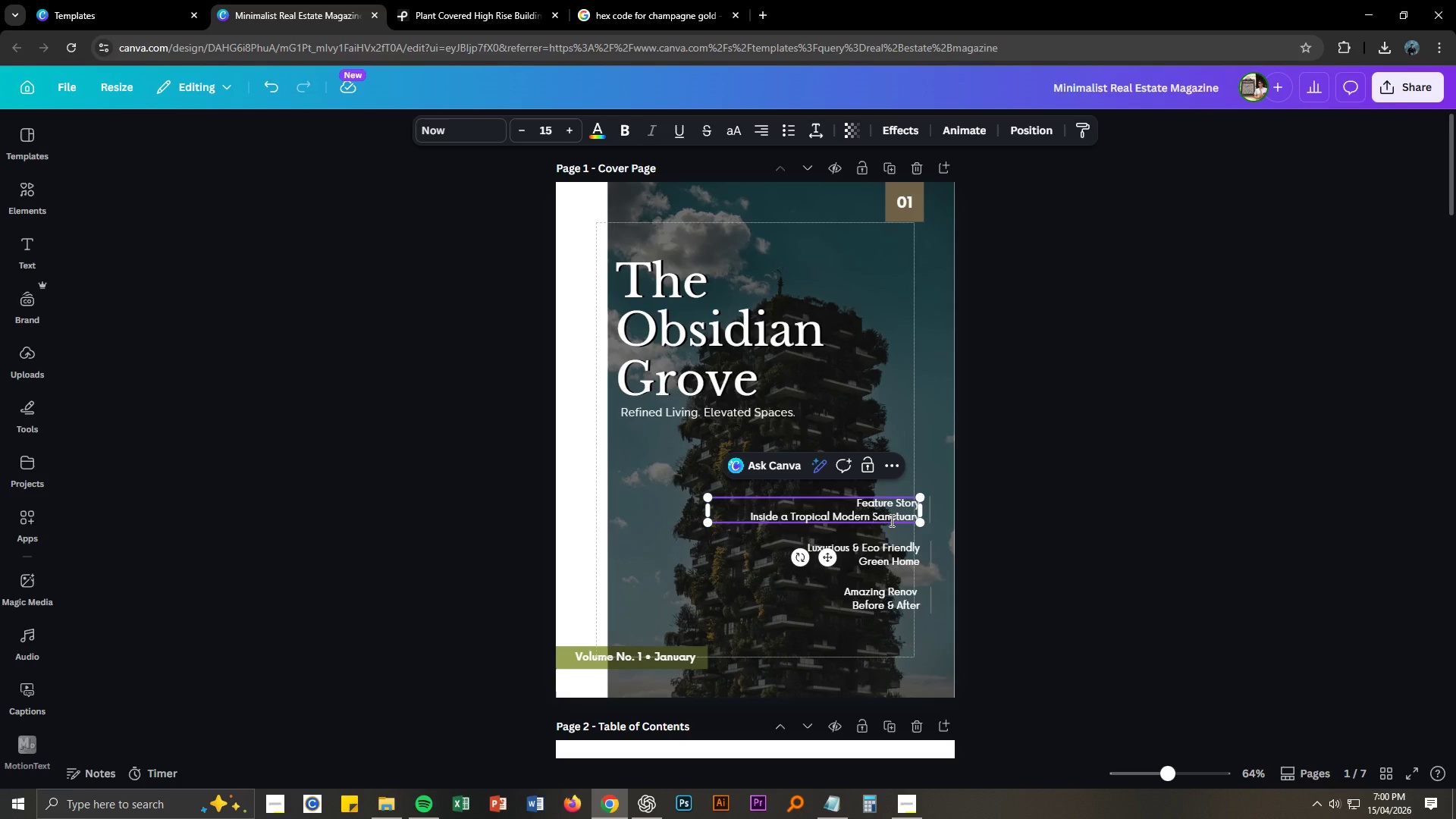 
type(Redi)
key(Backspace)
key(Backspace)
type(sidenta)
key(Backspace)
type(ial )
 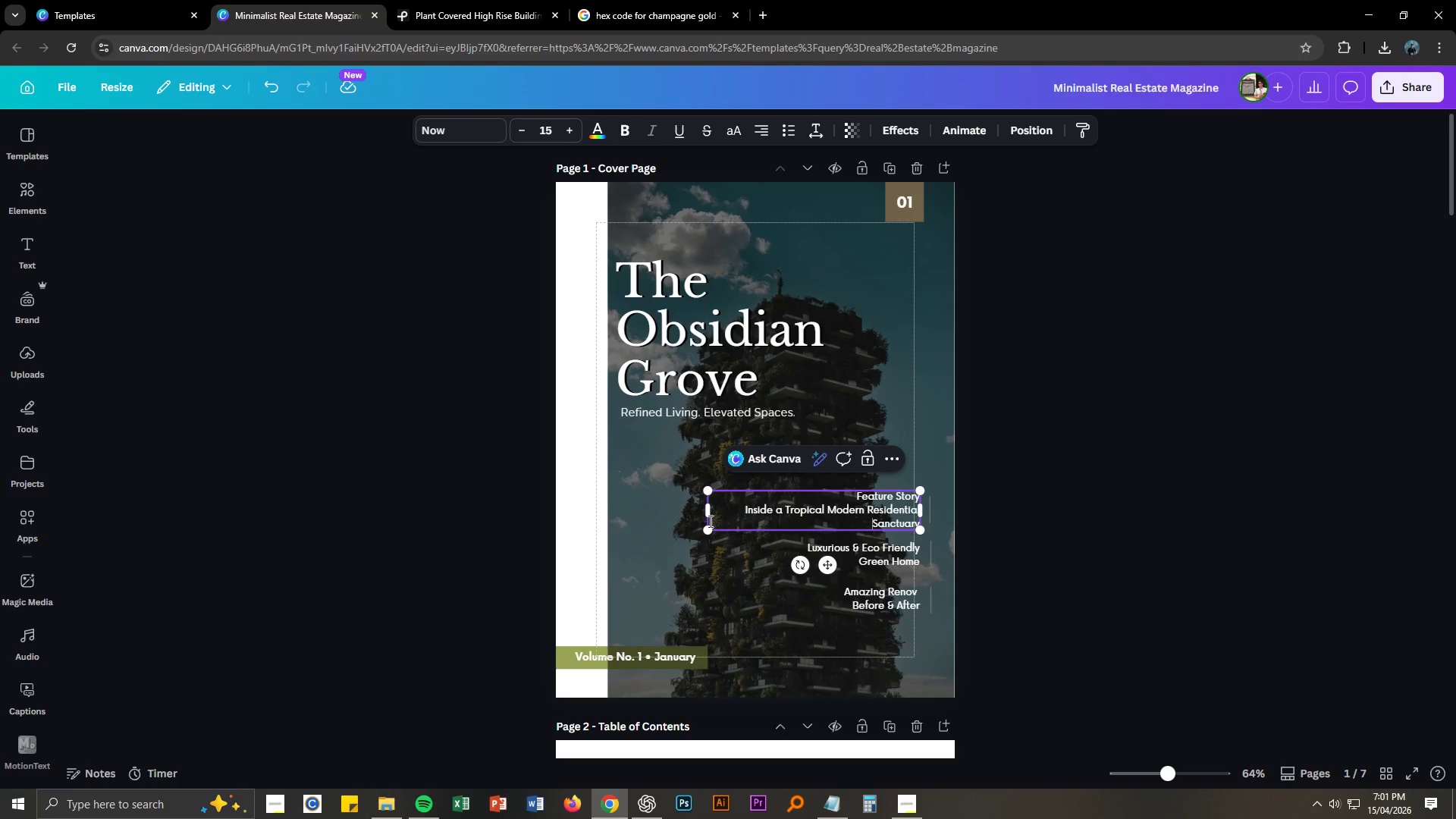 
left_click_drag(start_coordinate=[705, 510], to_coordinate=[652, 507])
 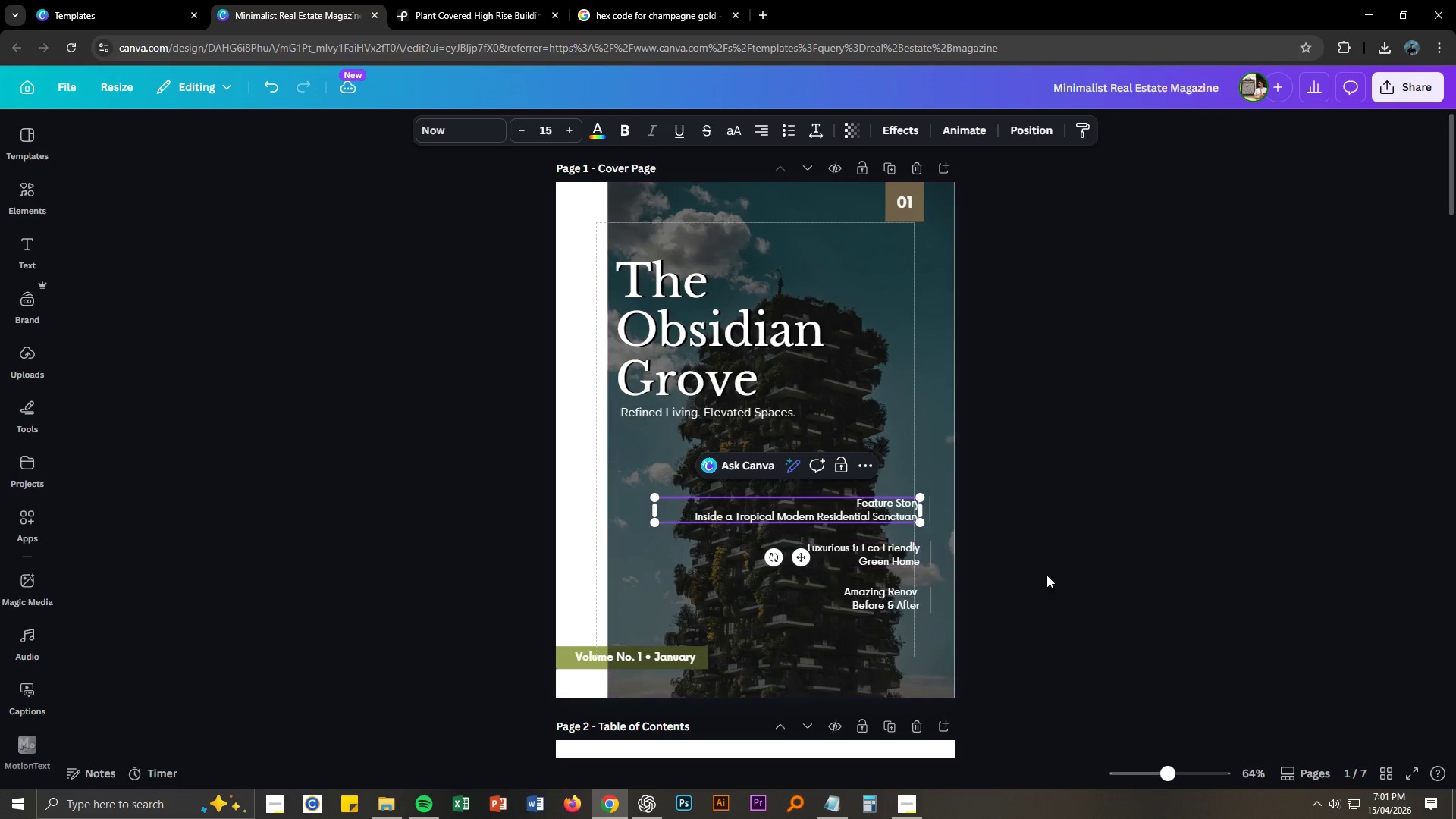 
left_click([1099, 581])
 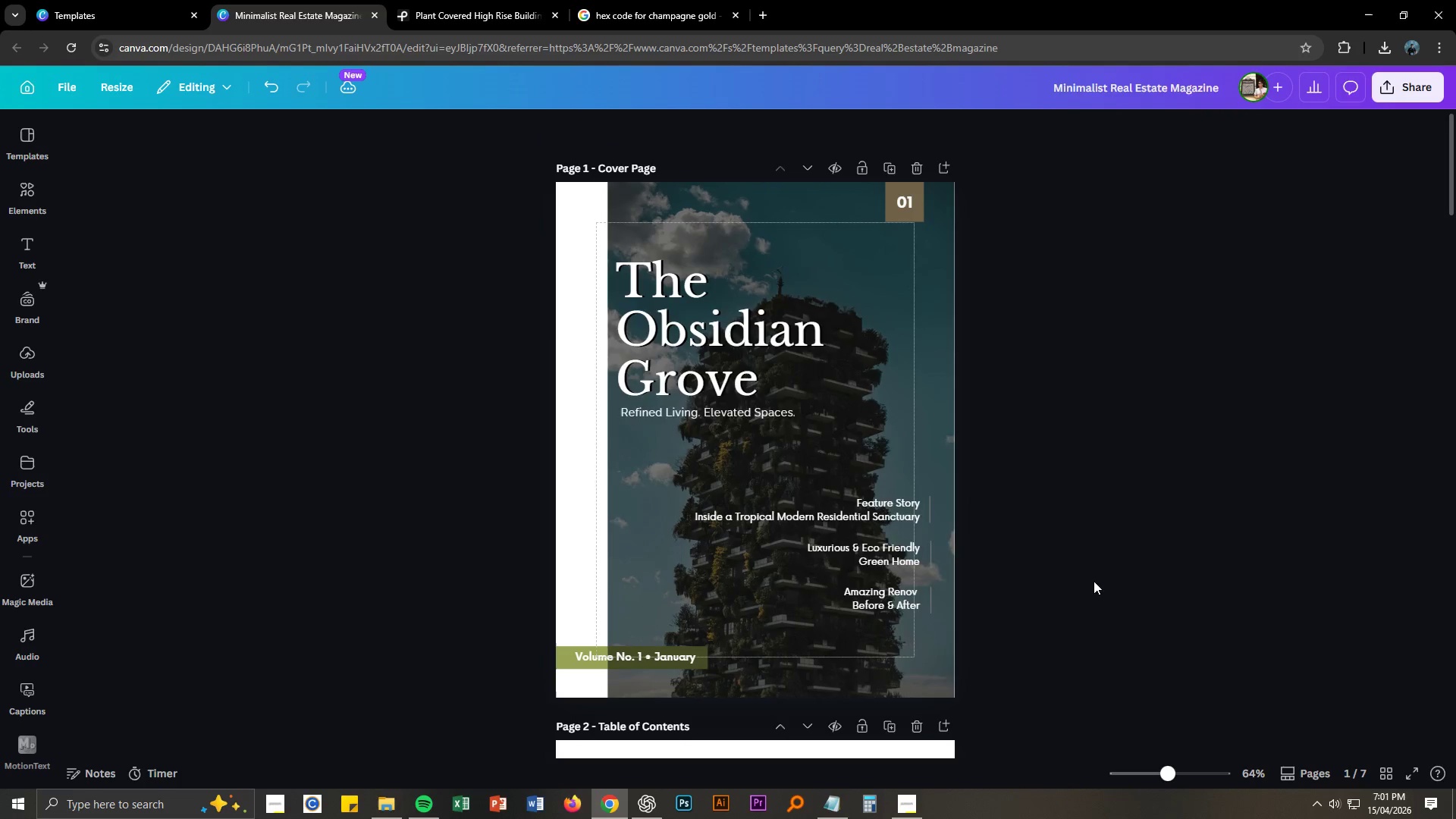 
key(Alt+AltLeft)
 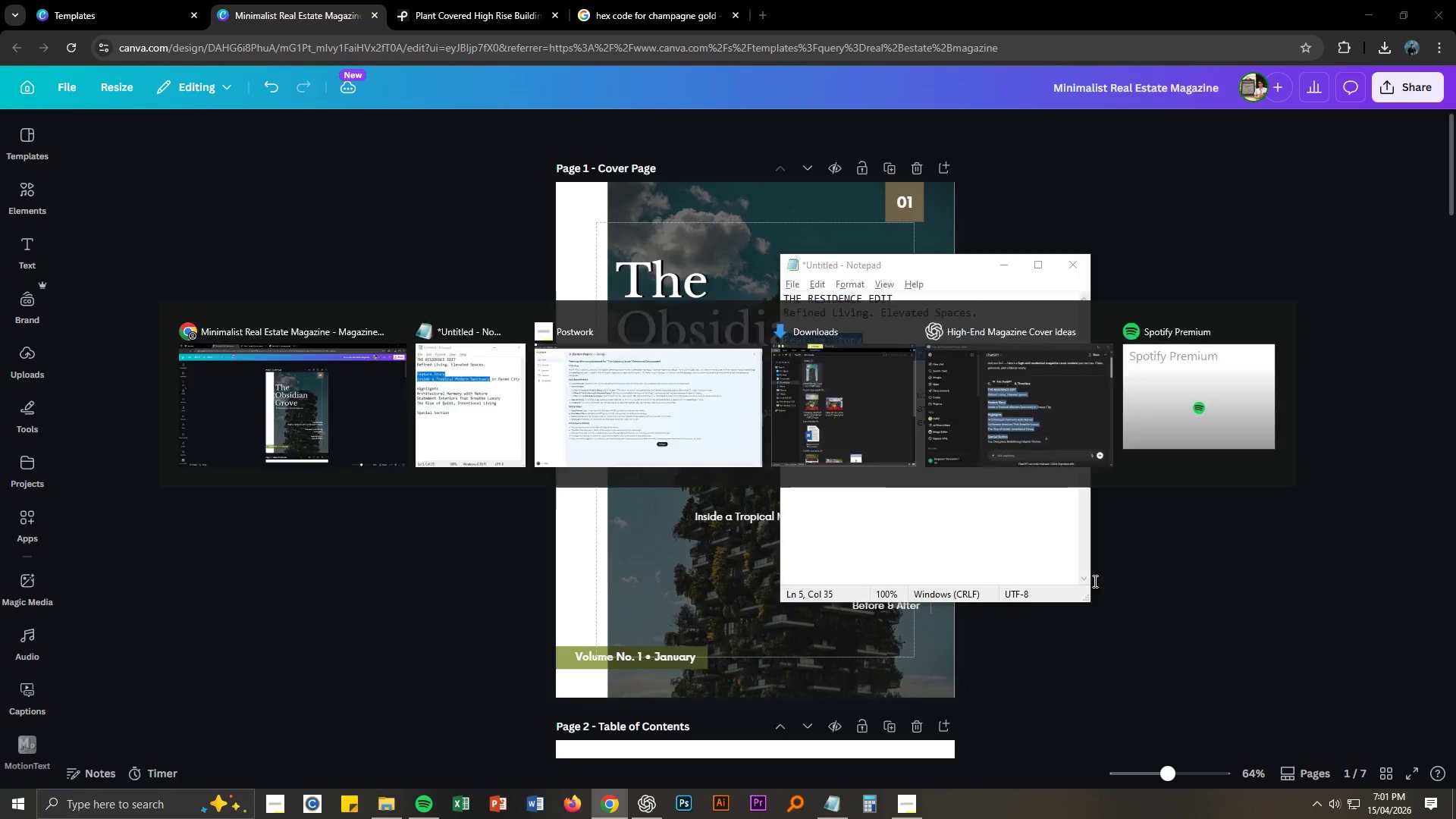 
key(Alt+Tab)
 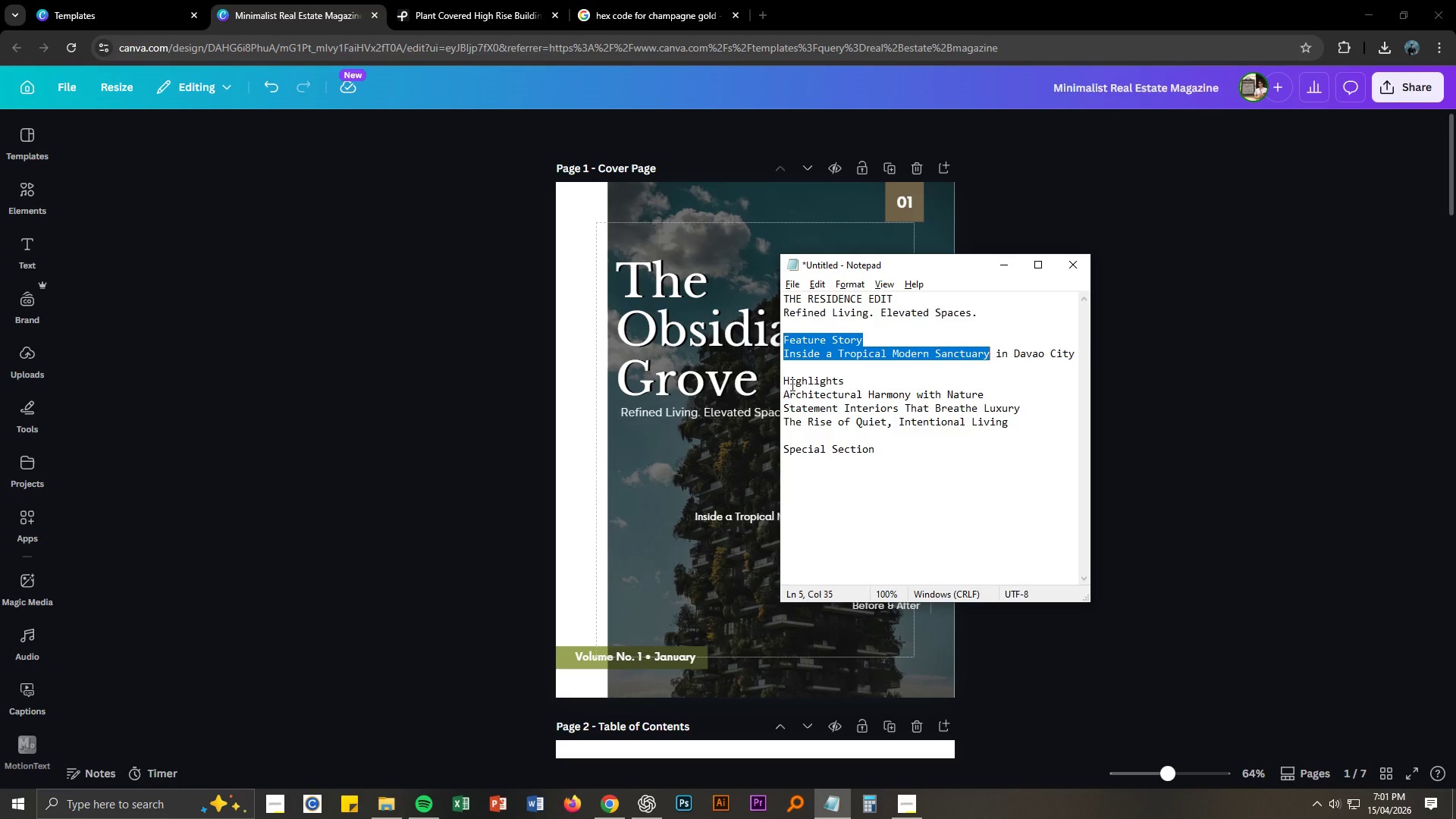 
left_click_drag(start_coordinate=[784, 382], to_coordinate=[1025, 419])
 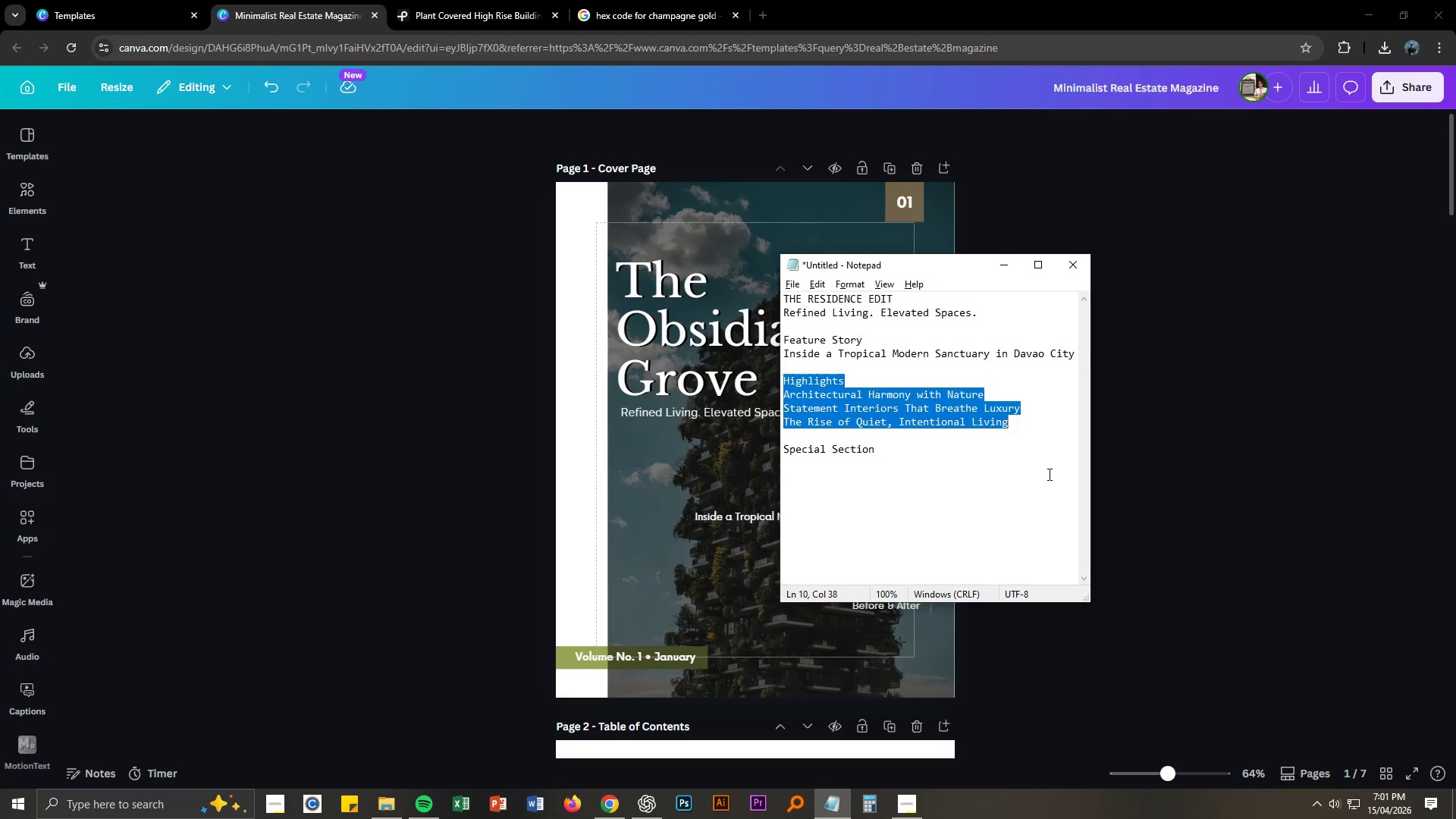 
key(Control+ControlLeft)
 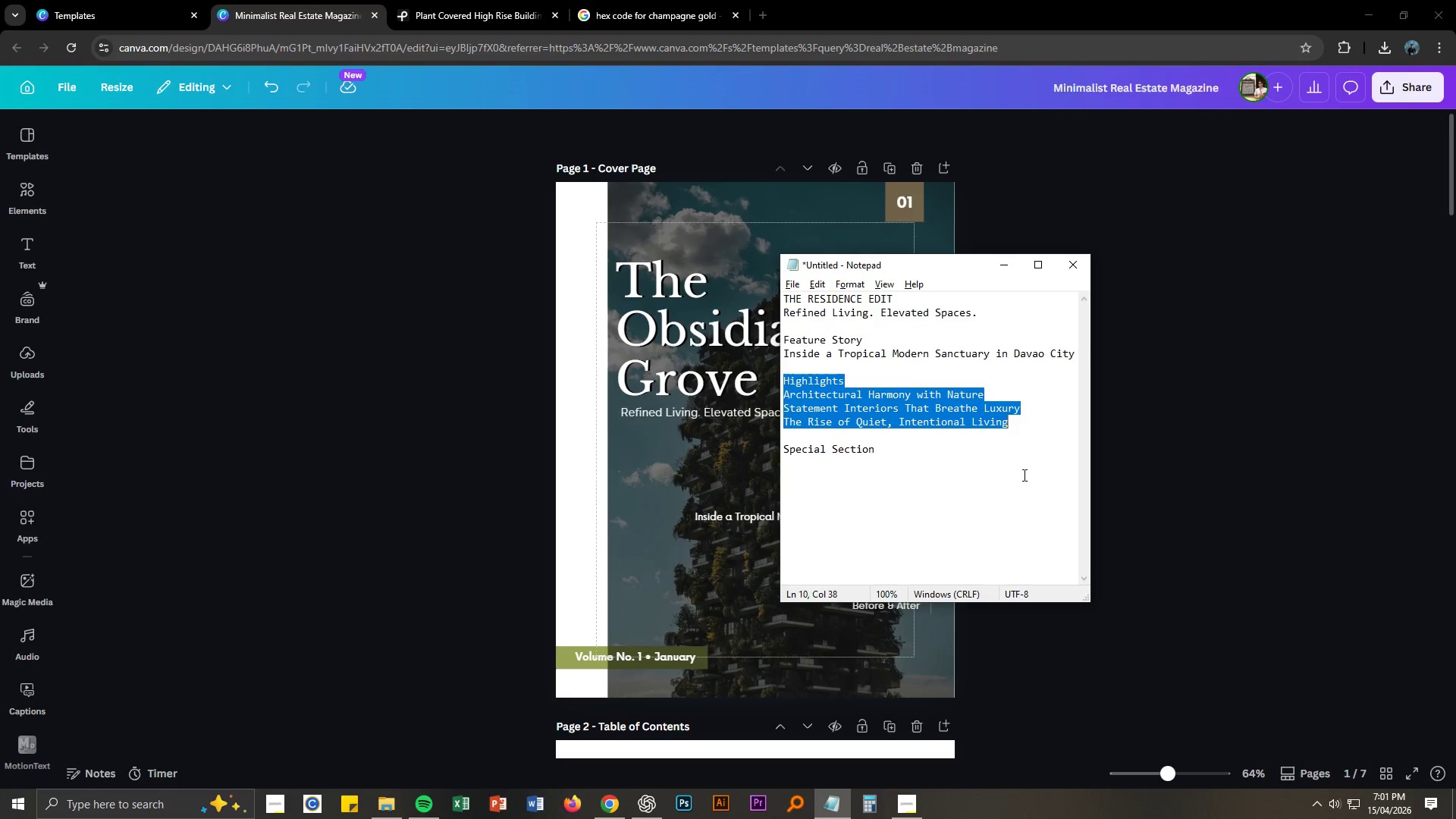 
key(Control+C)
 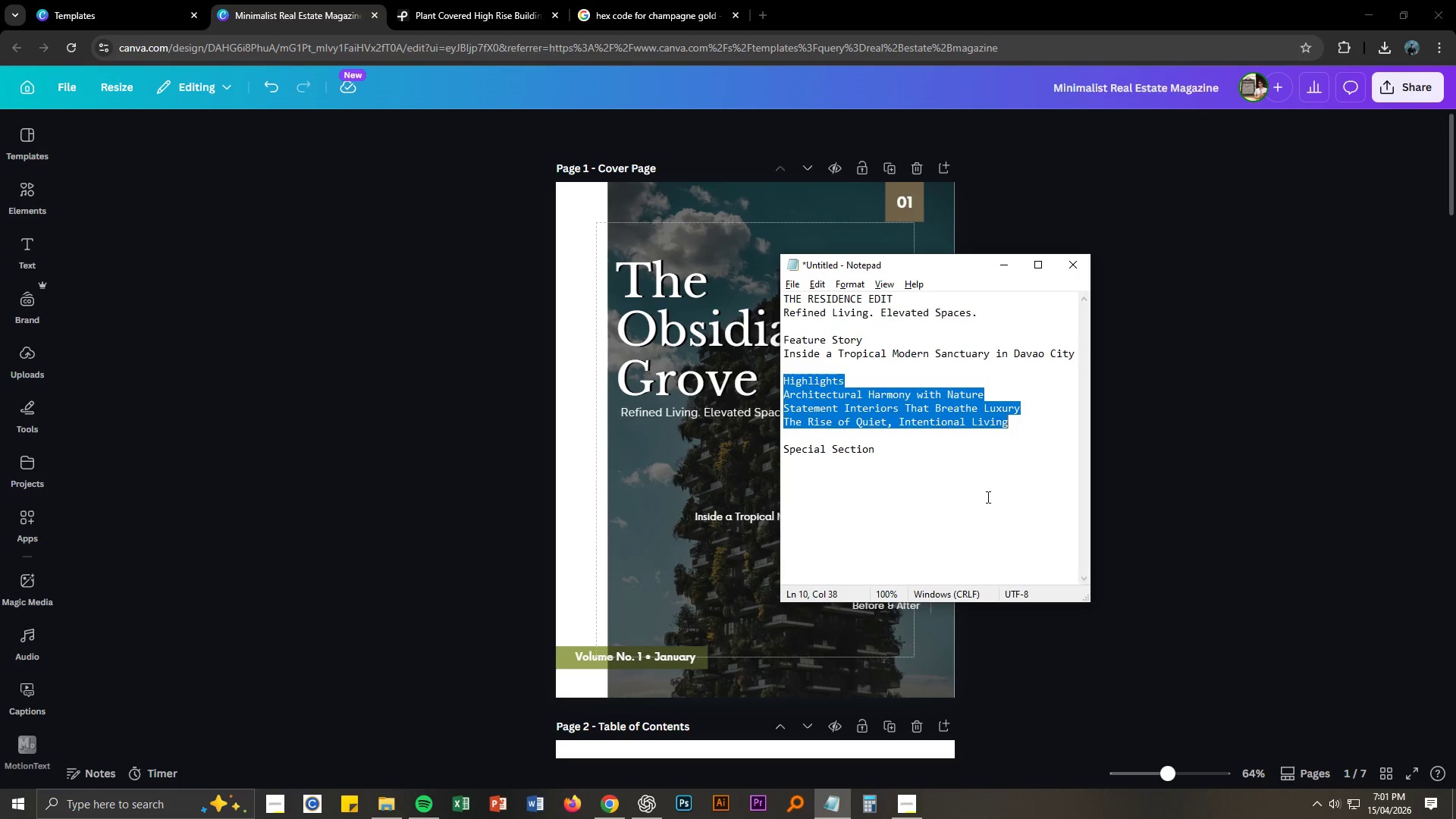 
key(Alt+AltLeft)
 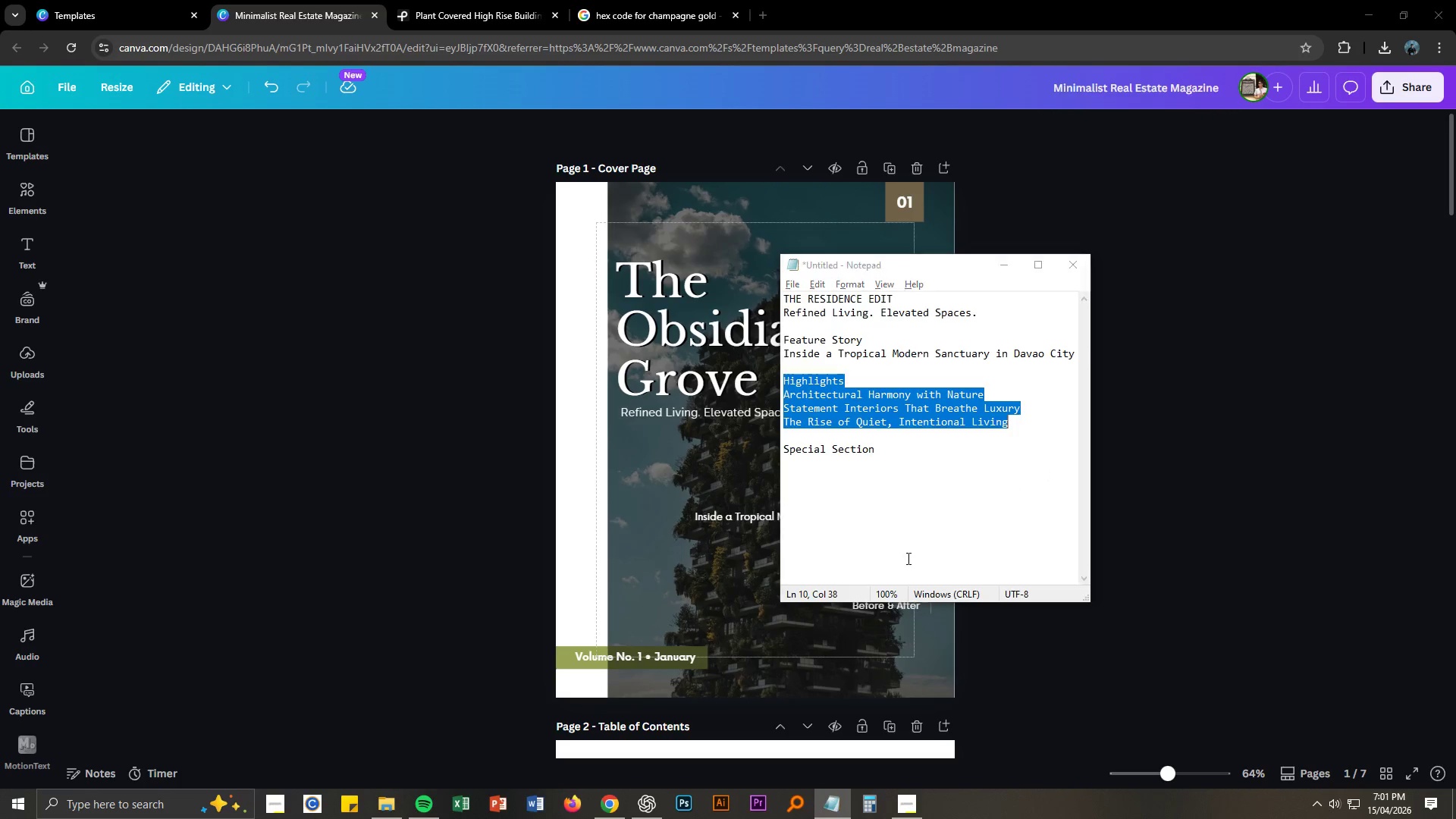 
key(Alt+Tab)
 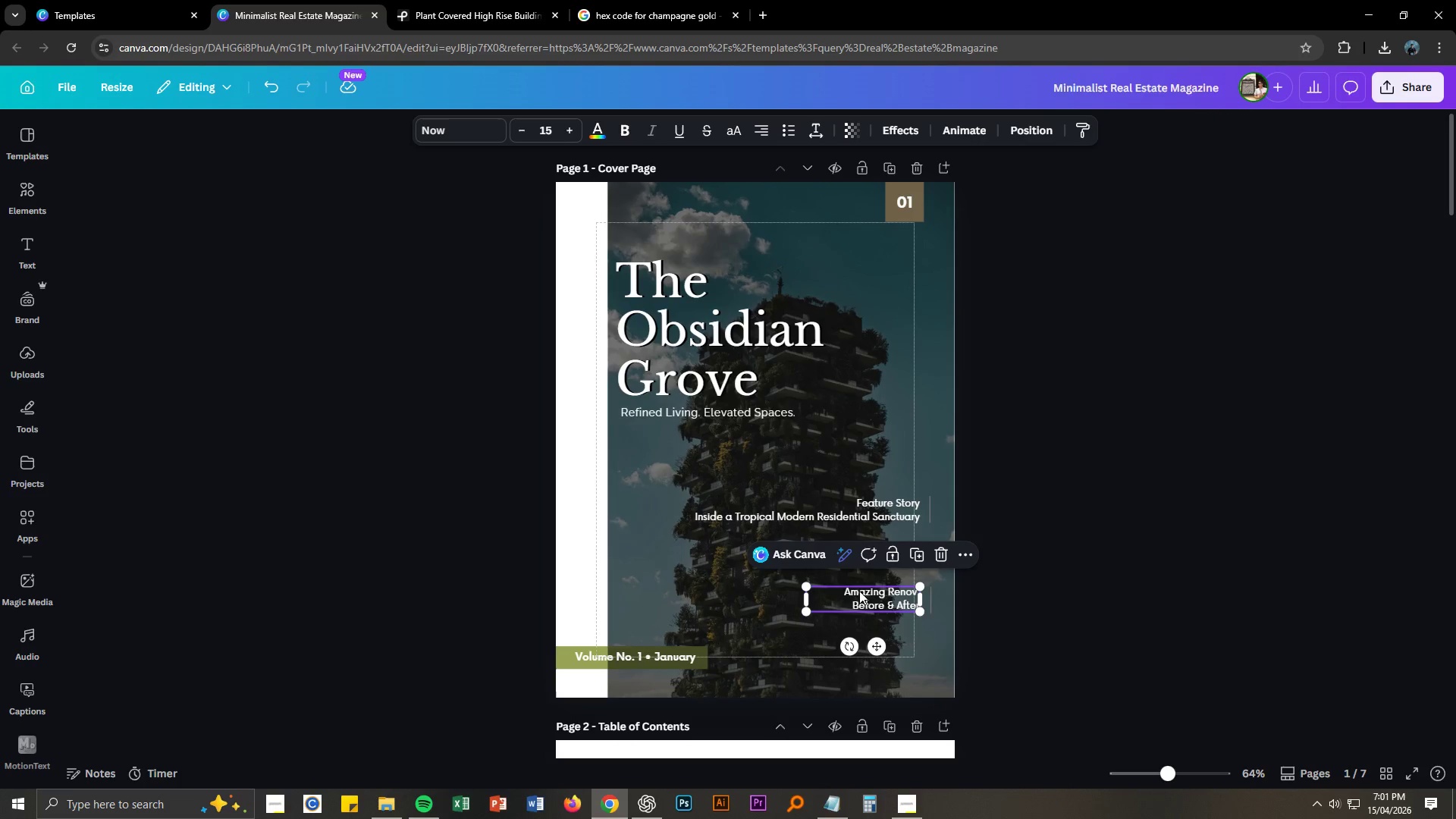 
double_click([859, 591])
 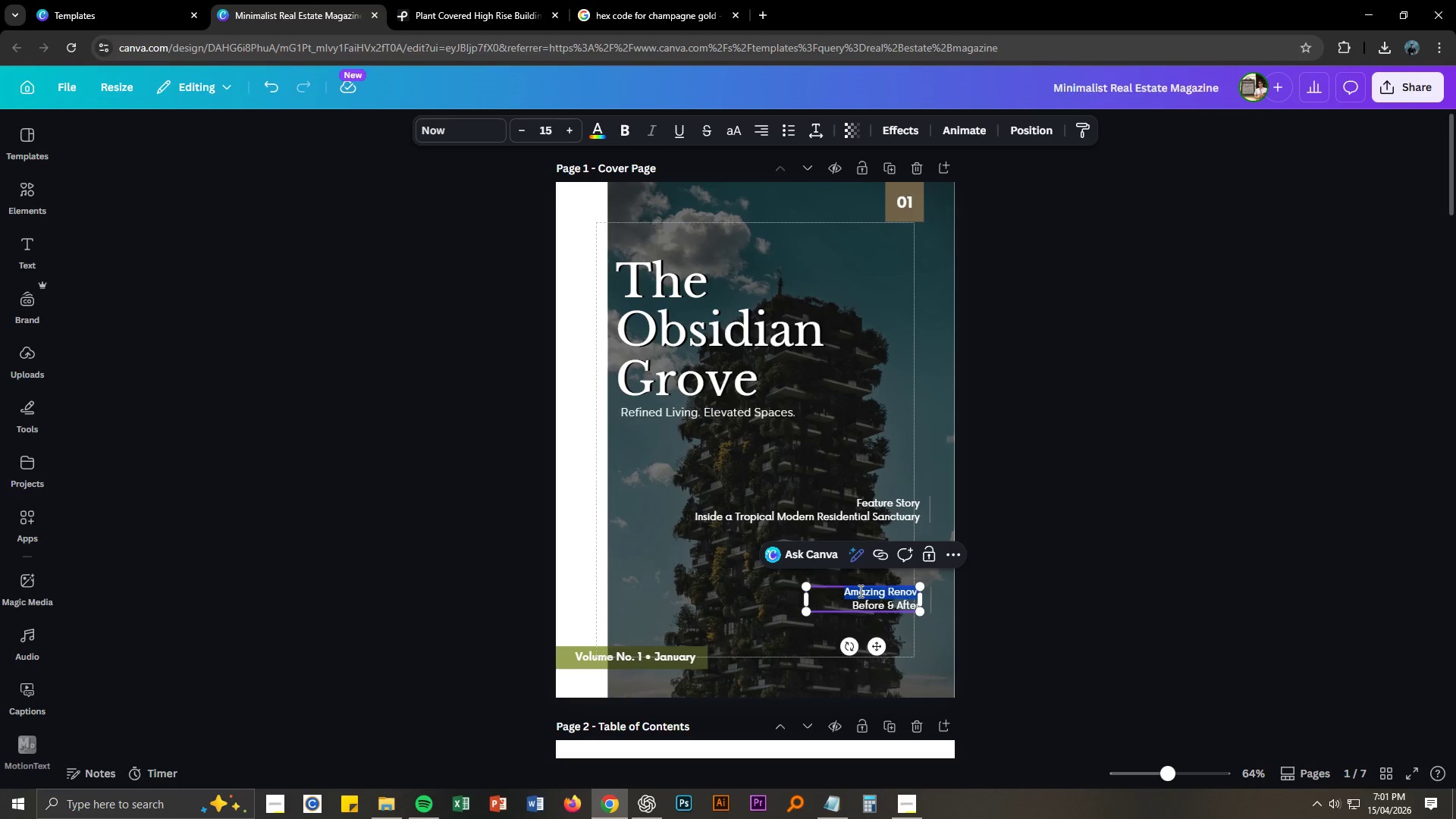 
triple_click([859, 591])
 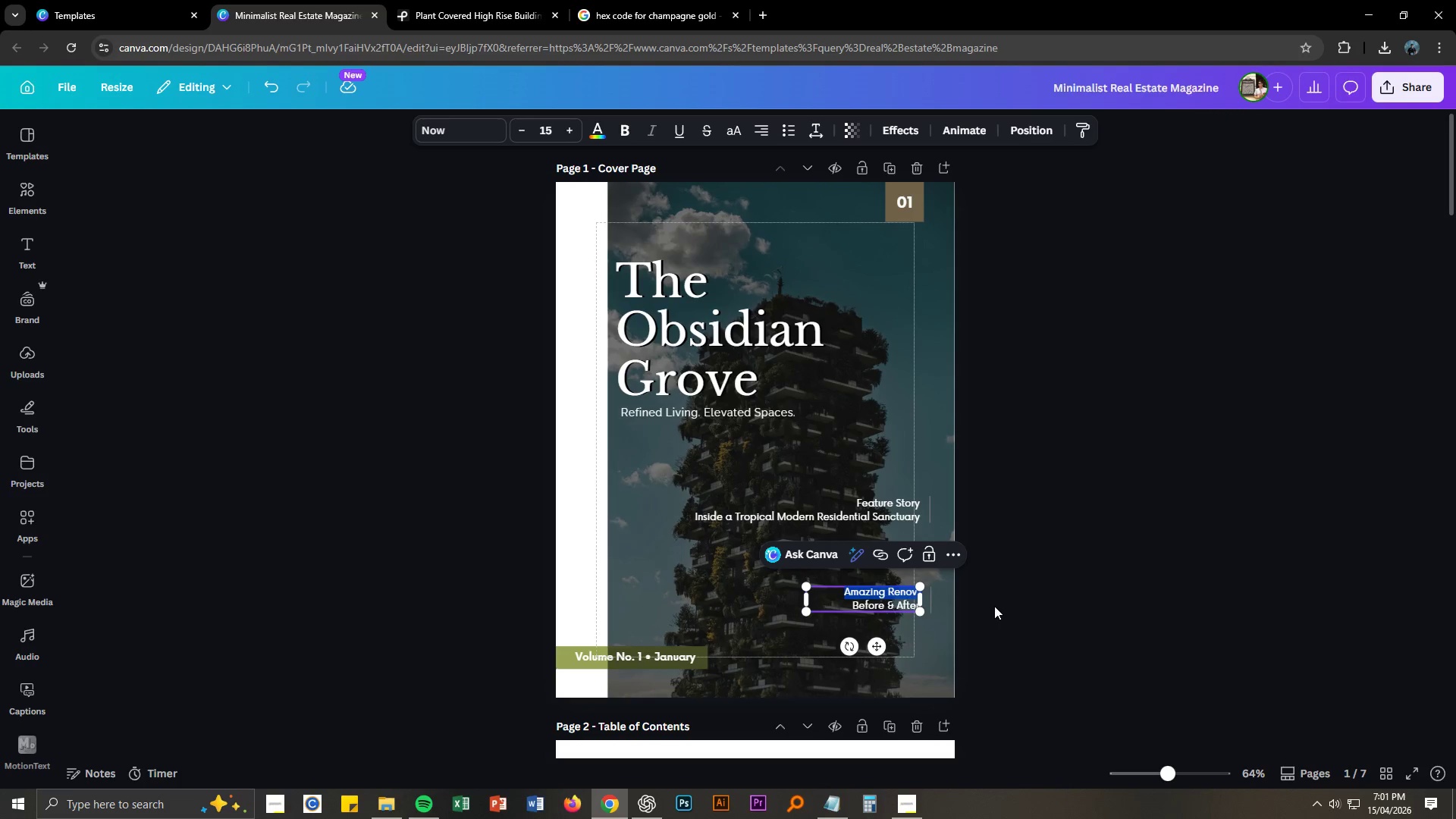 
key(Control+A)
 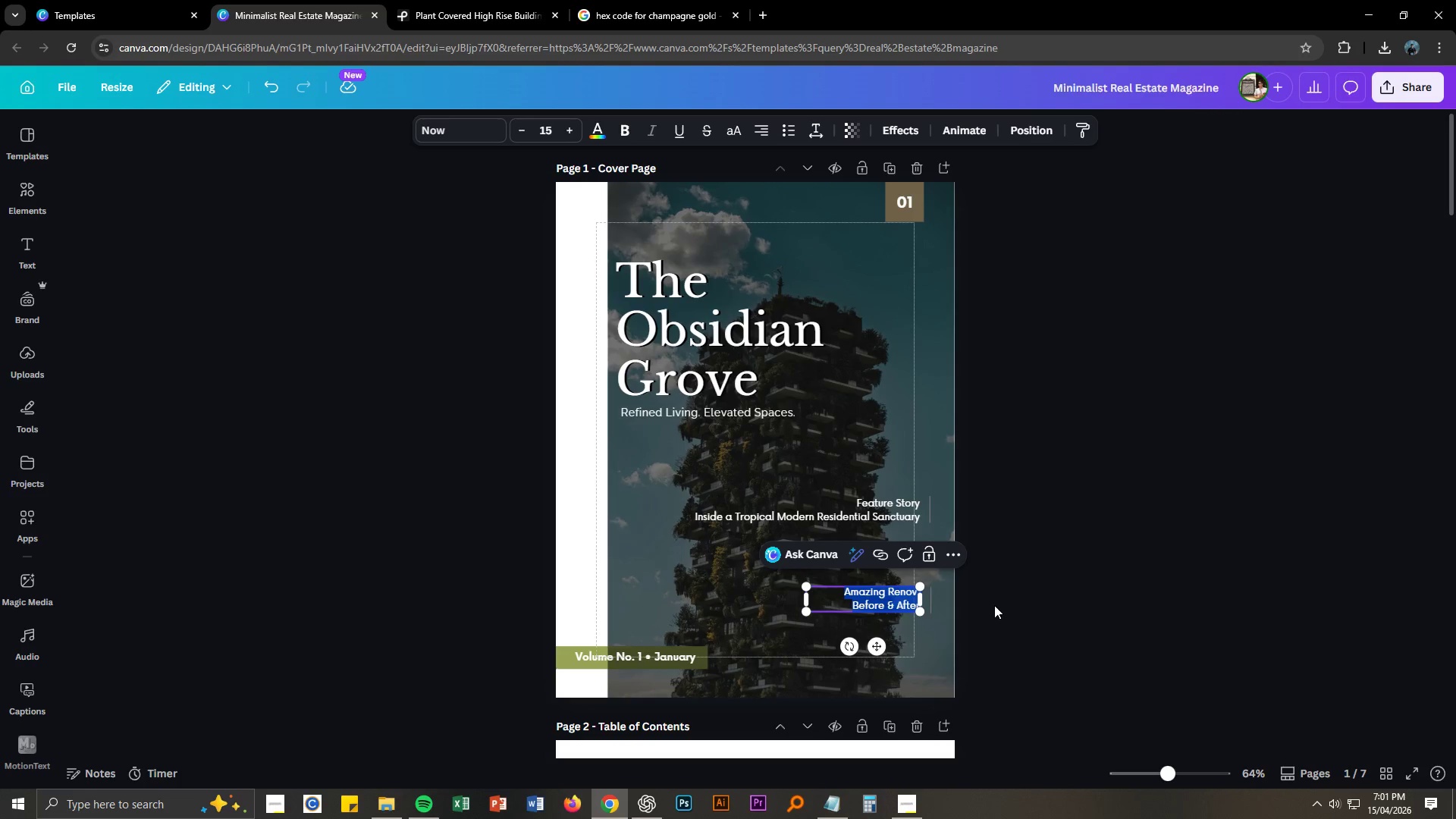 
key(Control+V)
 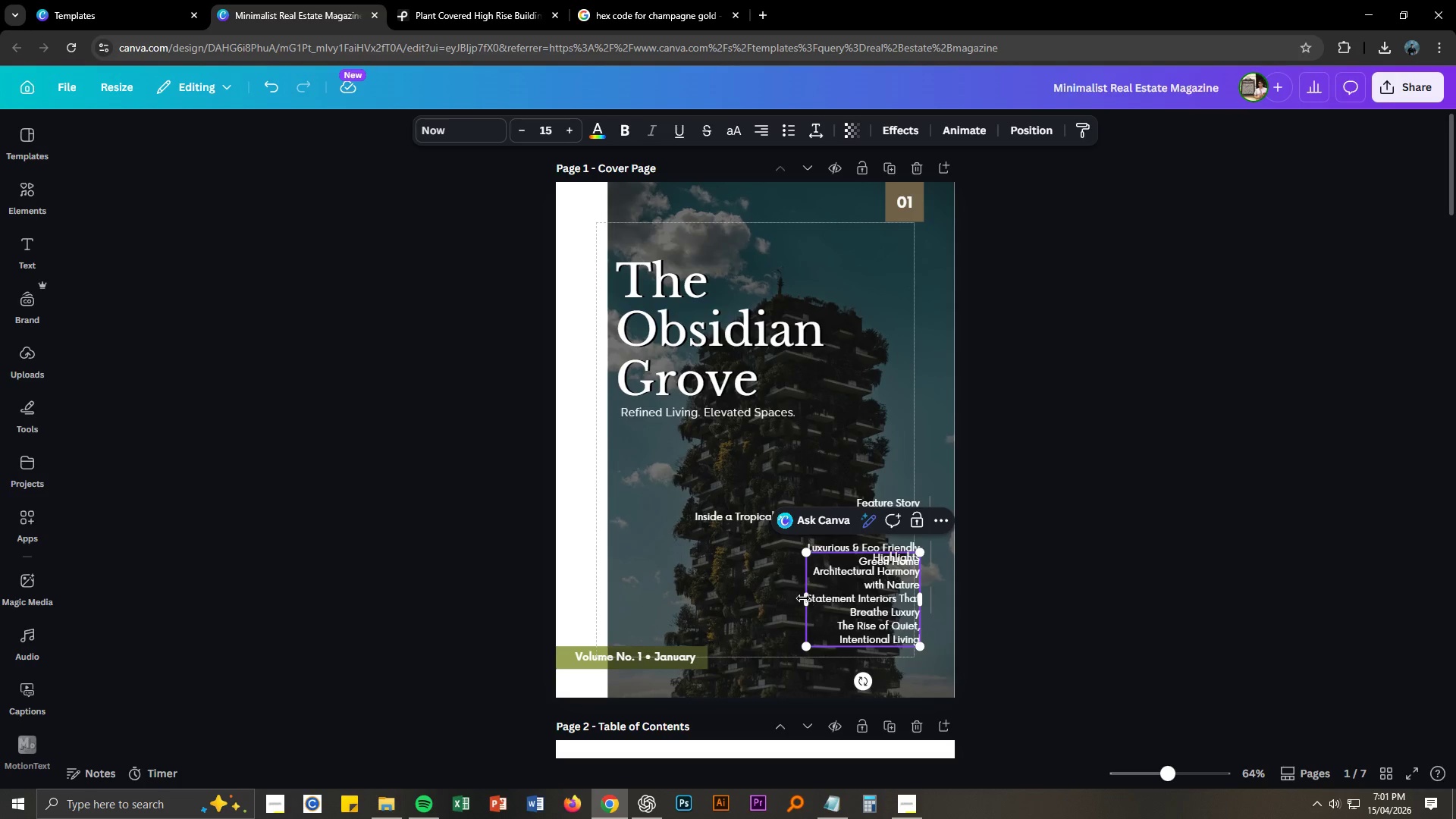 
left_click_drag(start_coordinate=[802, 598], to_coordinate=[660, 595])
 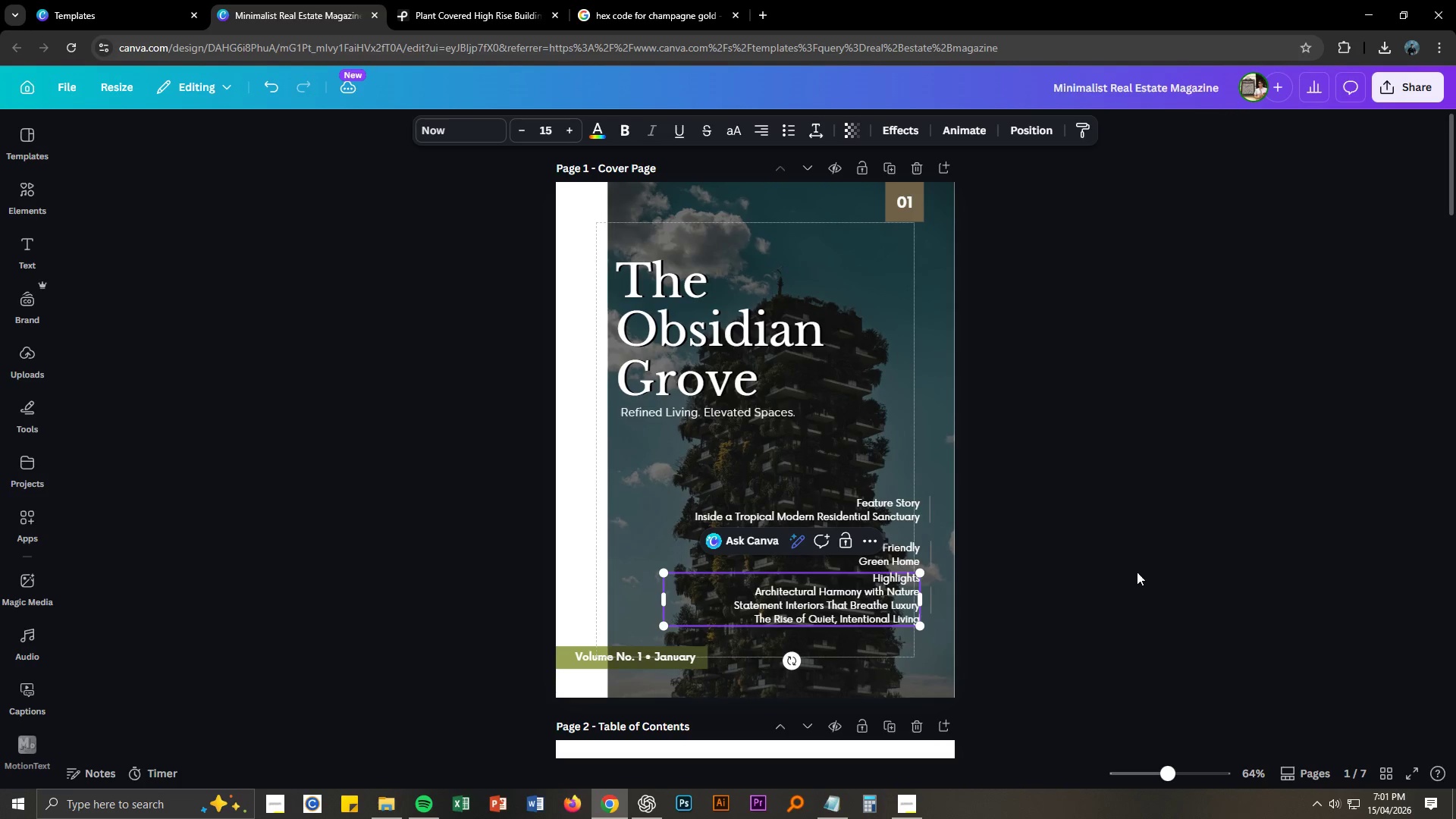 
left_click([1164, 570])
 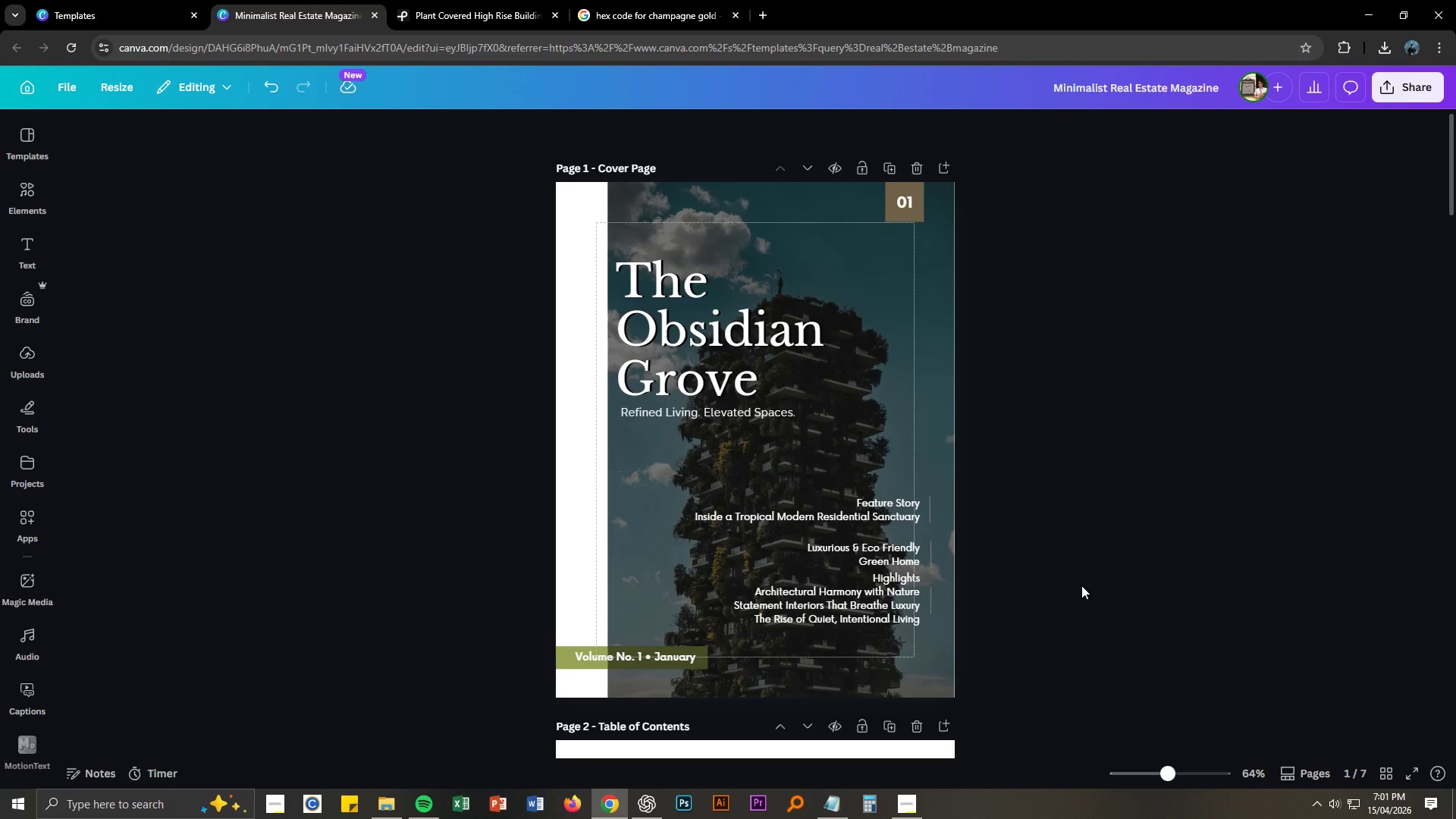 
scroll: coordinate [1081, 585], scroll_direction: down, amount: 1.0
 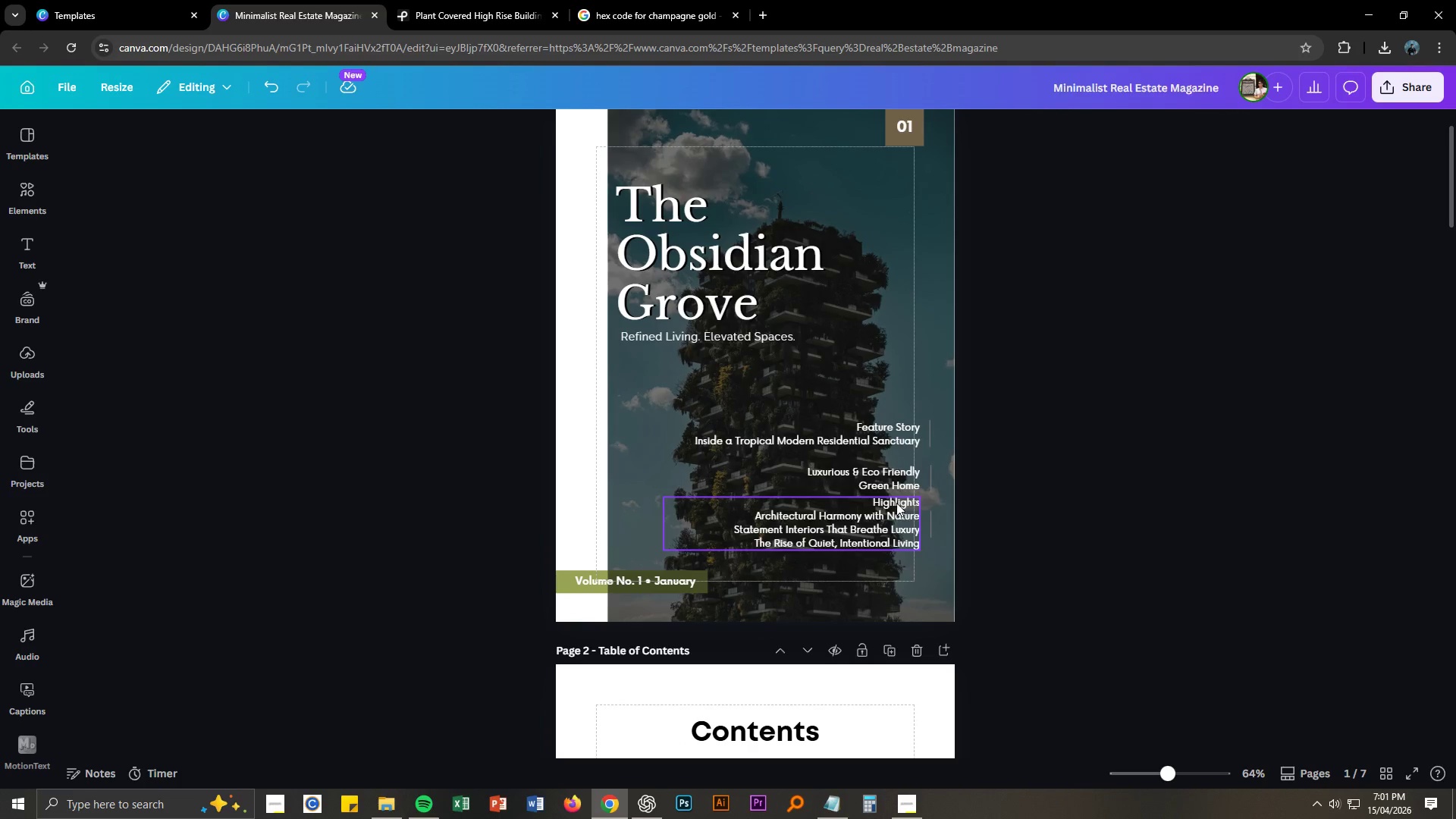 
left_click_drag(start_coordinate=[896, 503], to_coordinate=[891, 515])
 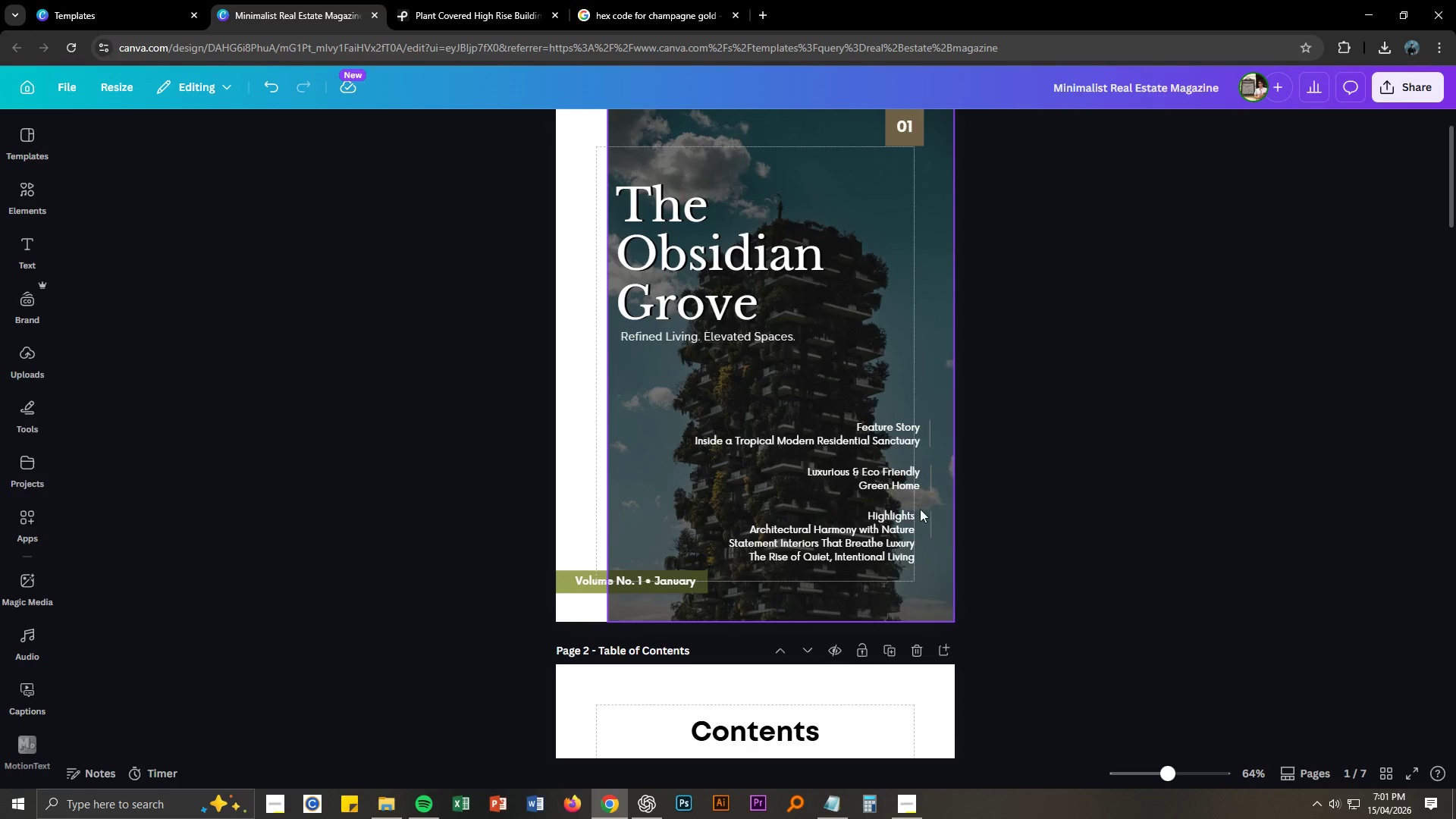 
left_click_drag(start_coordinate=[902, 488], to_coordinate=[897, 493])
 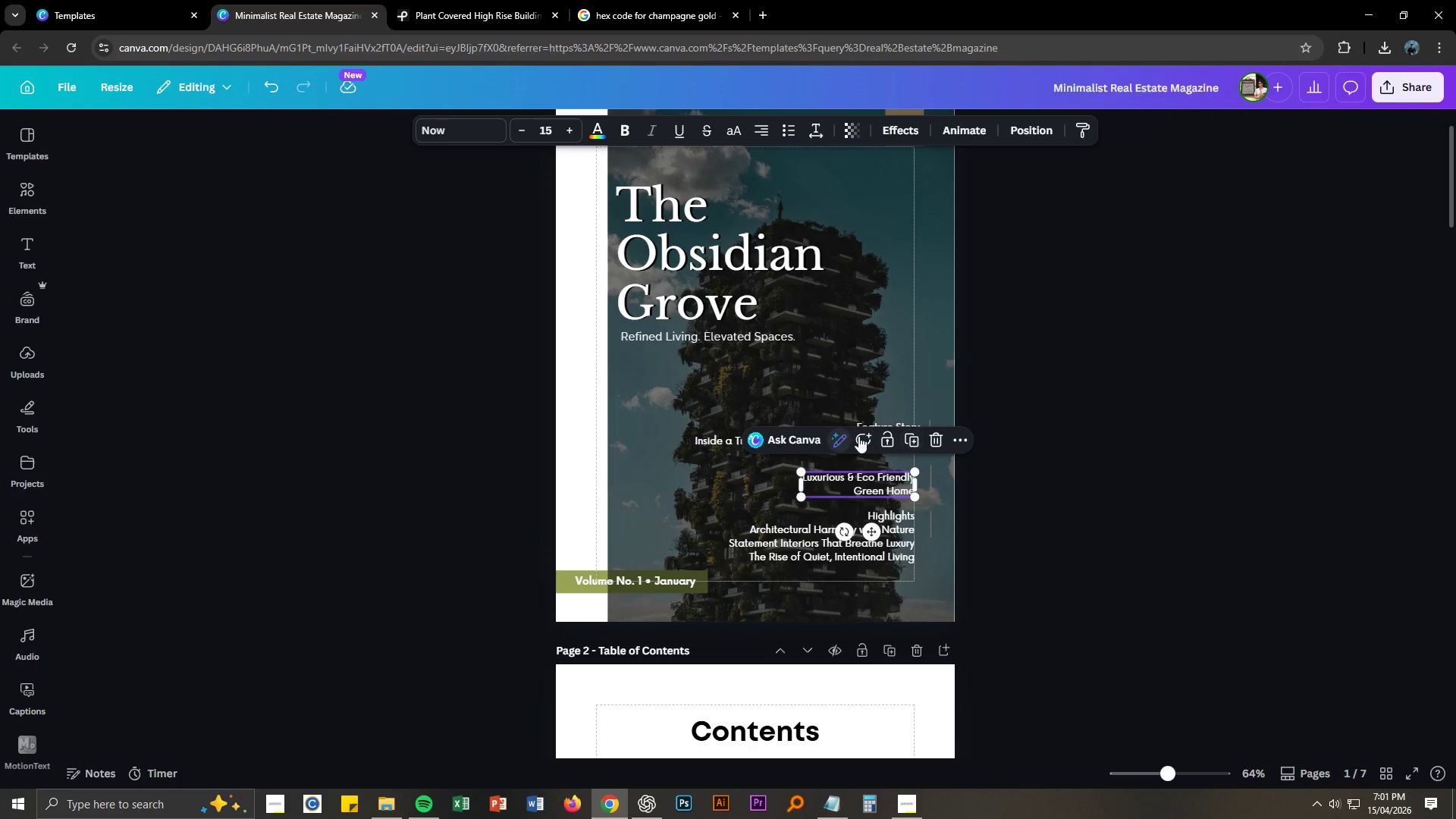 
left_click([1120, 472])
 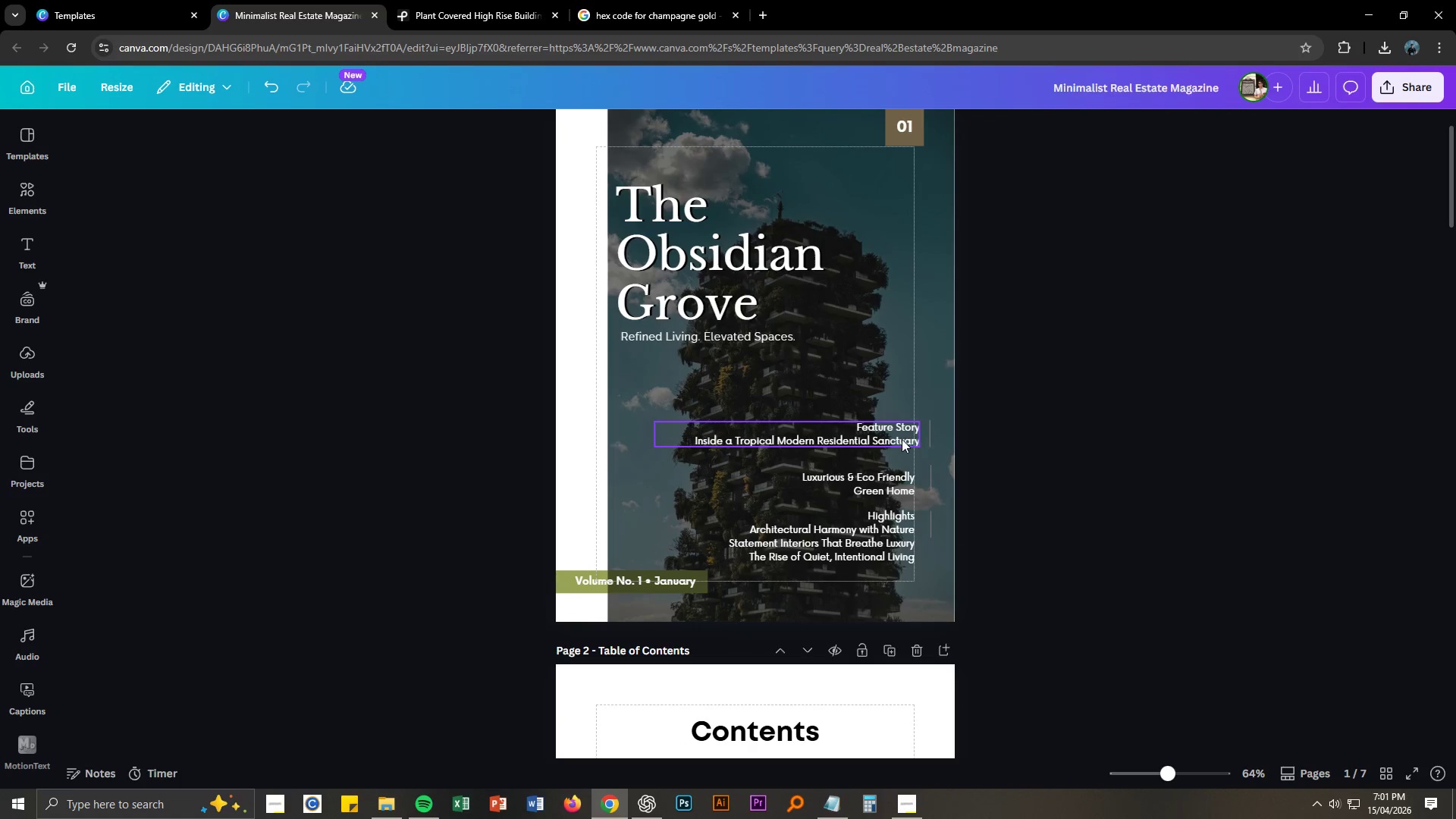 
left_click_drag(start_coordinate=[899, 440], to_coordinate=[896, 450])
 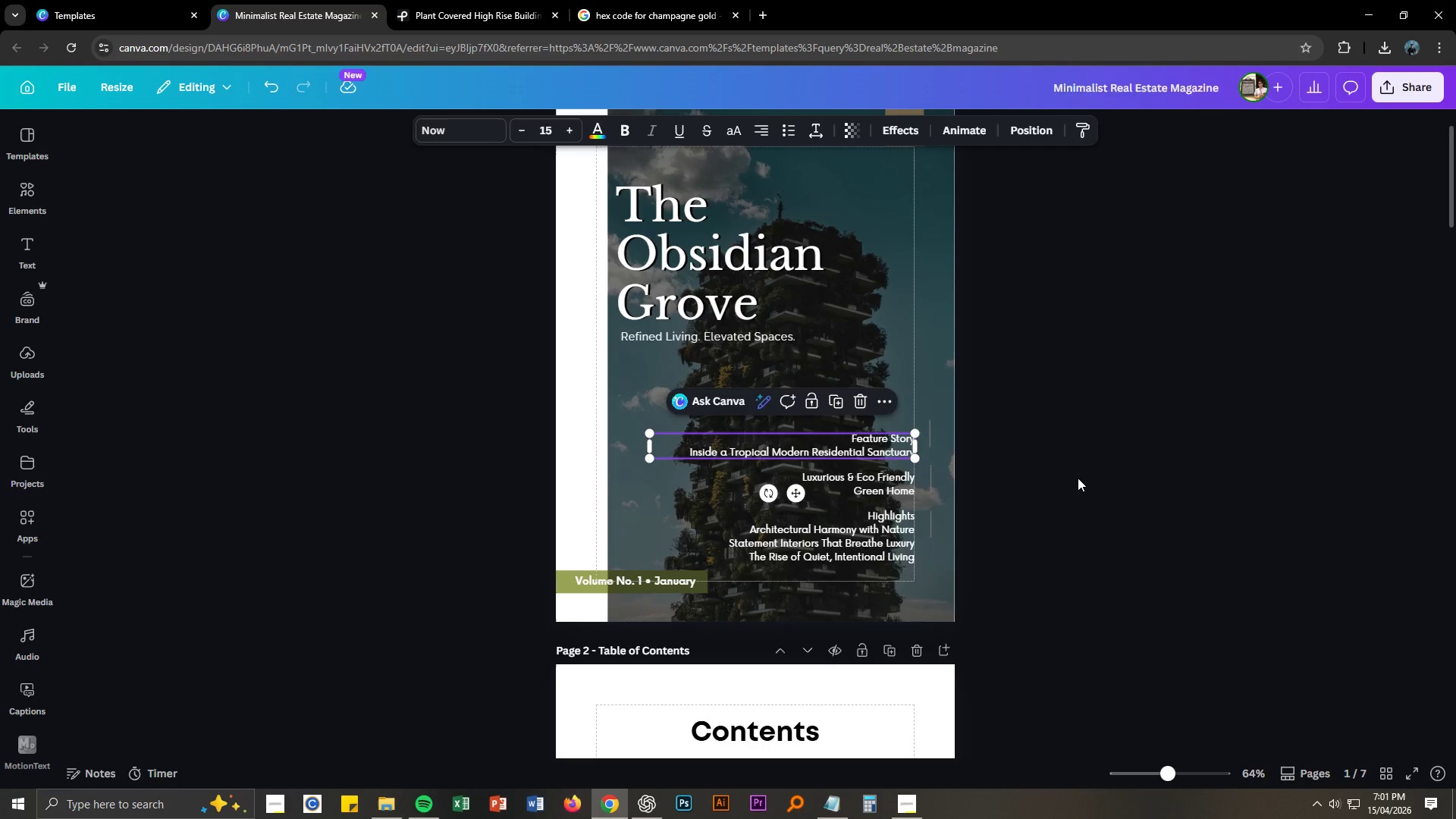 
left_click([1078, 478])
 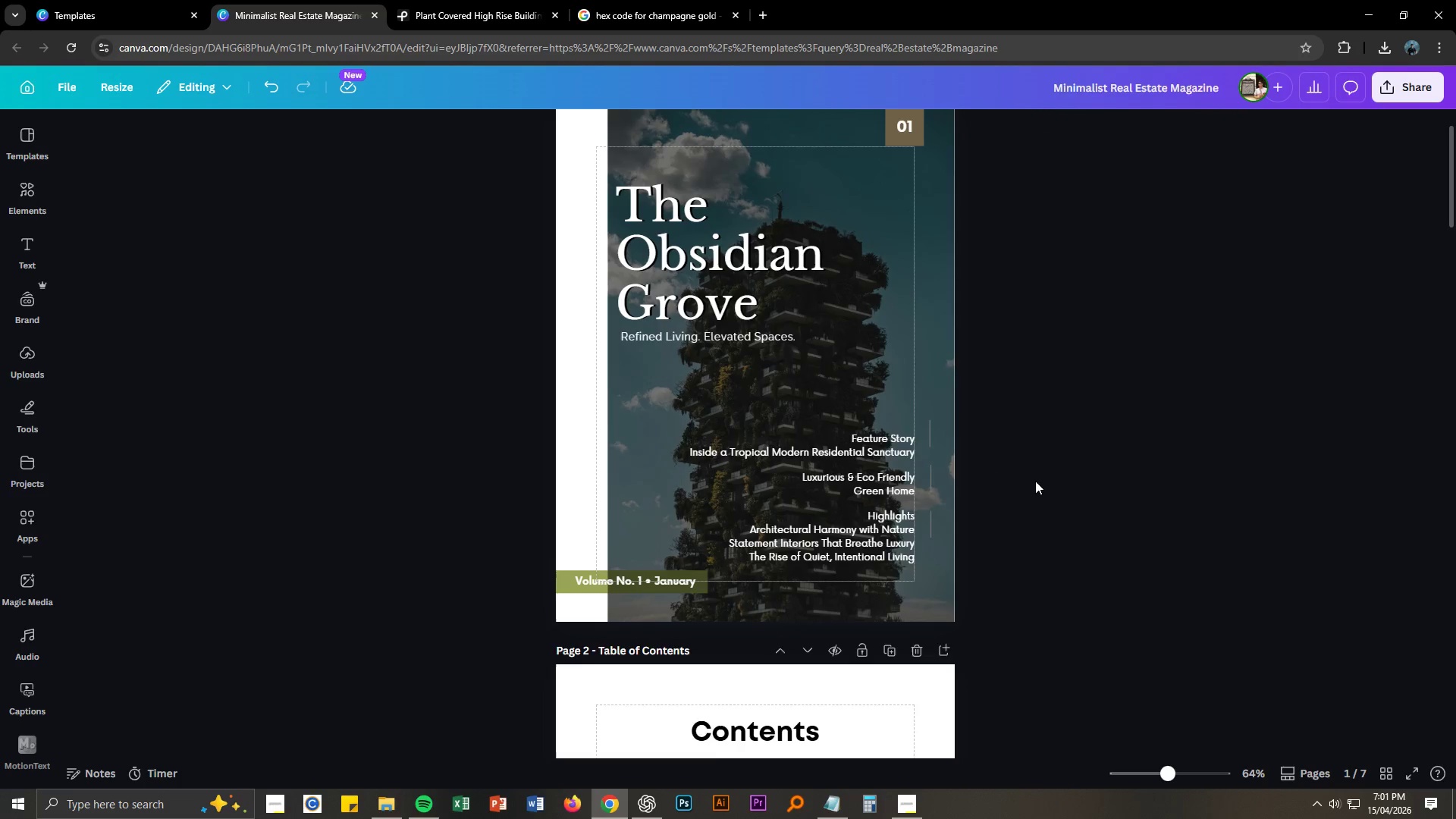 
scroll: coordinate [1035, 481], scroll_direction: up, amount: 2.0
 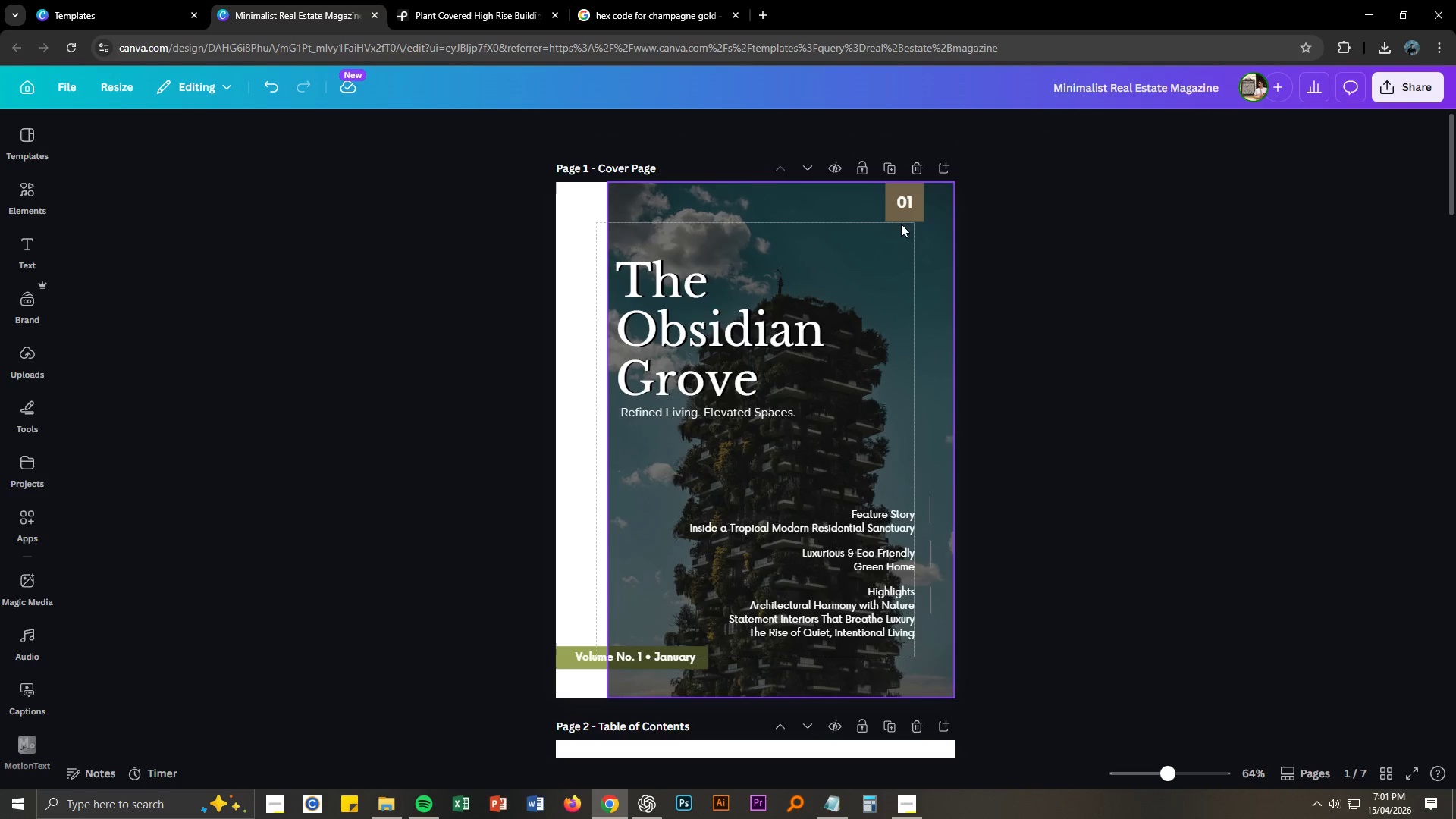 
left_click([898, 212])
 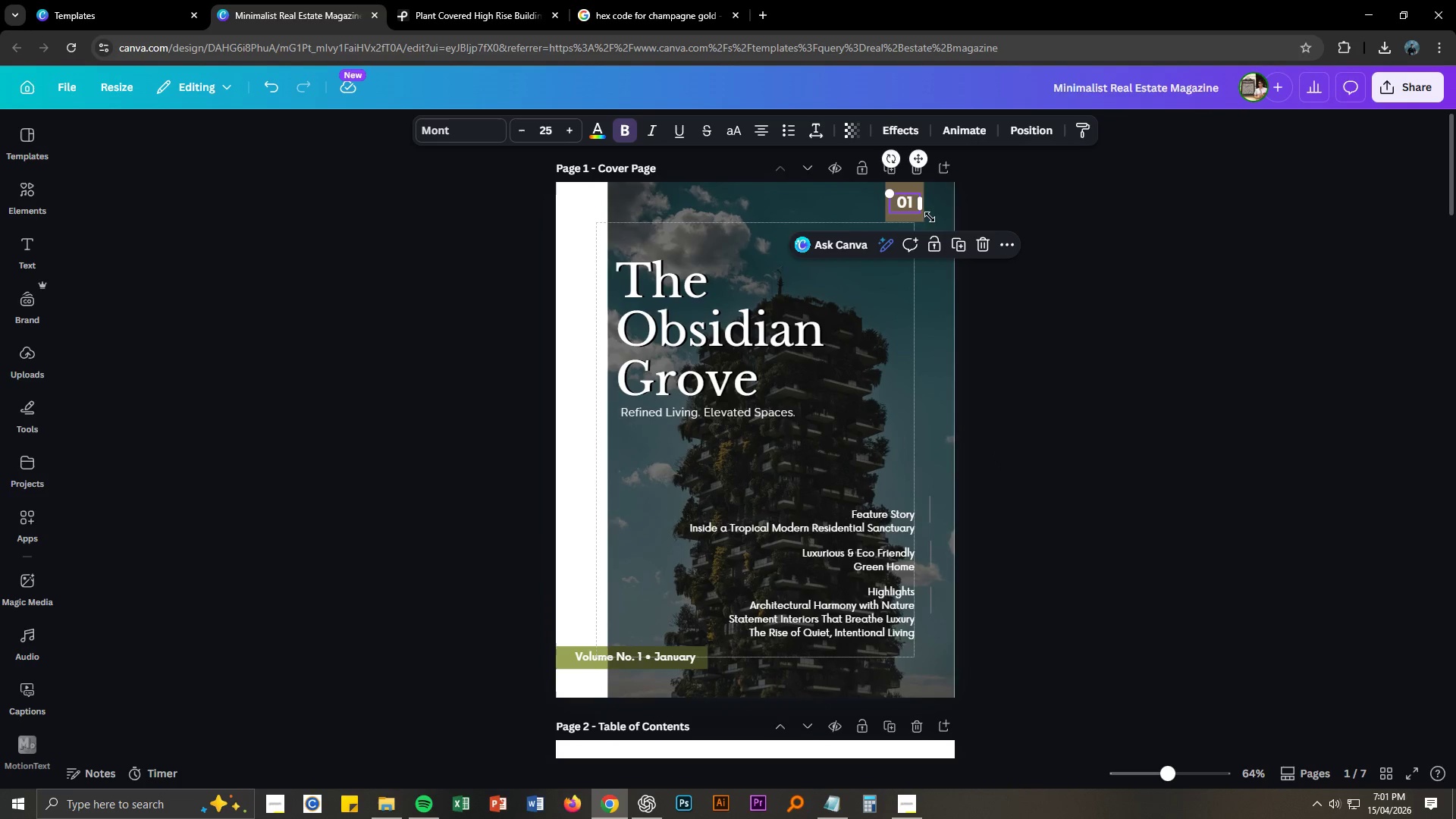 
left_click([1043, 216])
 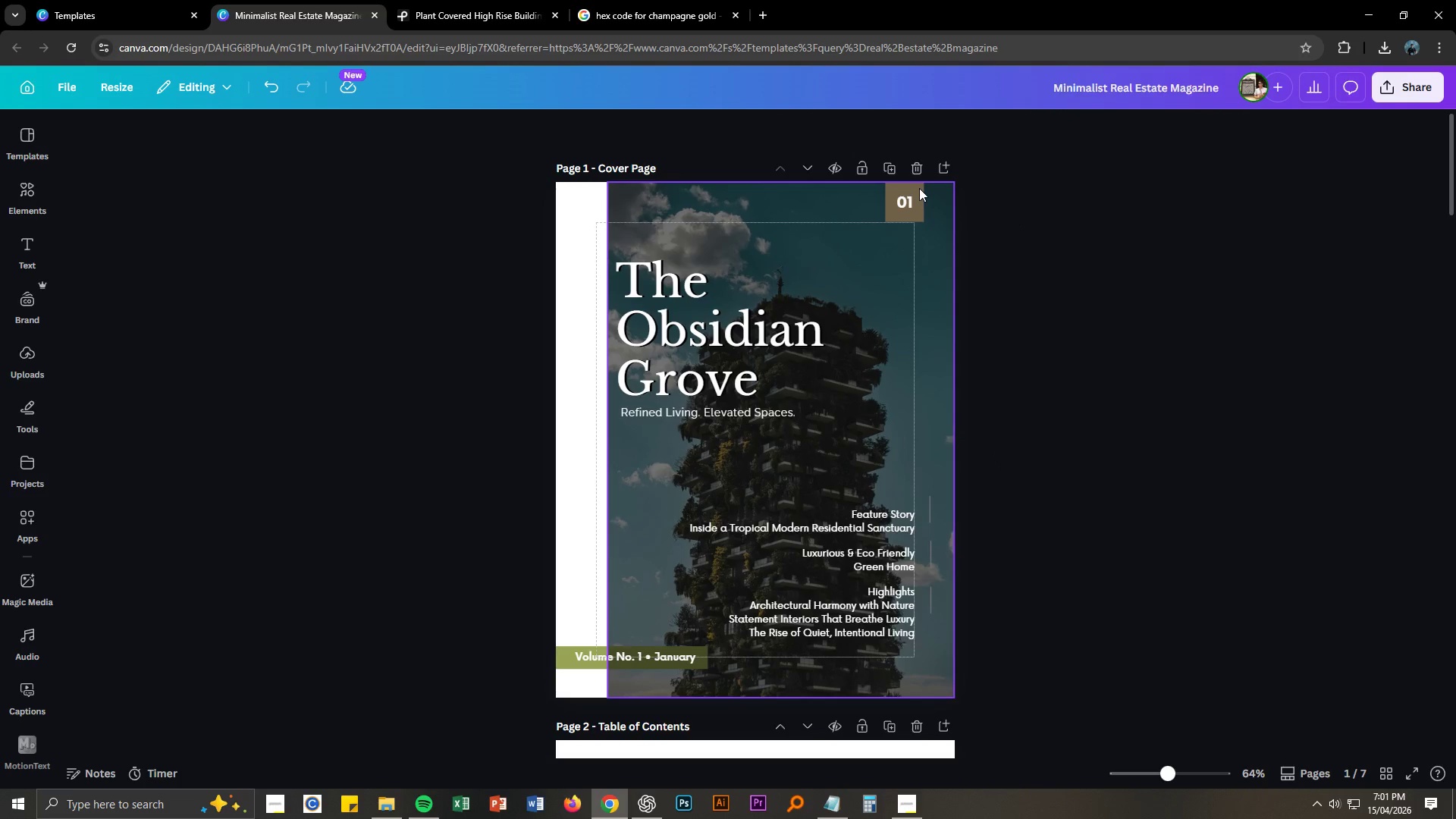 
left_click([918, 187])
 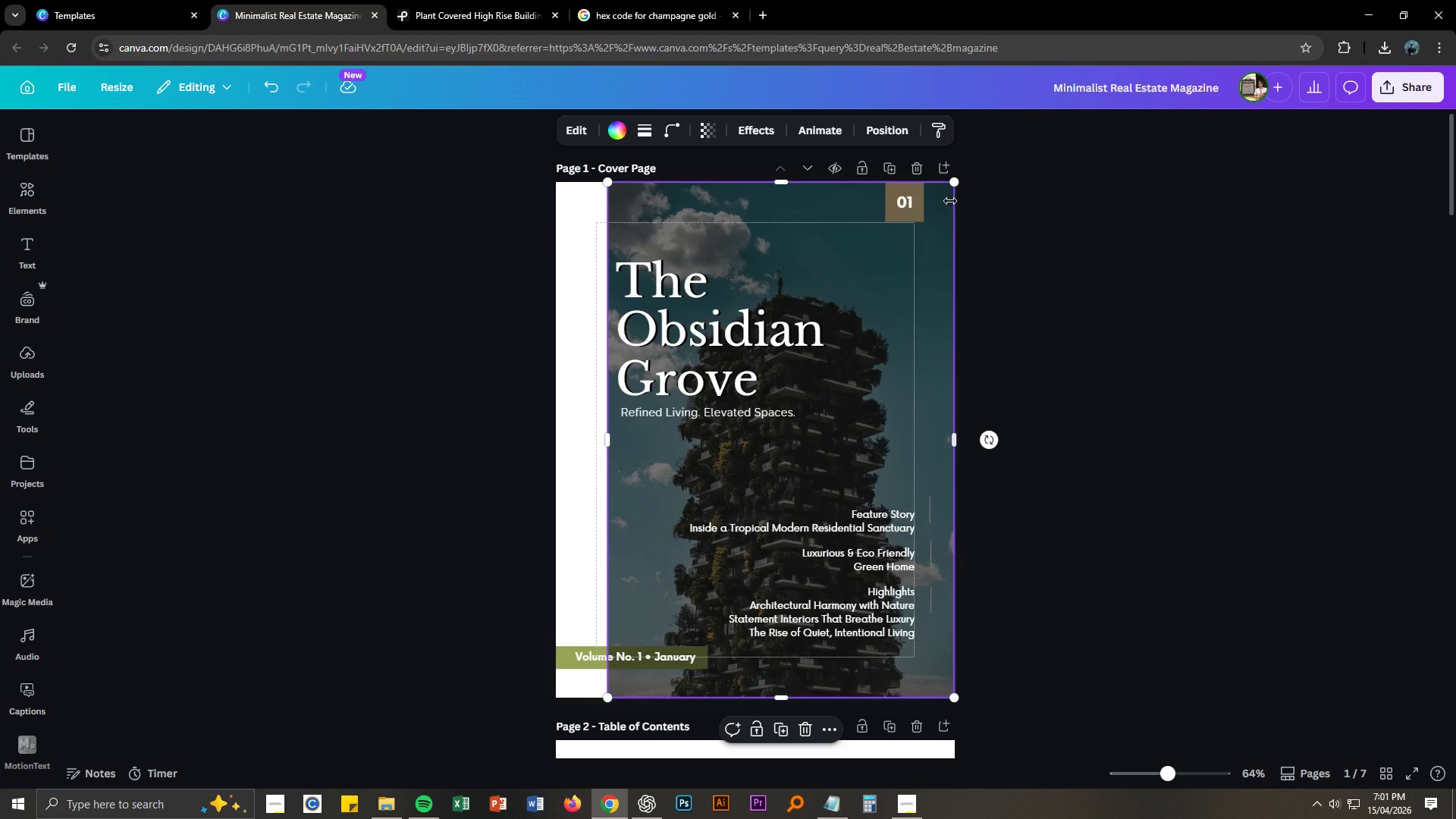 
right_click([952, 211])
 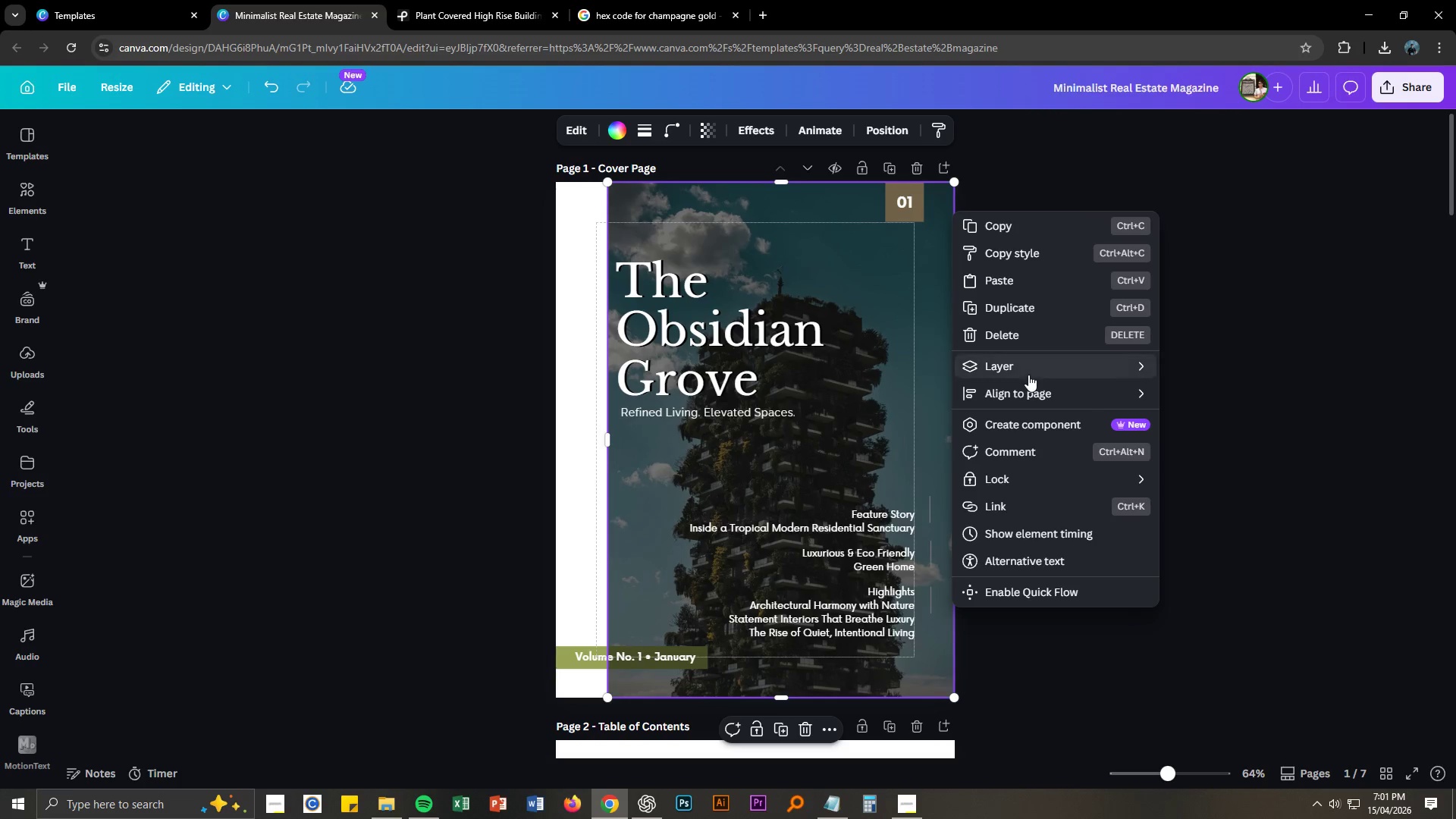 
left_click([1072, 367])
 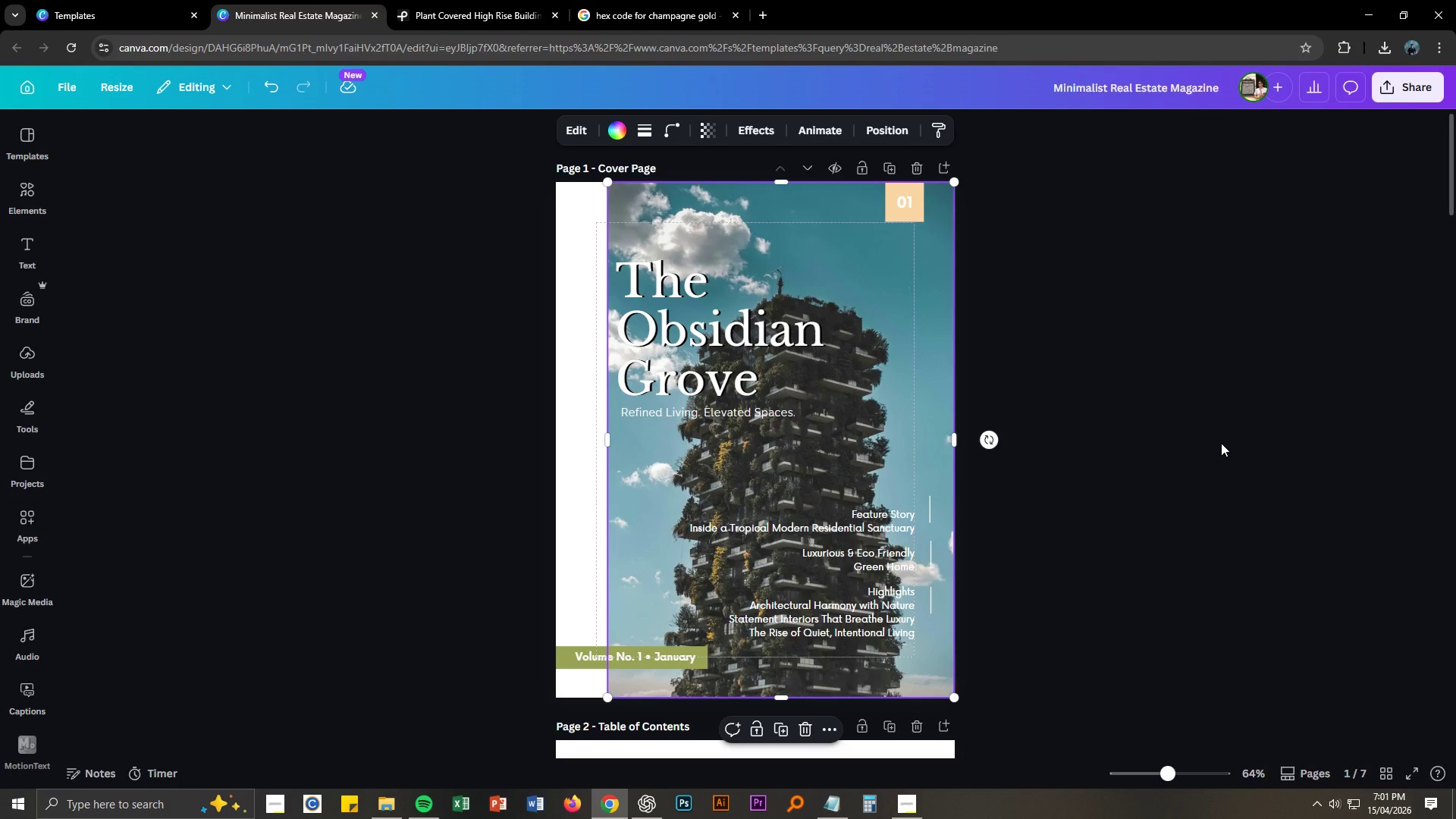 
key(Control+ControlLeft)
 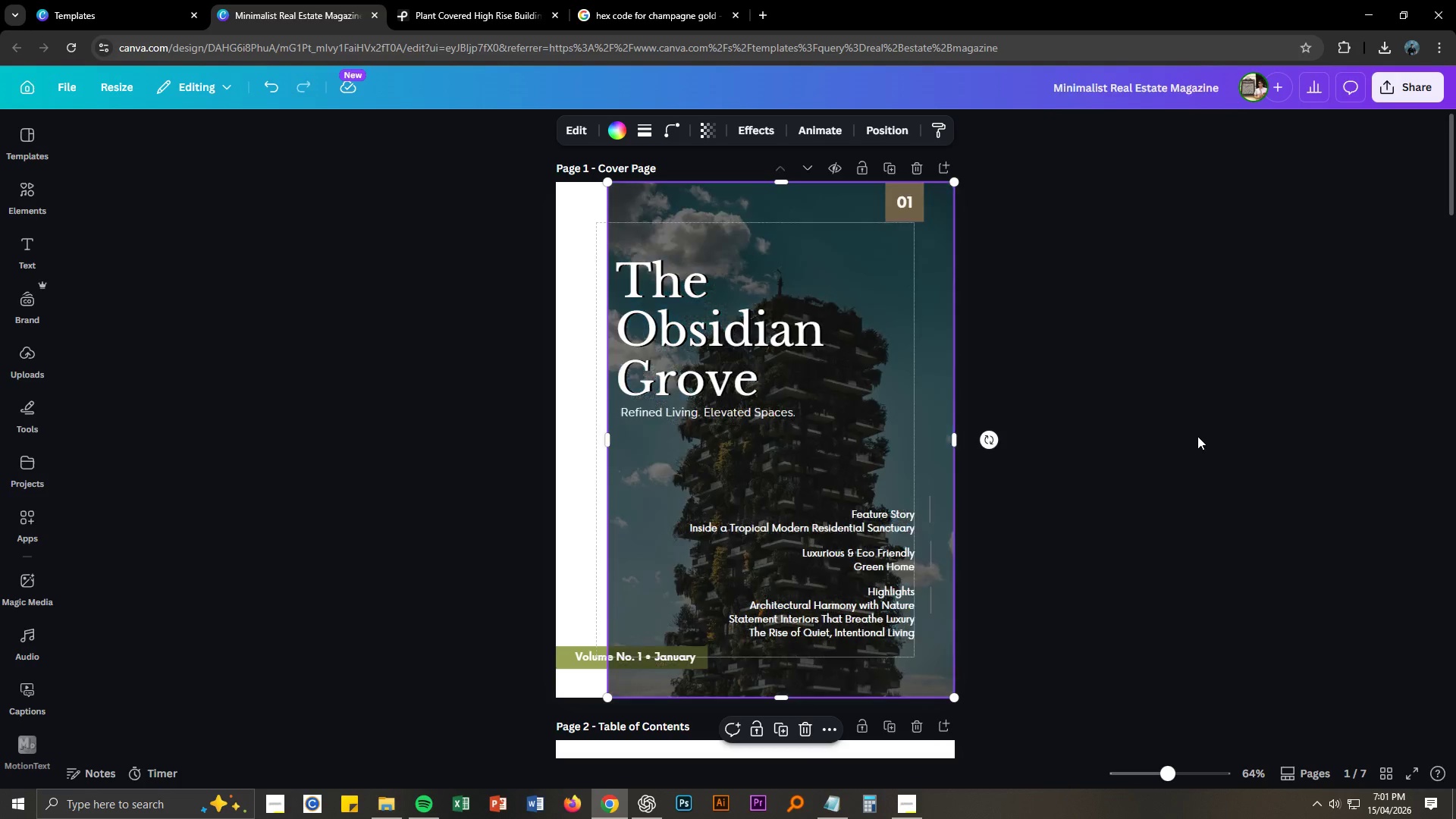 
key(Control+Z)
 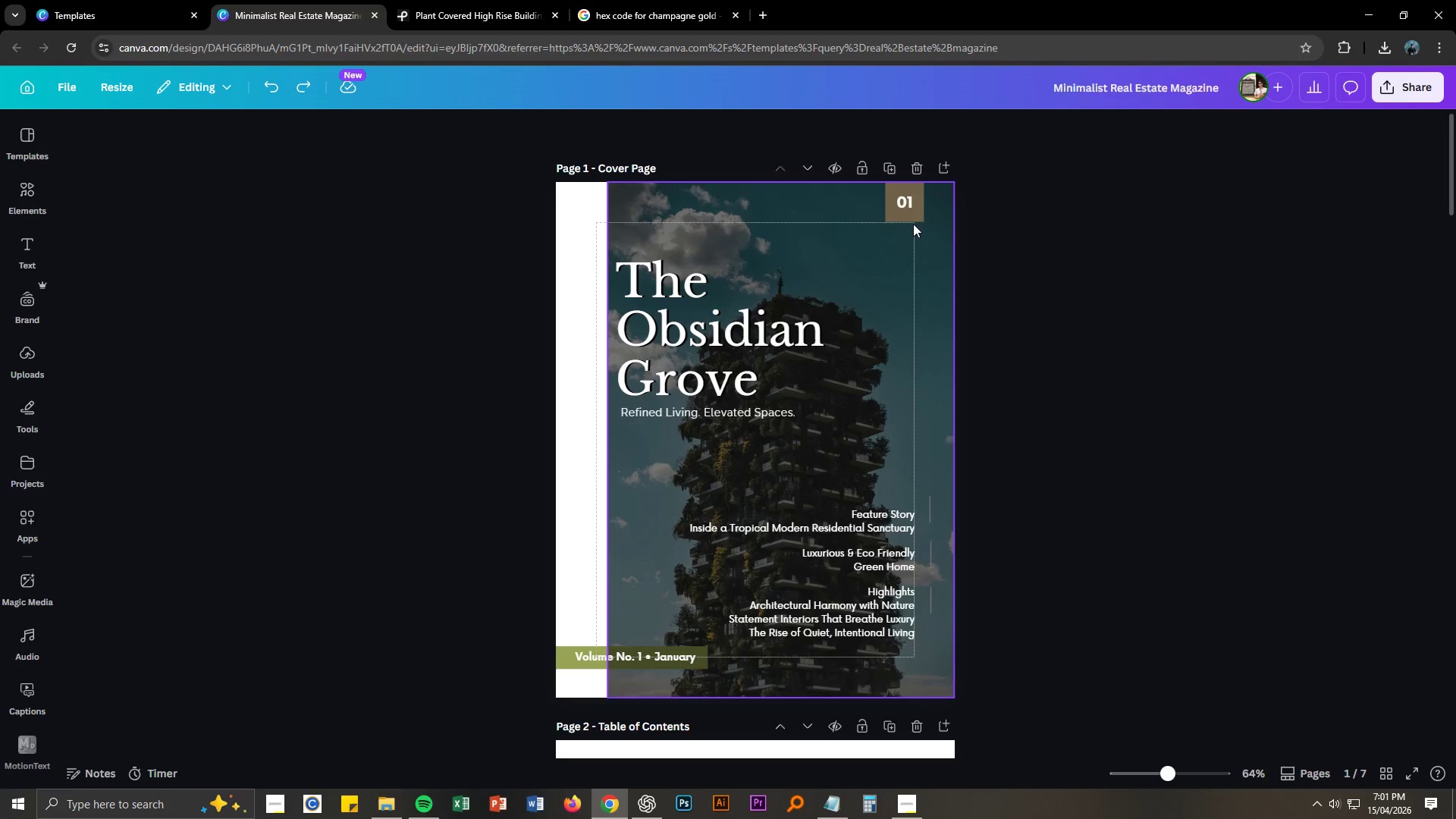 
left_click_drag(start_coordinate=[863, 208], to_coordinate=[869, 225])
 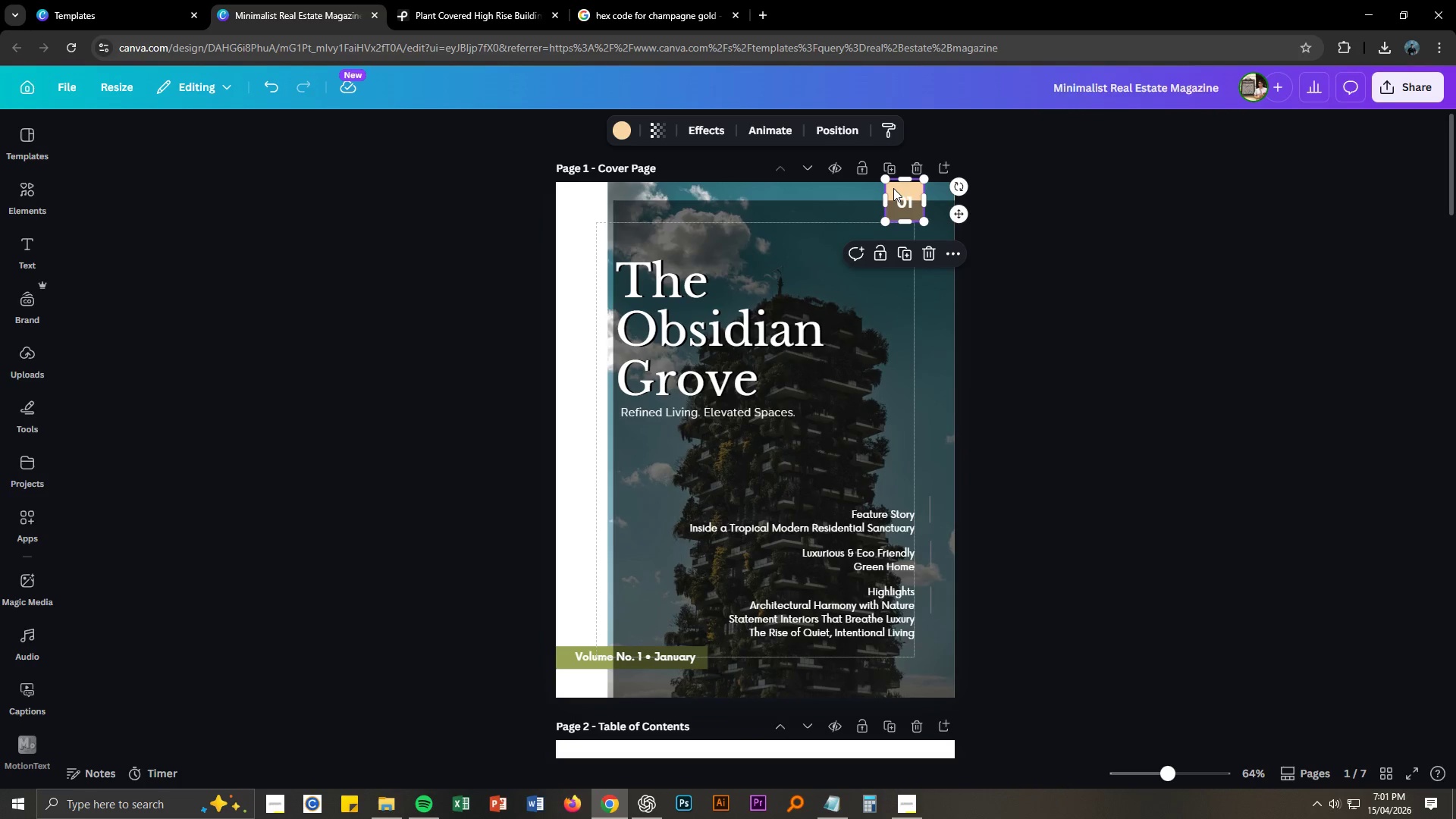 
right_click([893, 188])
 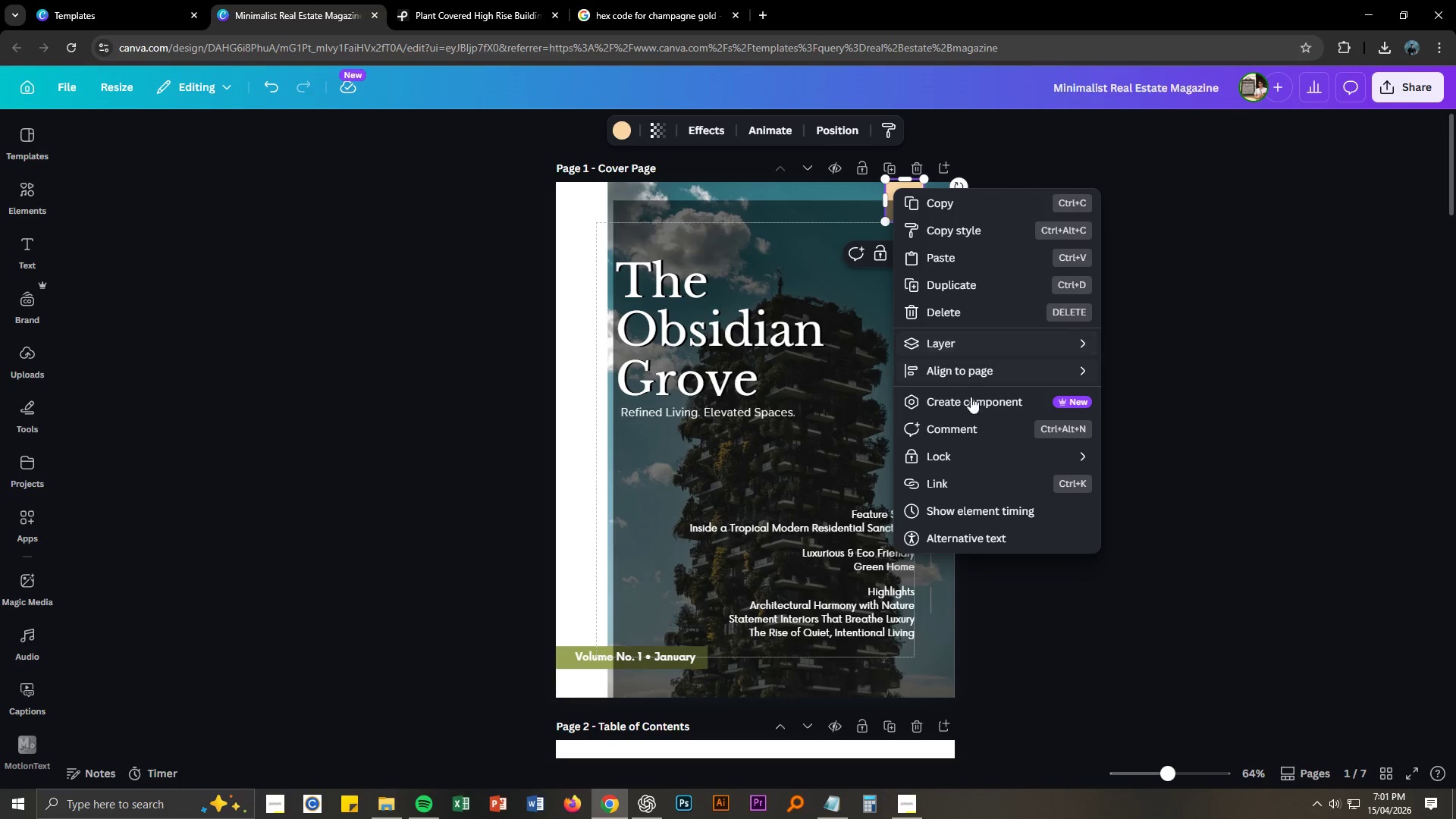 
left_click([971, 339])
 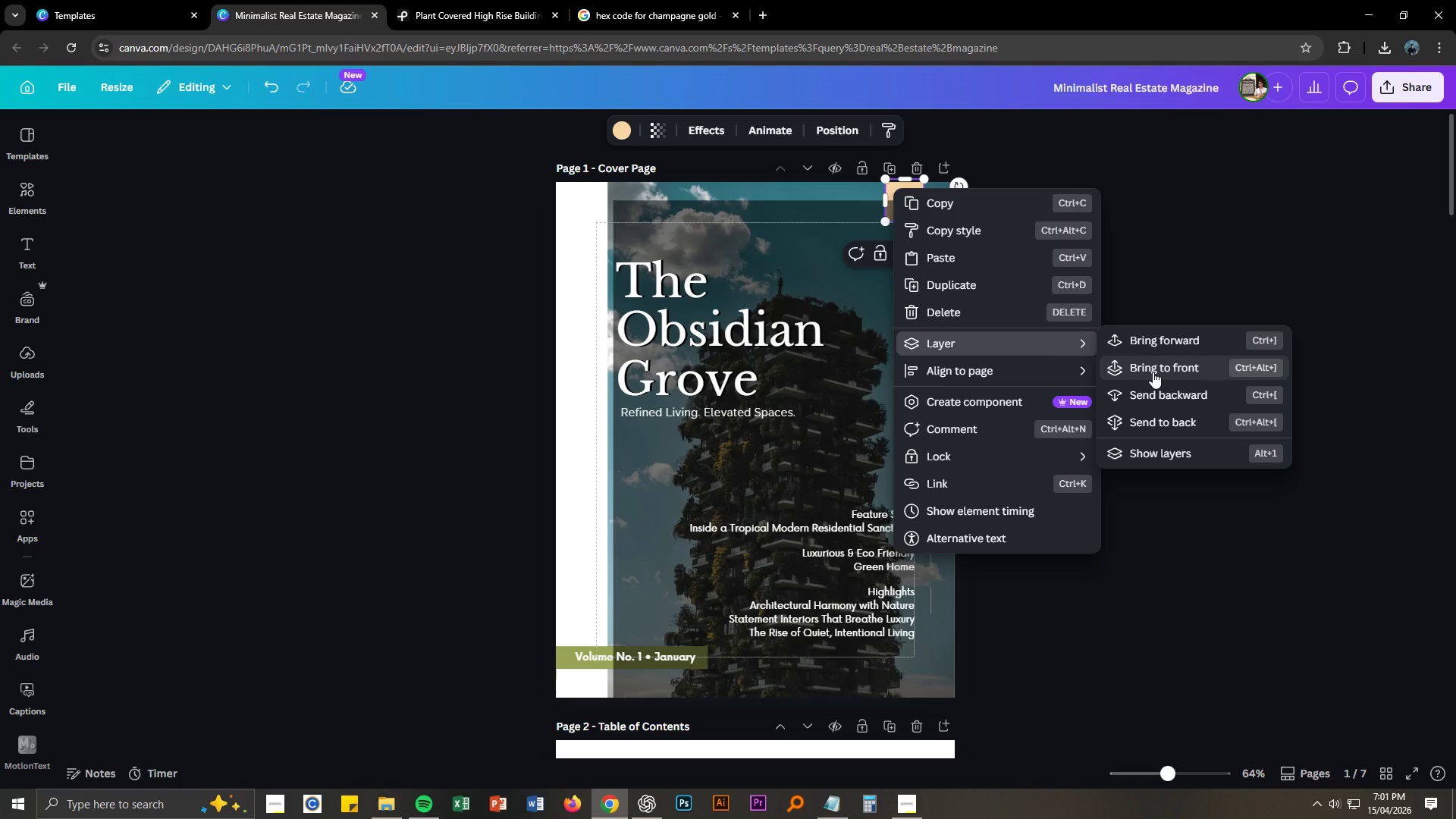 
left_click([1153, 372])
 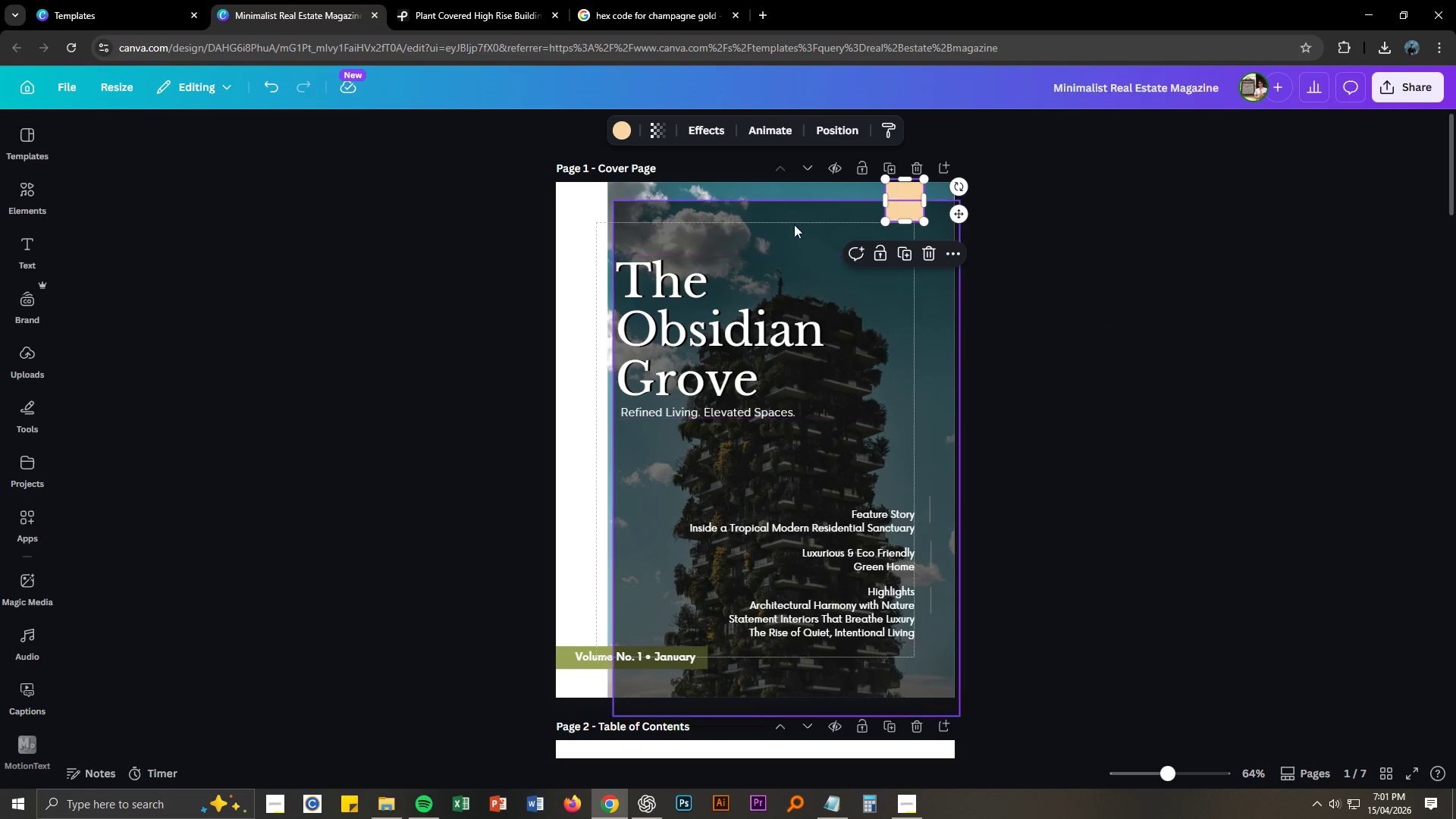 
left_click_drag(start_coordinate=[793, 210], to_coordinate=[790, 193])
 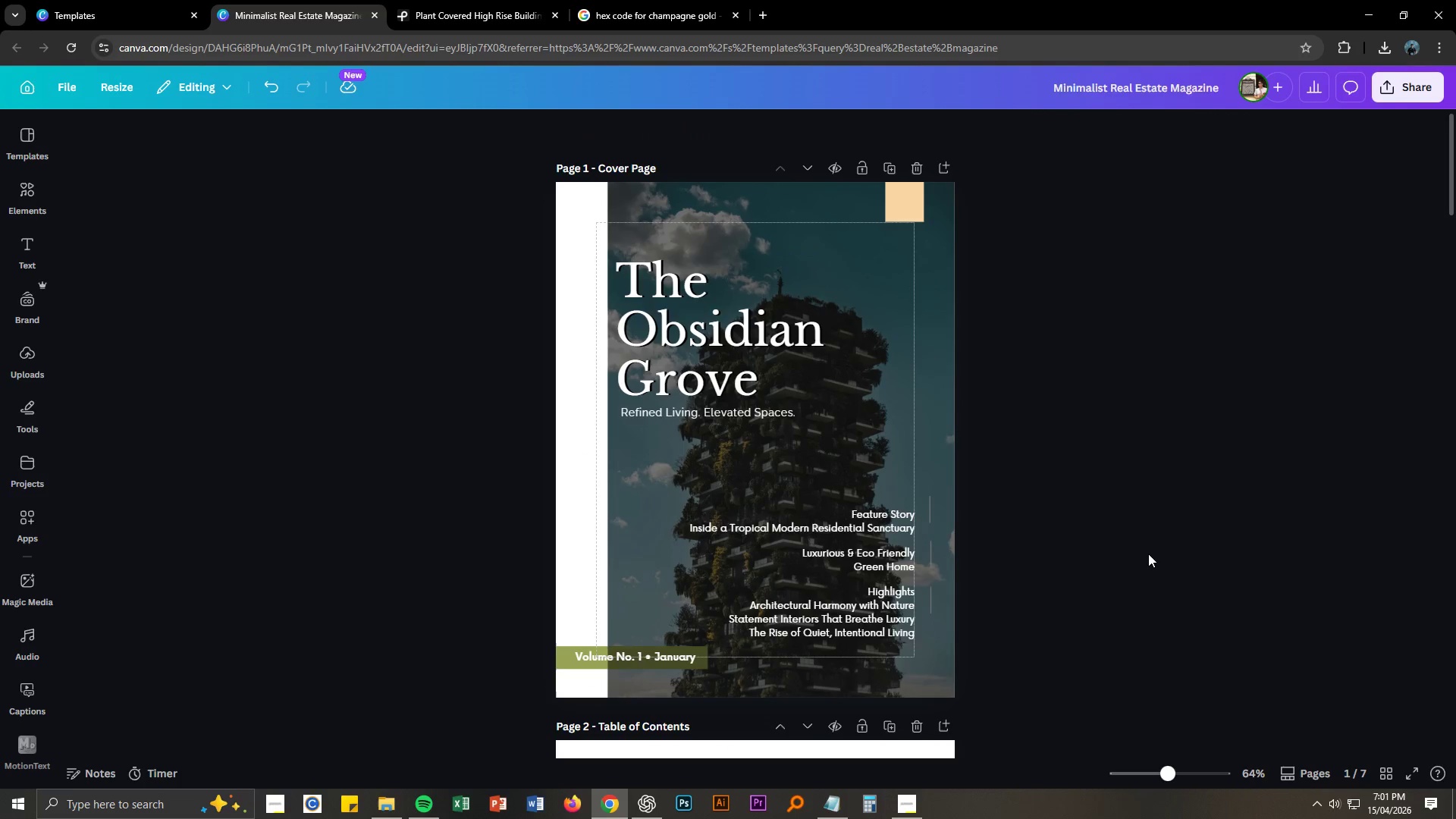 
wait(5.53)
 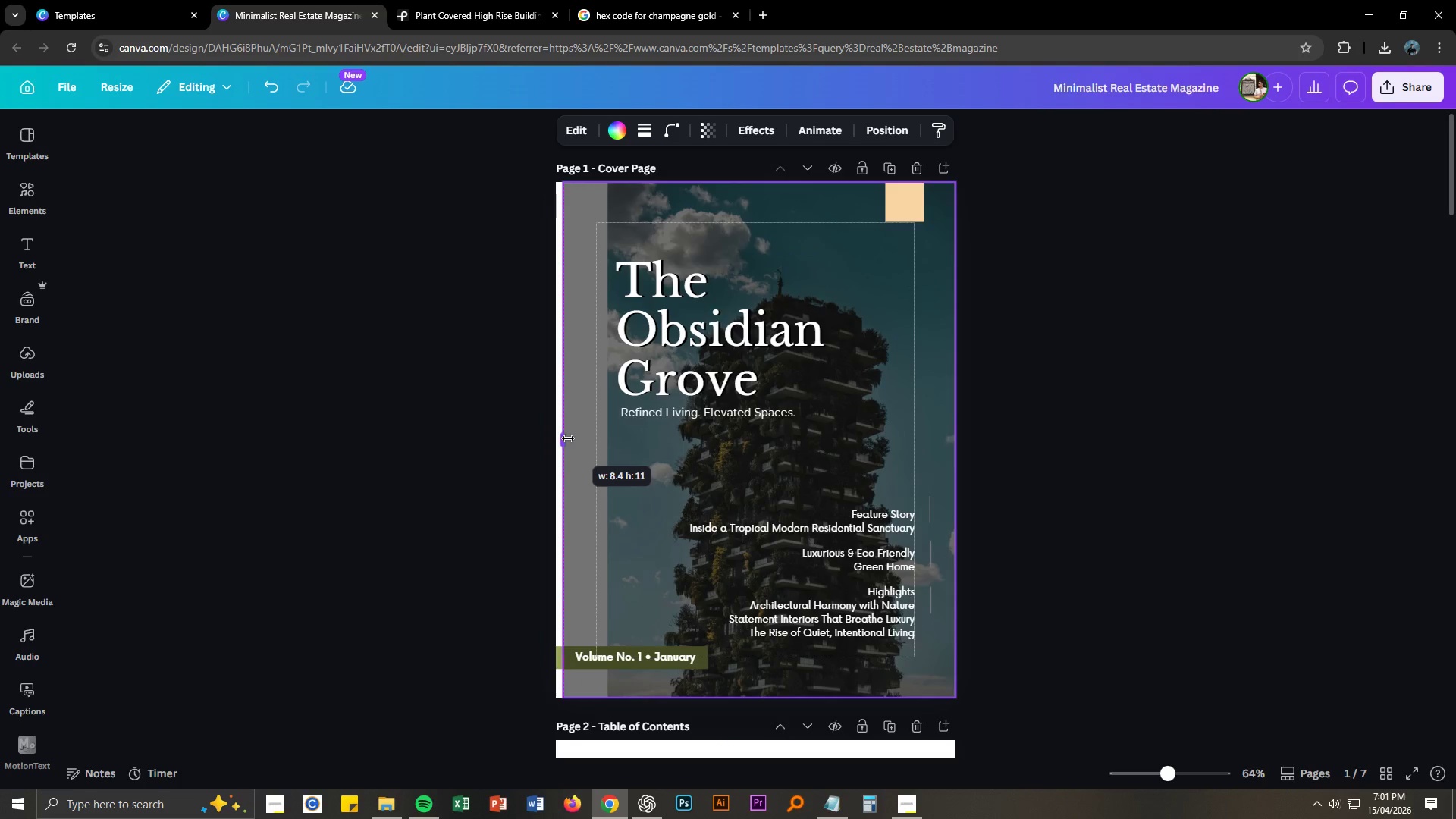 
left_click_drag(start_coordinate=[839, 376], to_coordinate=[892, 374])
 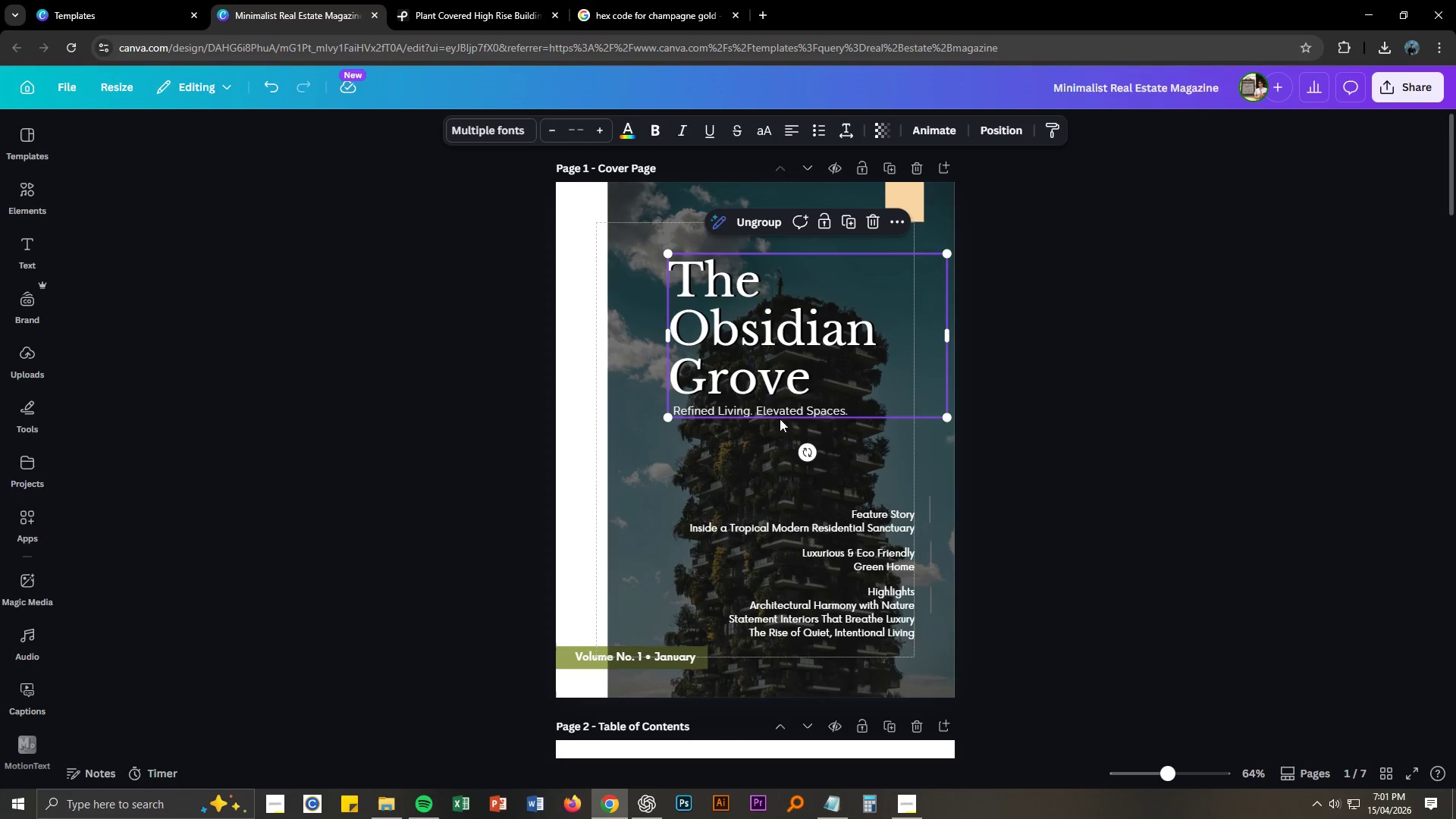 
key(Control+ControlLeft)
 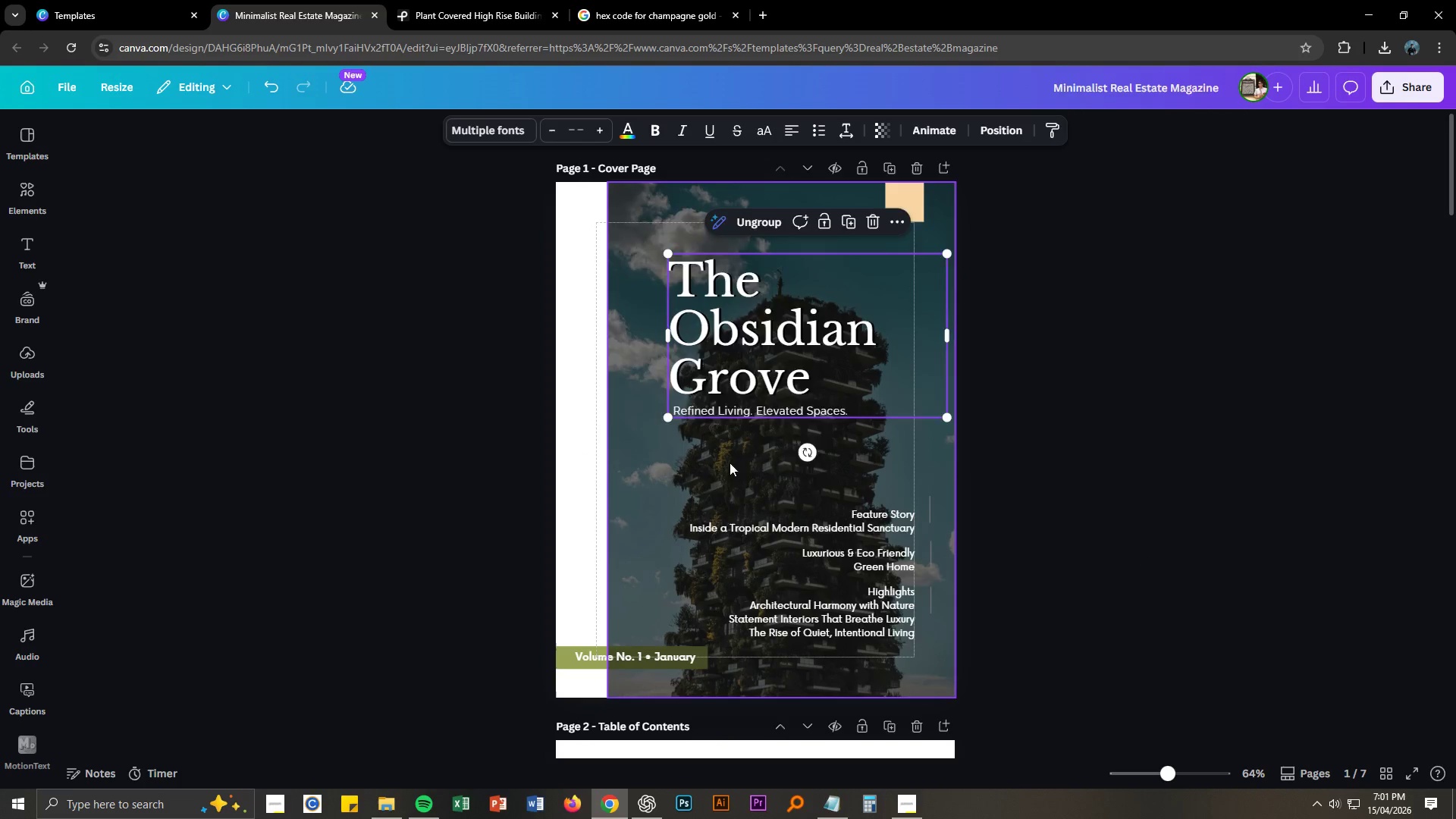 
key(Control+Z)
 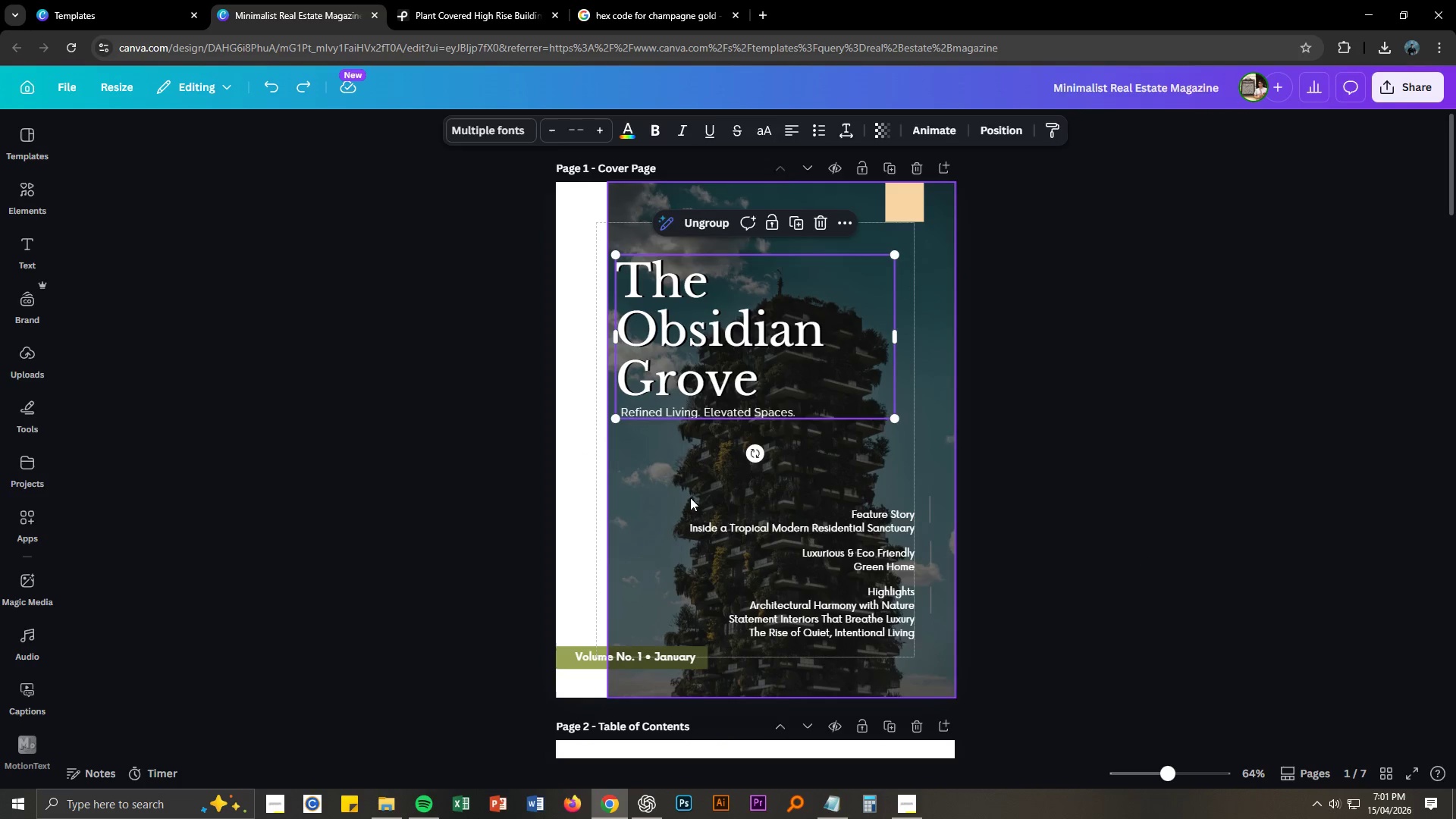 
left_click([690, 497])
 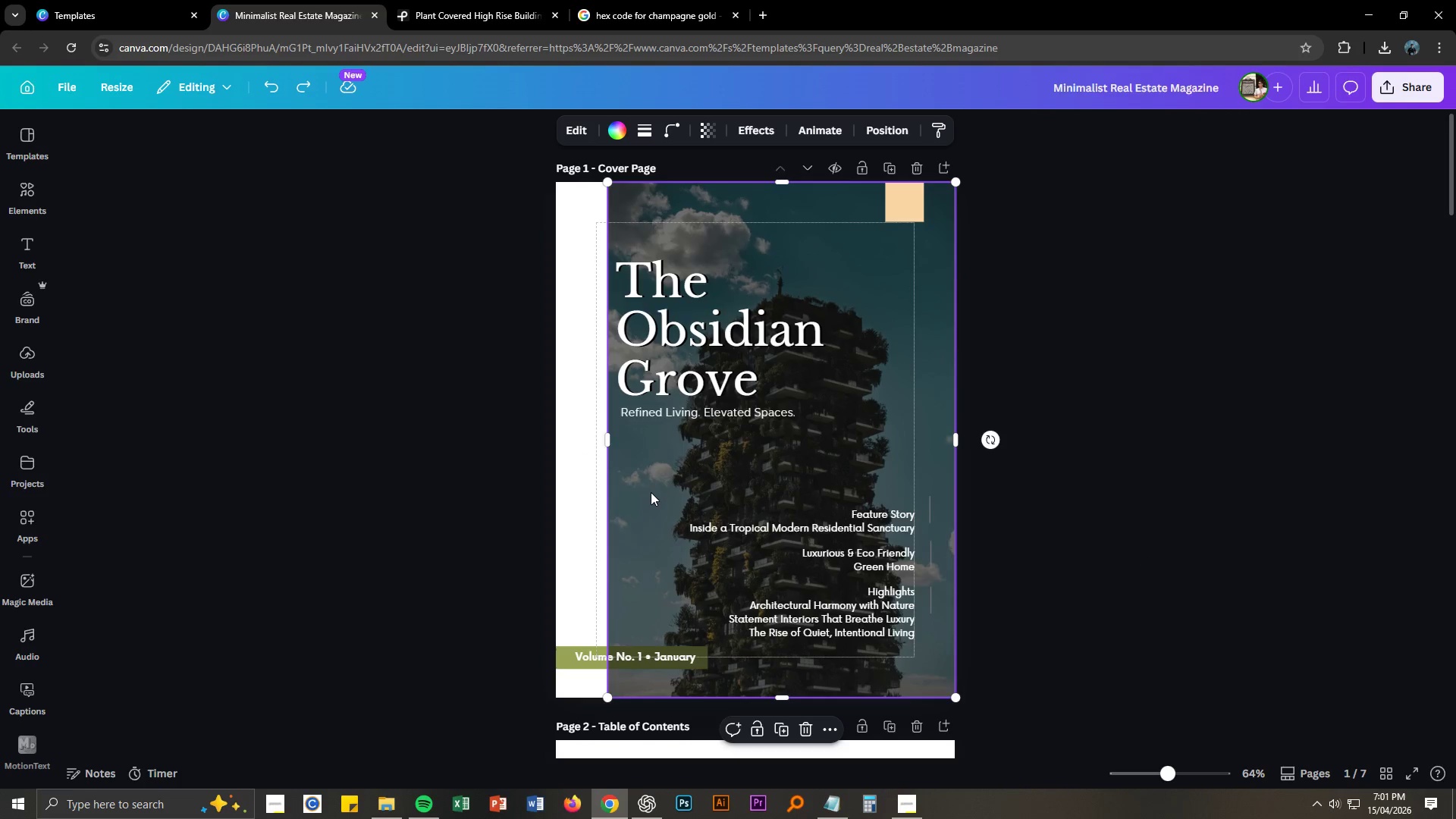 
left_click_drag(start_coordinate=[651, 491], to_coordinate=[683, 490])
 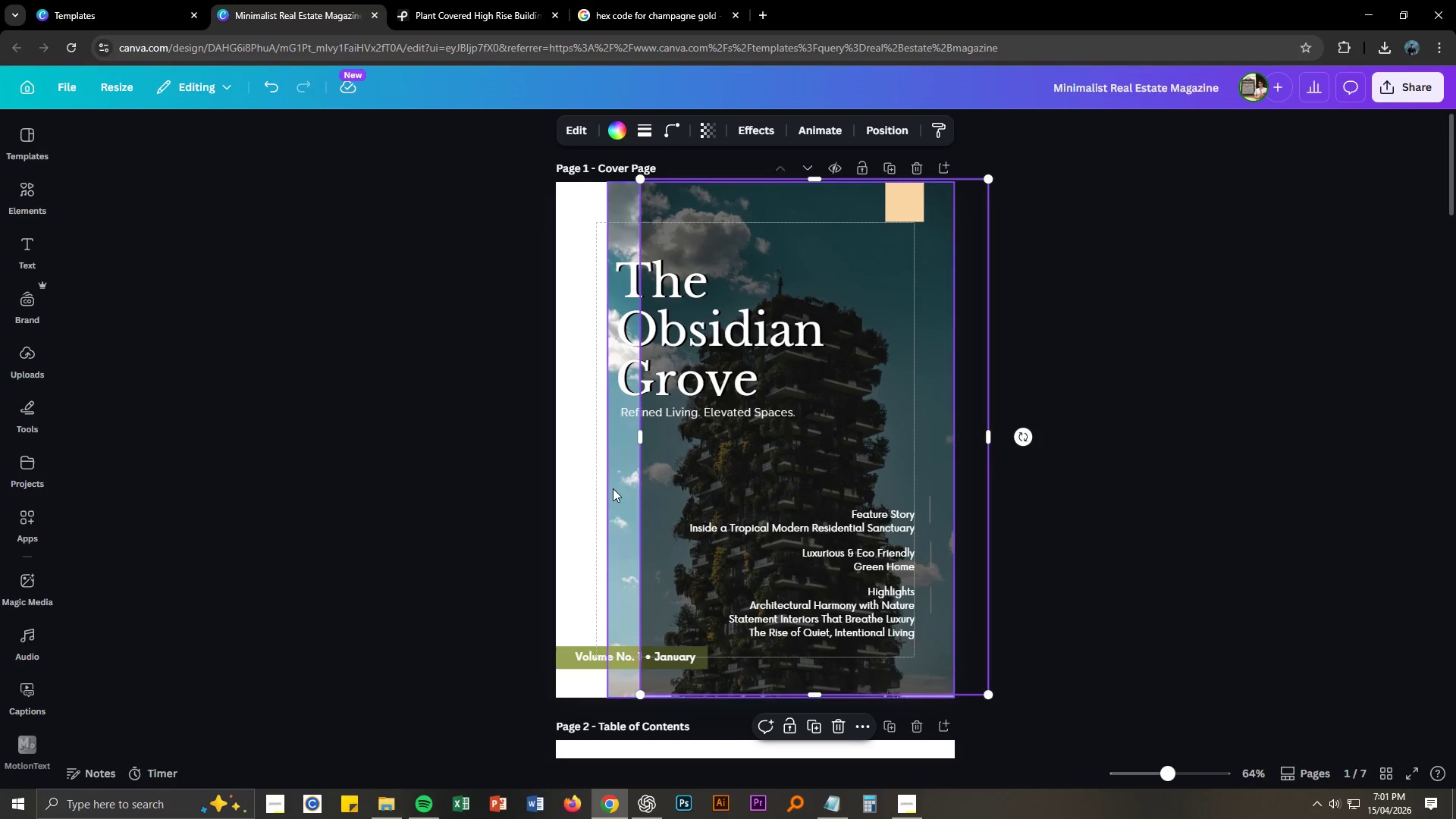 
left_click([613, 488])
 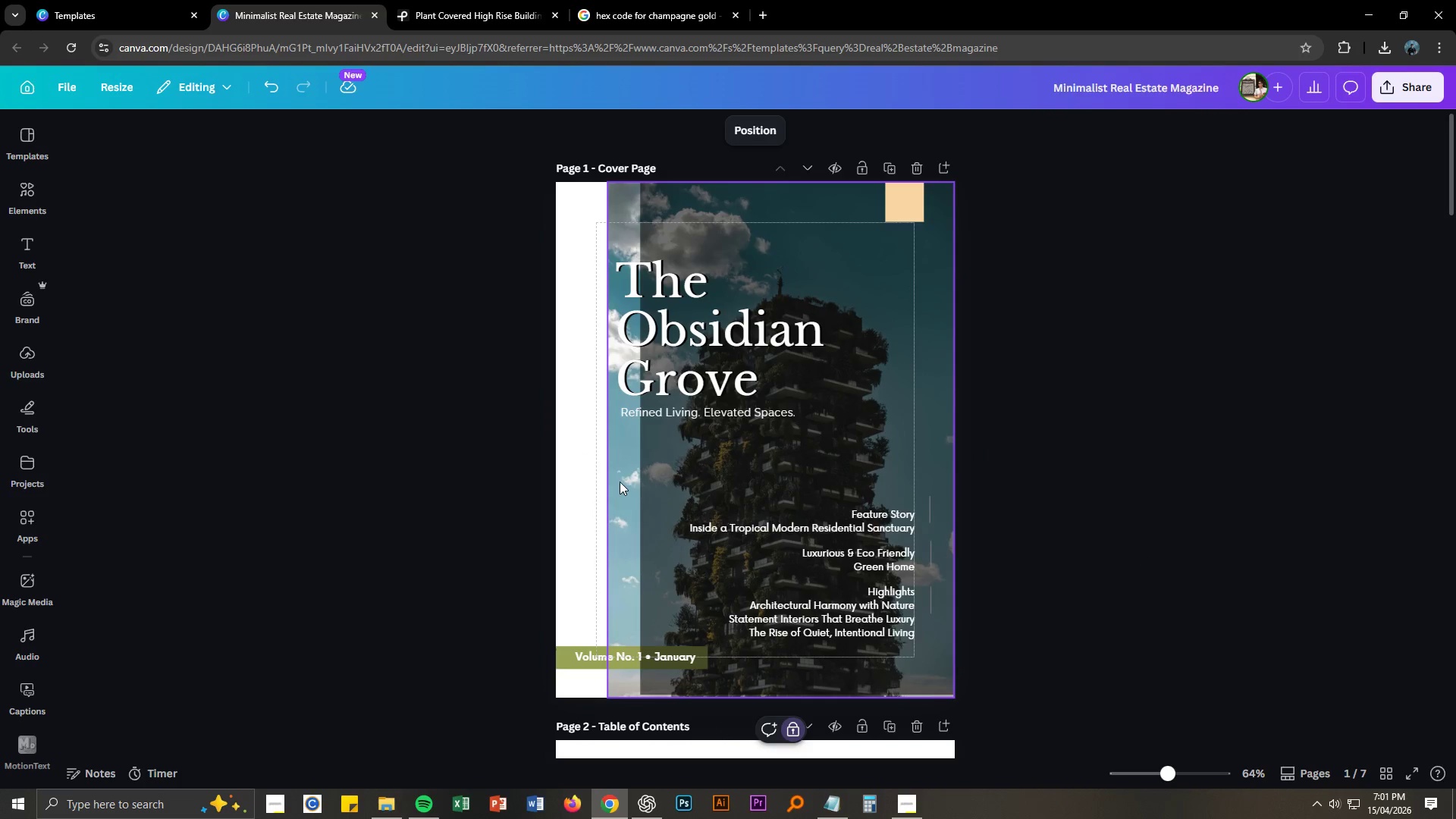 
left_click_drag(start_coordinate=[623, 484], to_coordinate=[551, 481])
 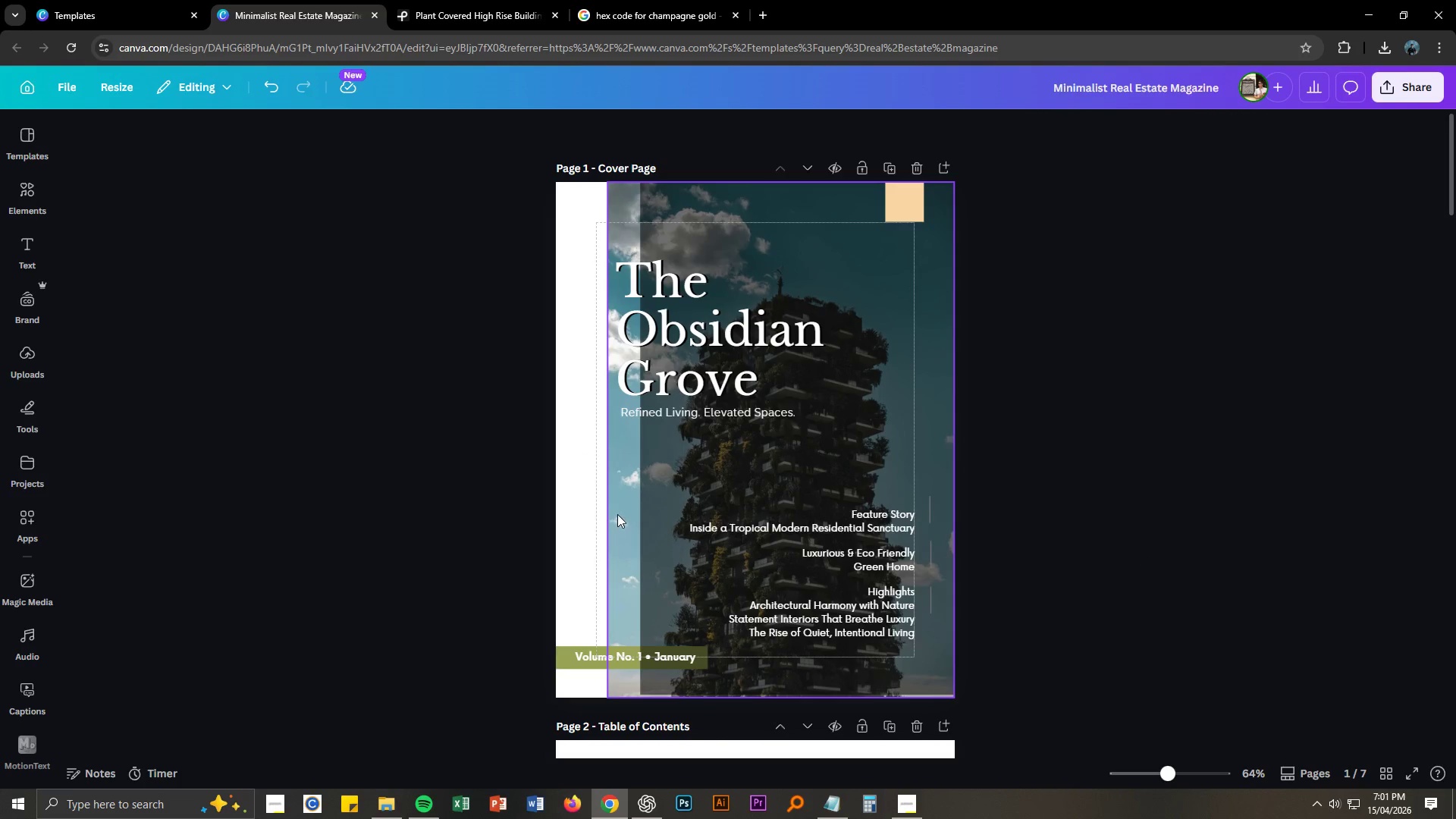 
left_click([617, 513])
 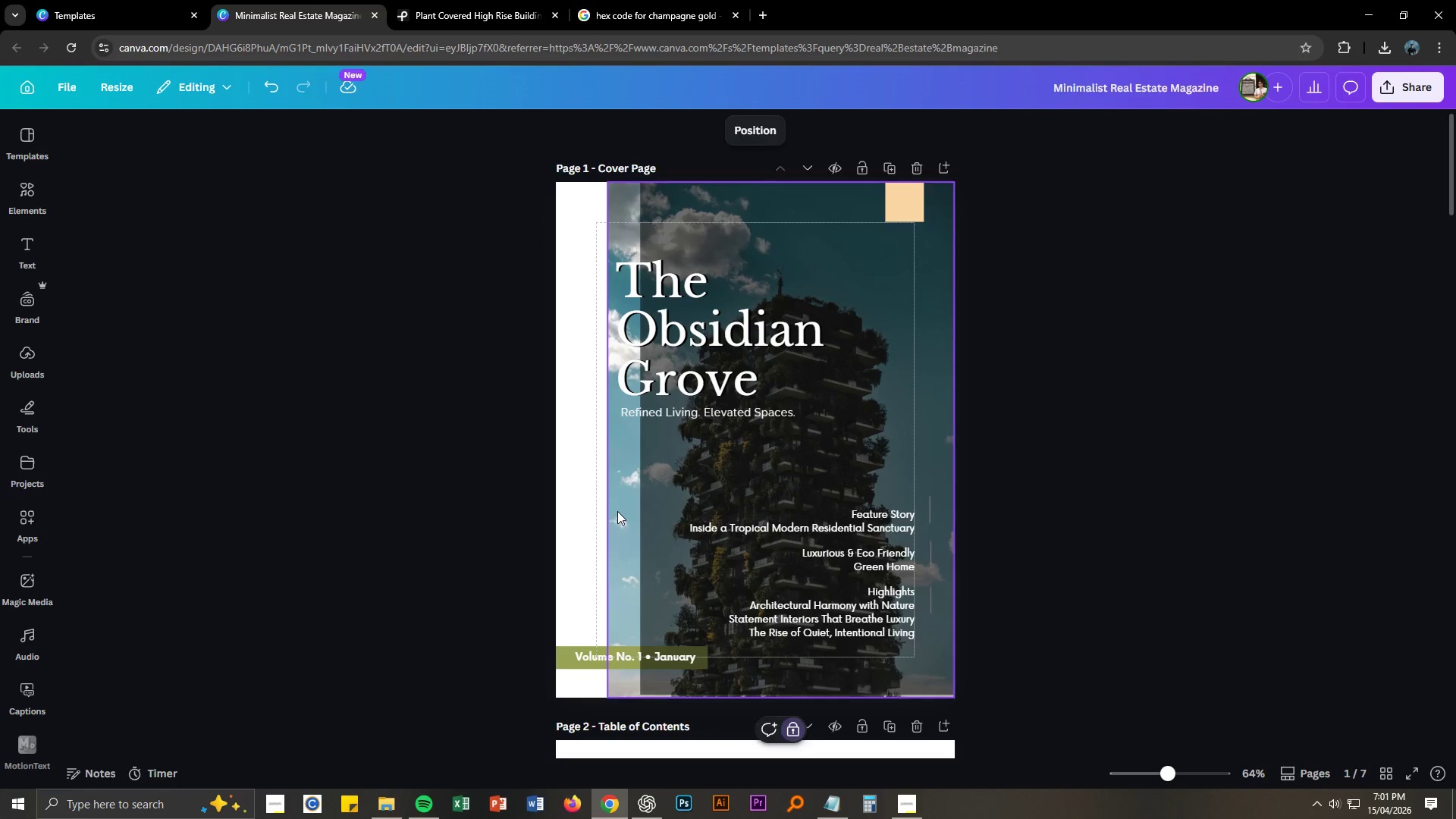 
right_click([617, 511])
 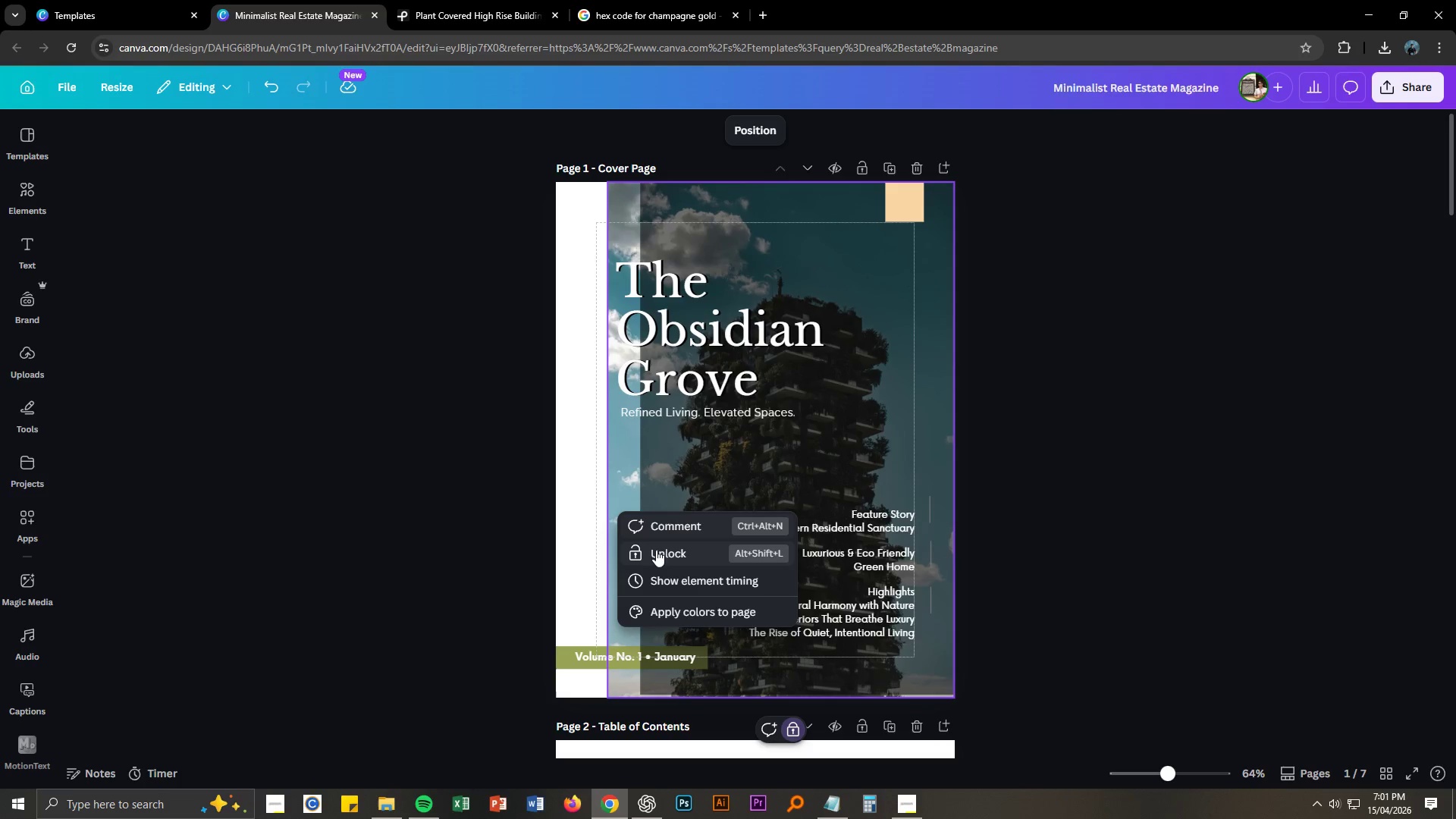 
left_click([662, 557])
 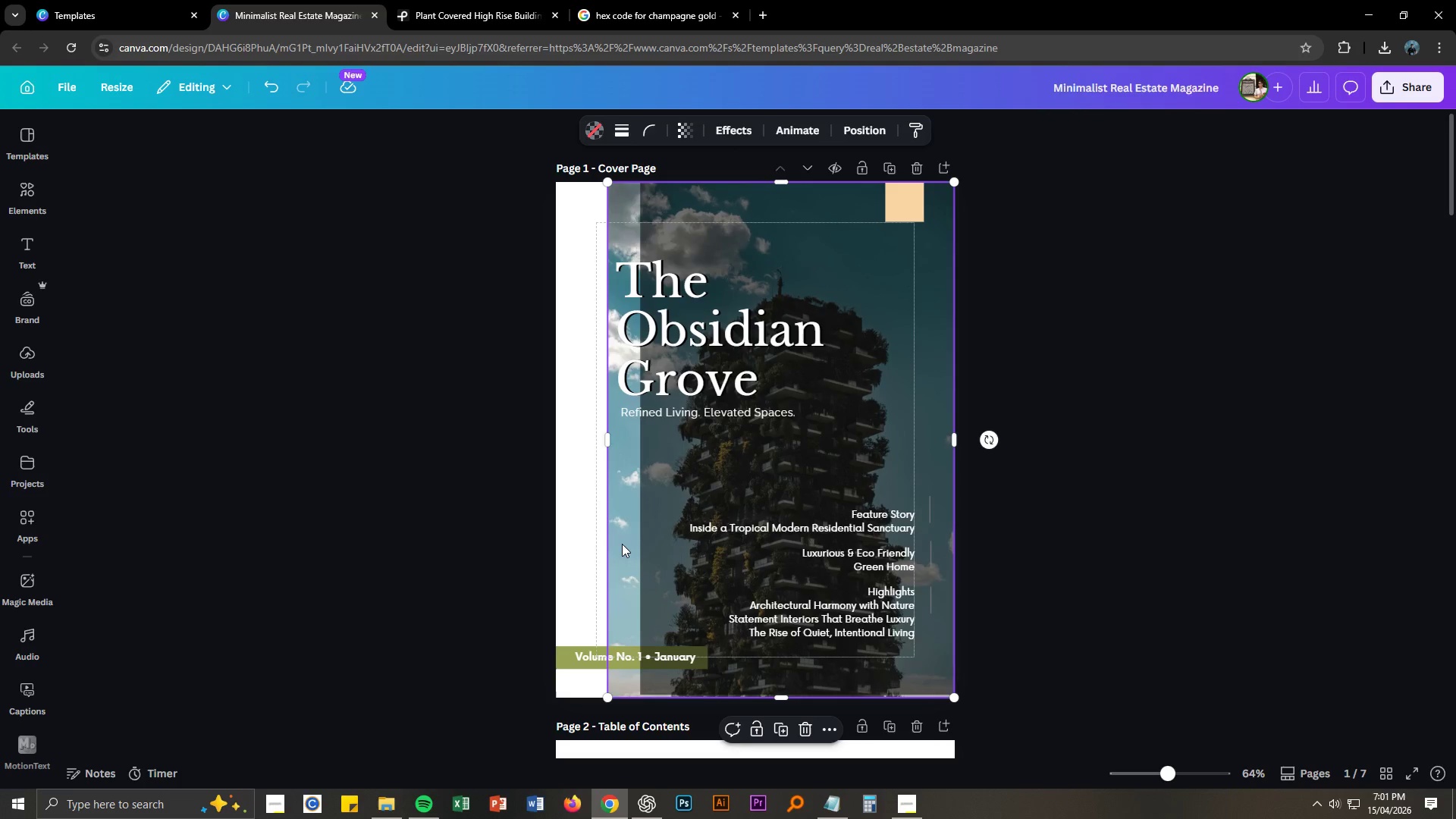 
left_click_drag(start_coordinate=[621, 544], to_coordinate=[612, 544])
 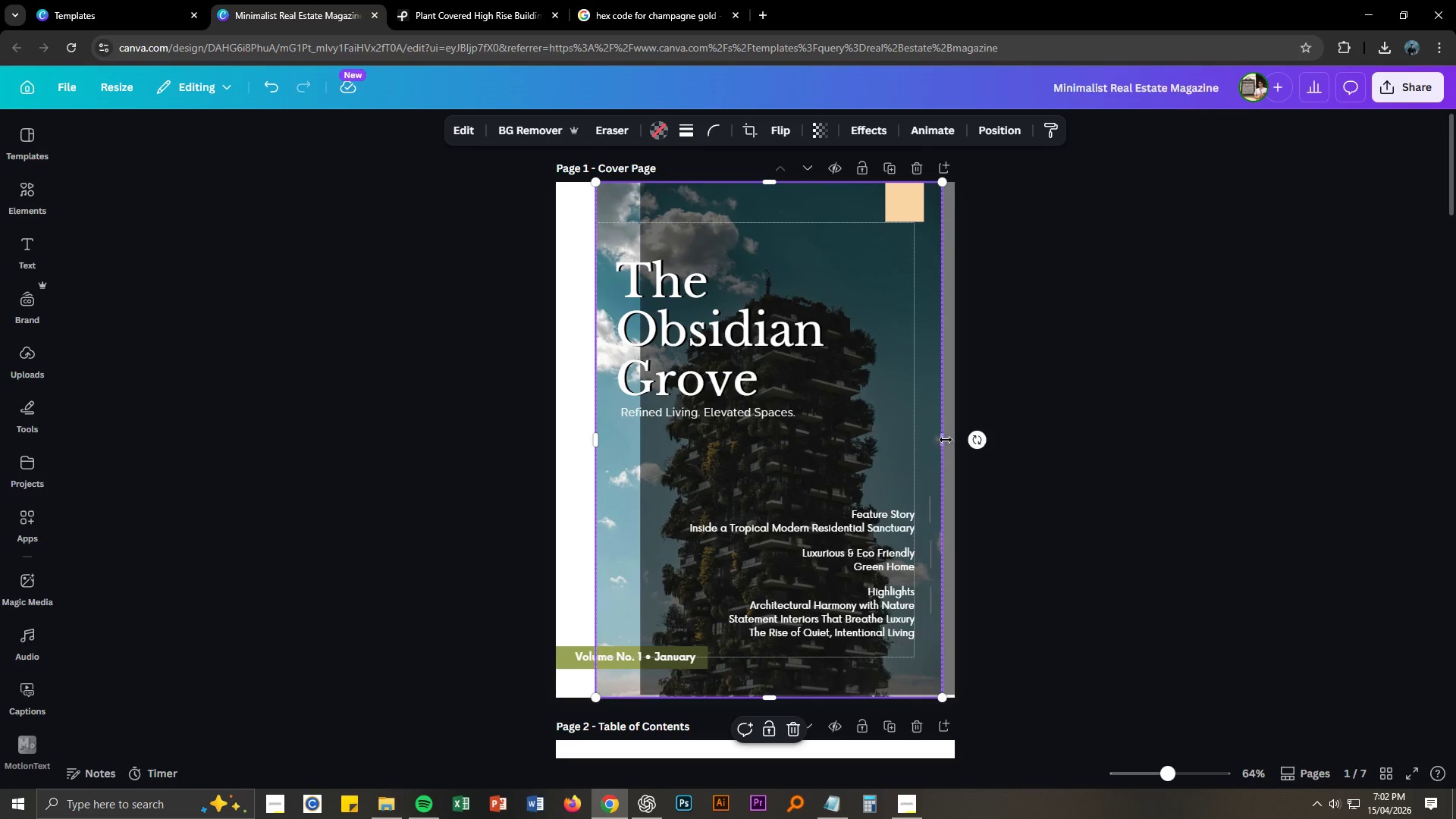 
left_click_drag(start_coordinate=[945, 439], to_coordinate=[954, 440])
 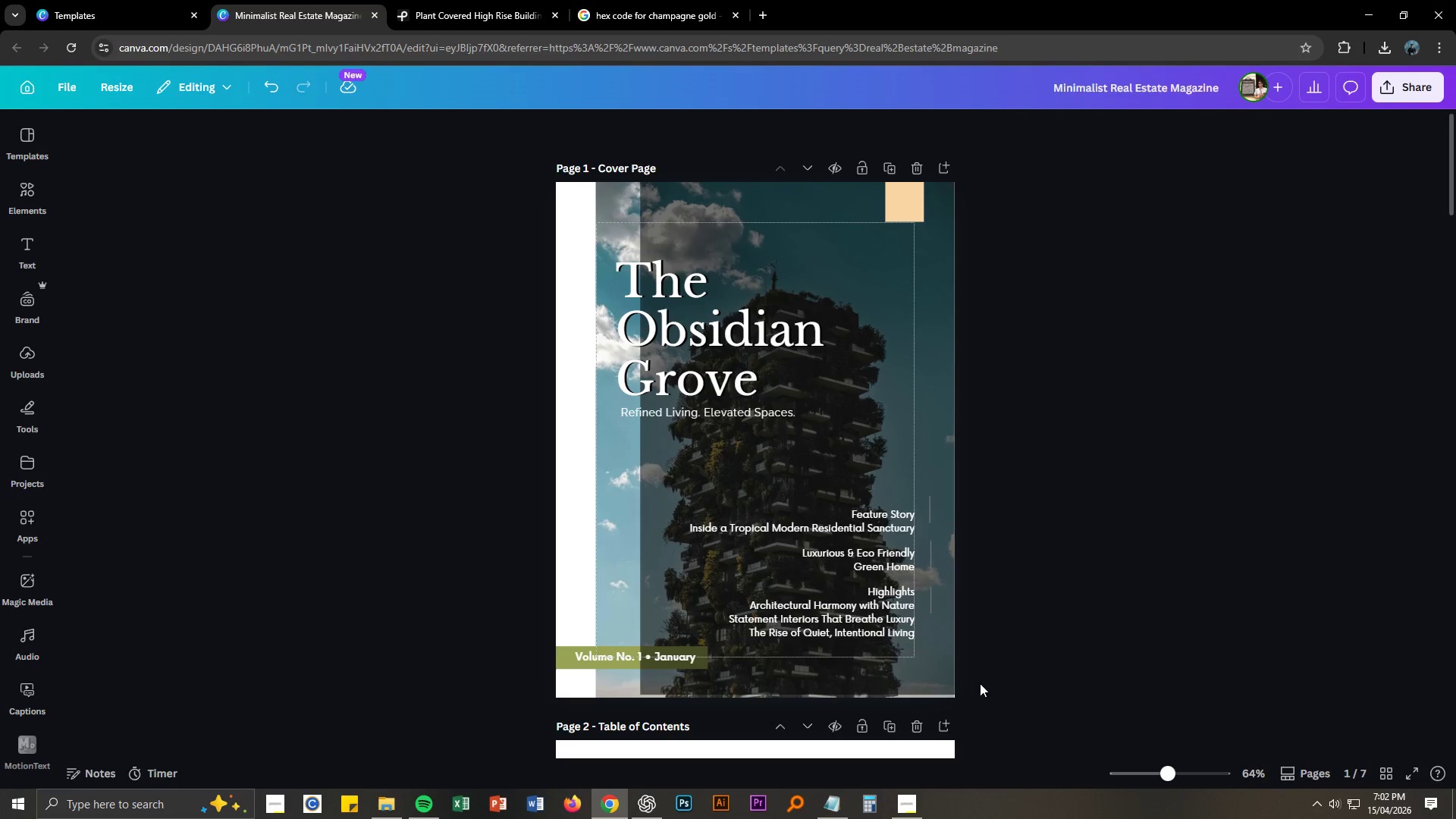 
left_click([935, 680])
 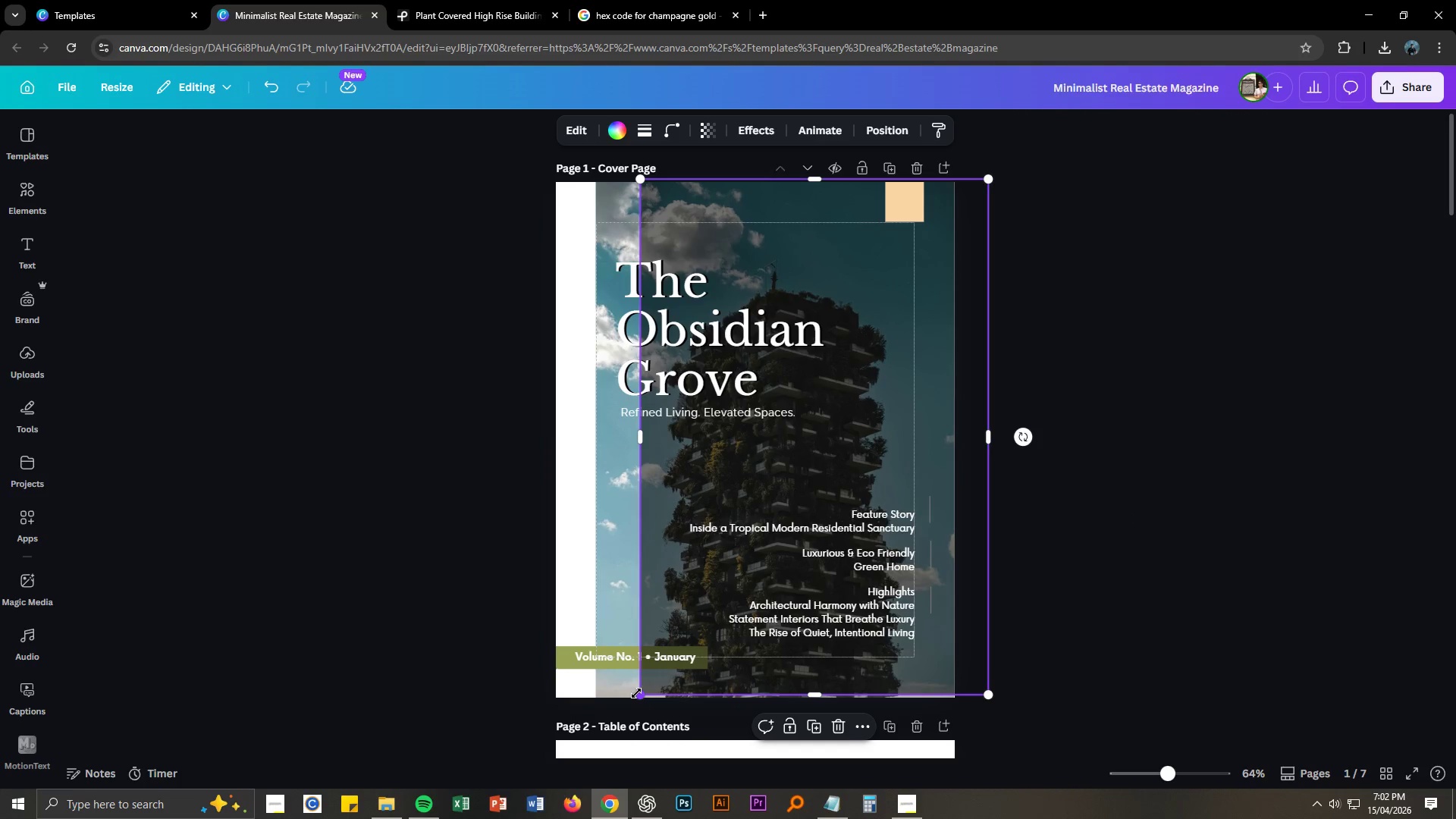 
left_click_drag(start_coordinate=[637, 695], to_coordinate=[635, 698])
 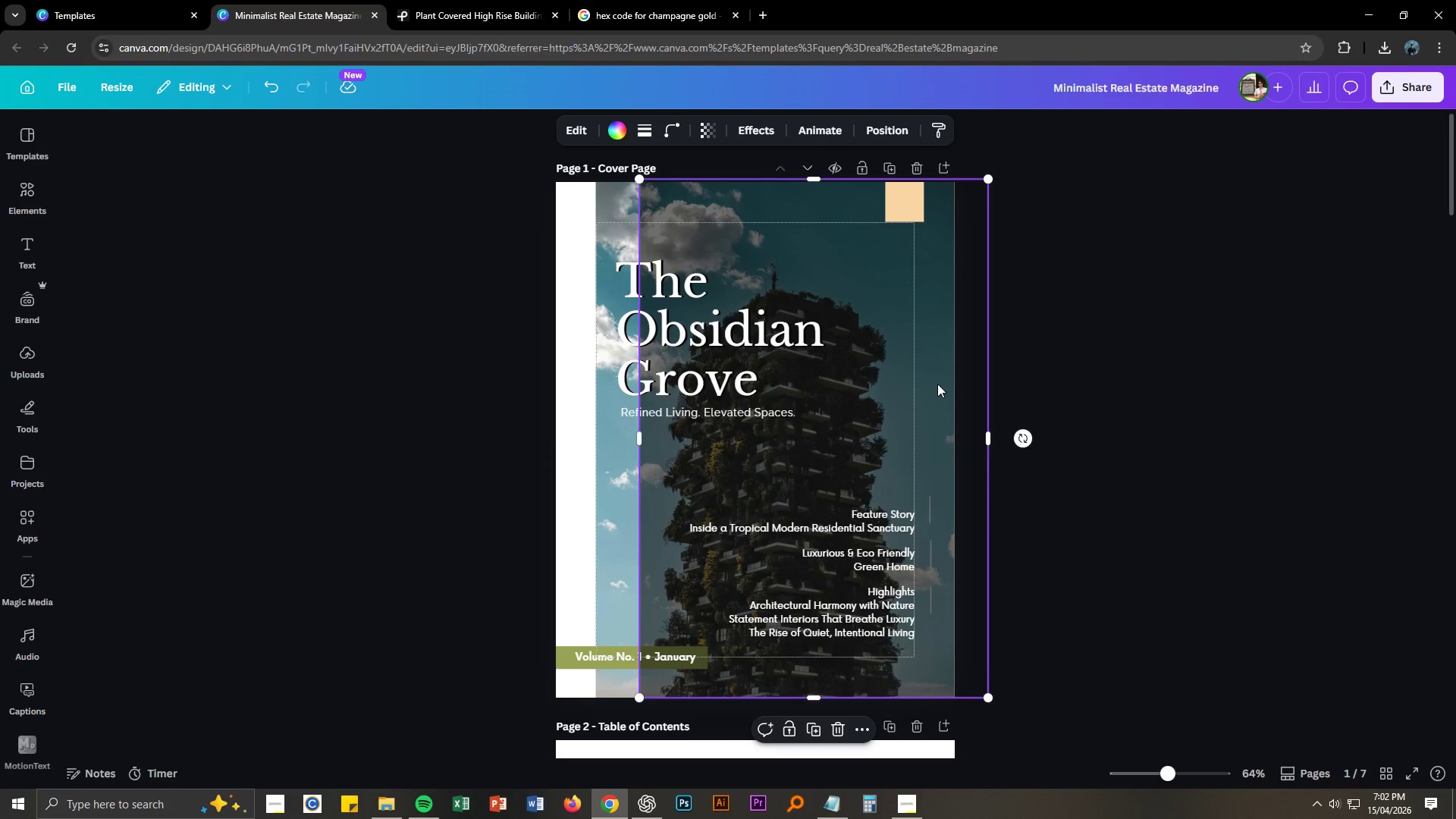 
left_click_drag(start_coordinate=[937, 380], to_coordinate=[894, 384])
 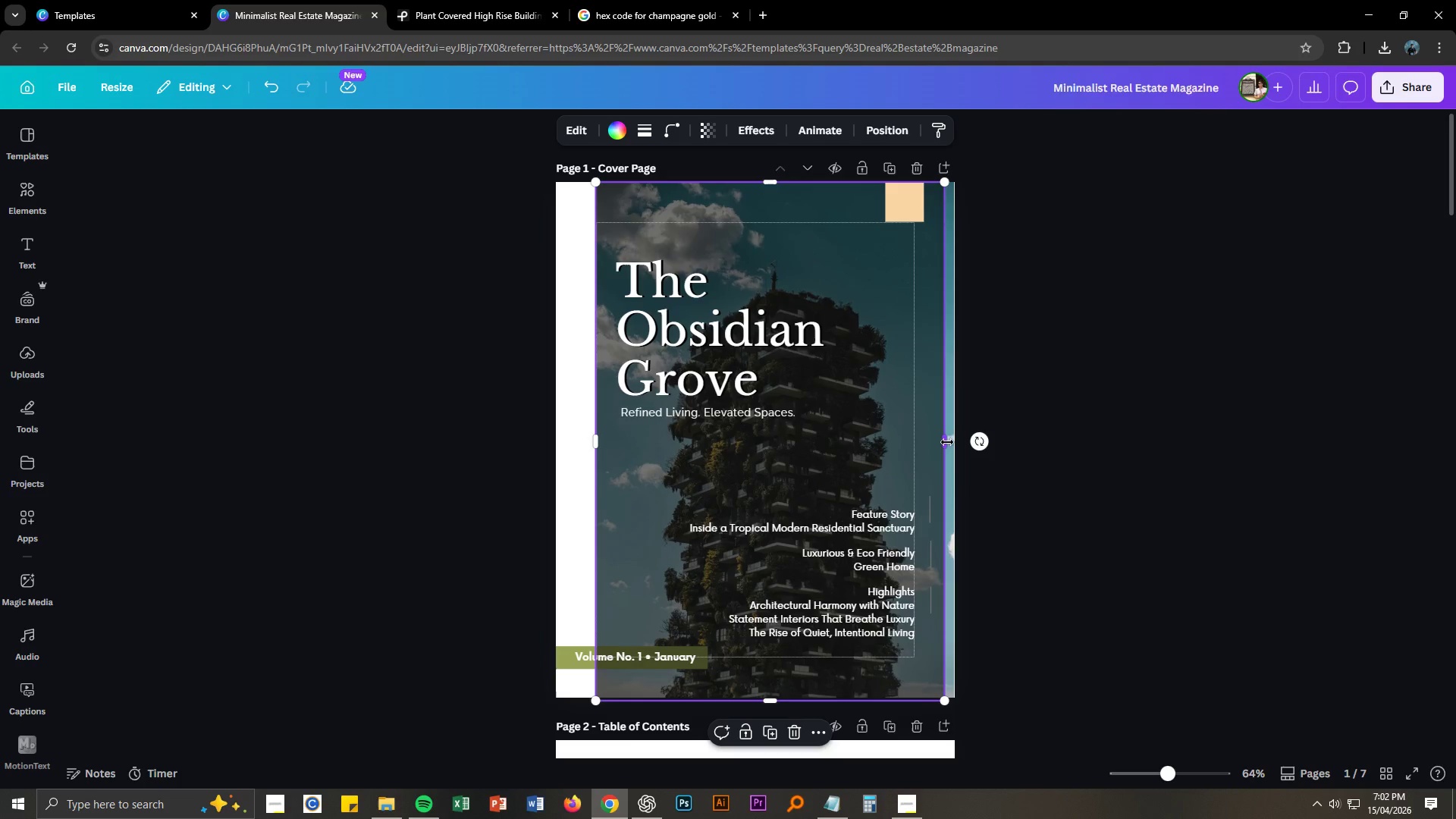 
left_click_drag(start_coordinate=[946, 441], to_coordinate=[959, 439])
 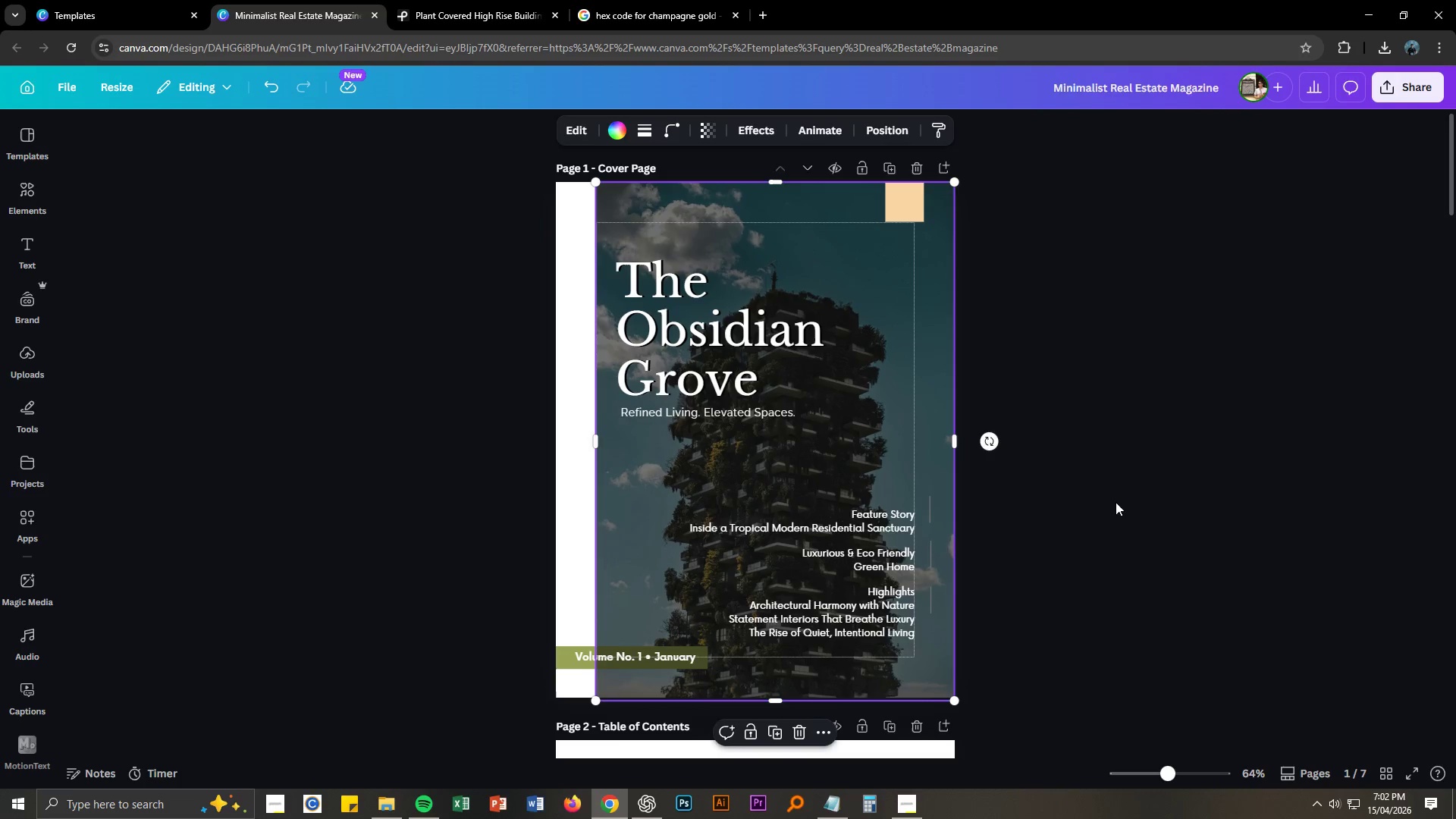 
left_click([1122, 504])
 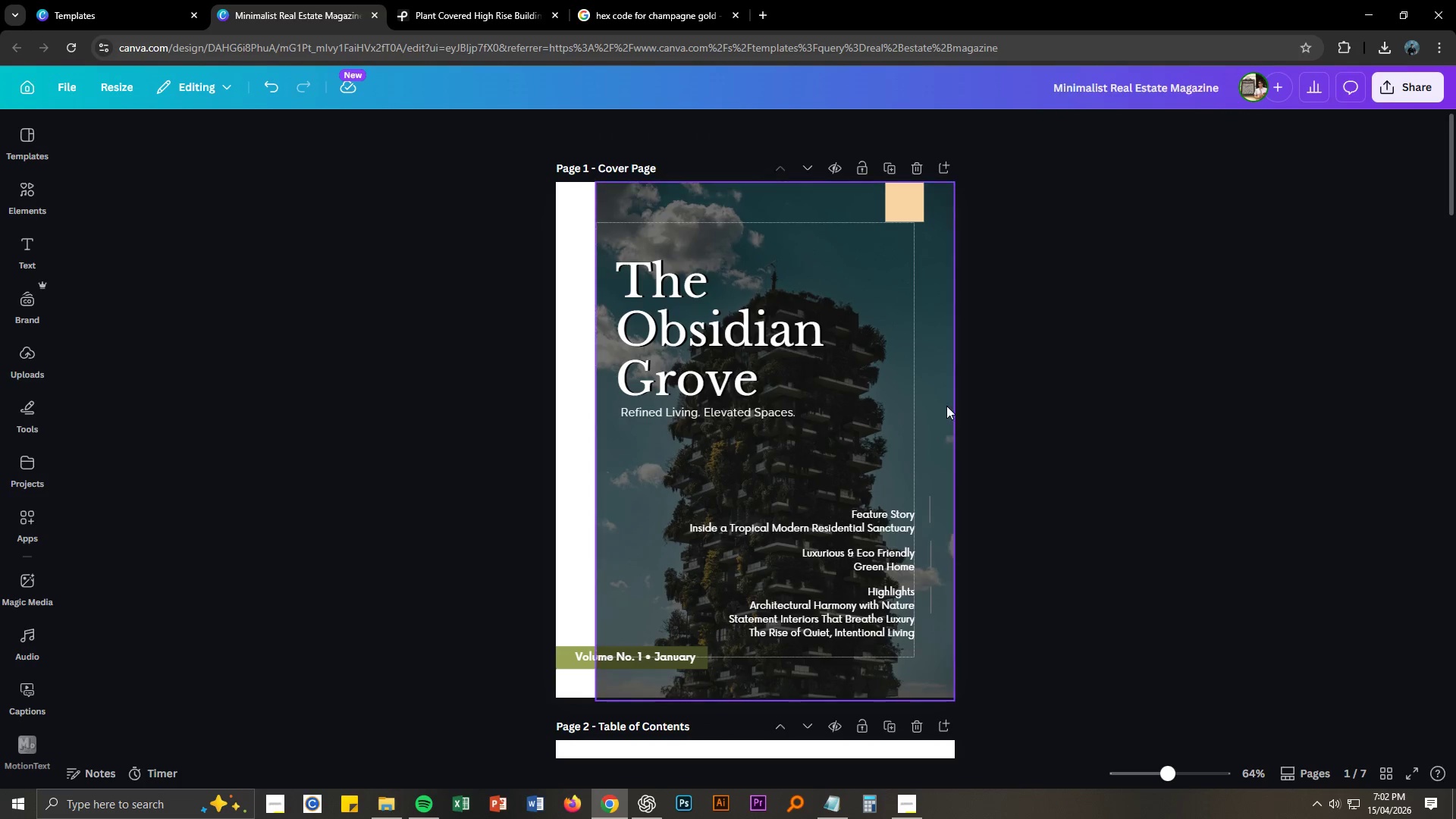 
left_click([936, 395])
 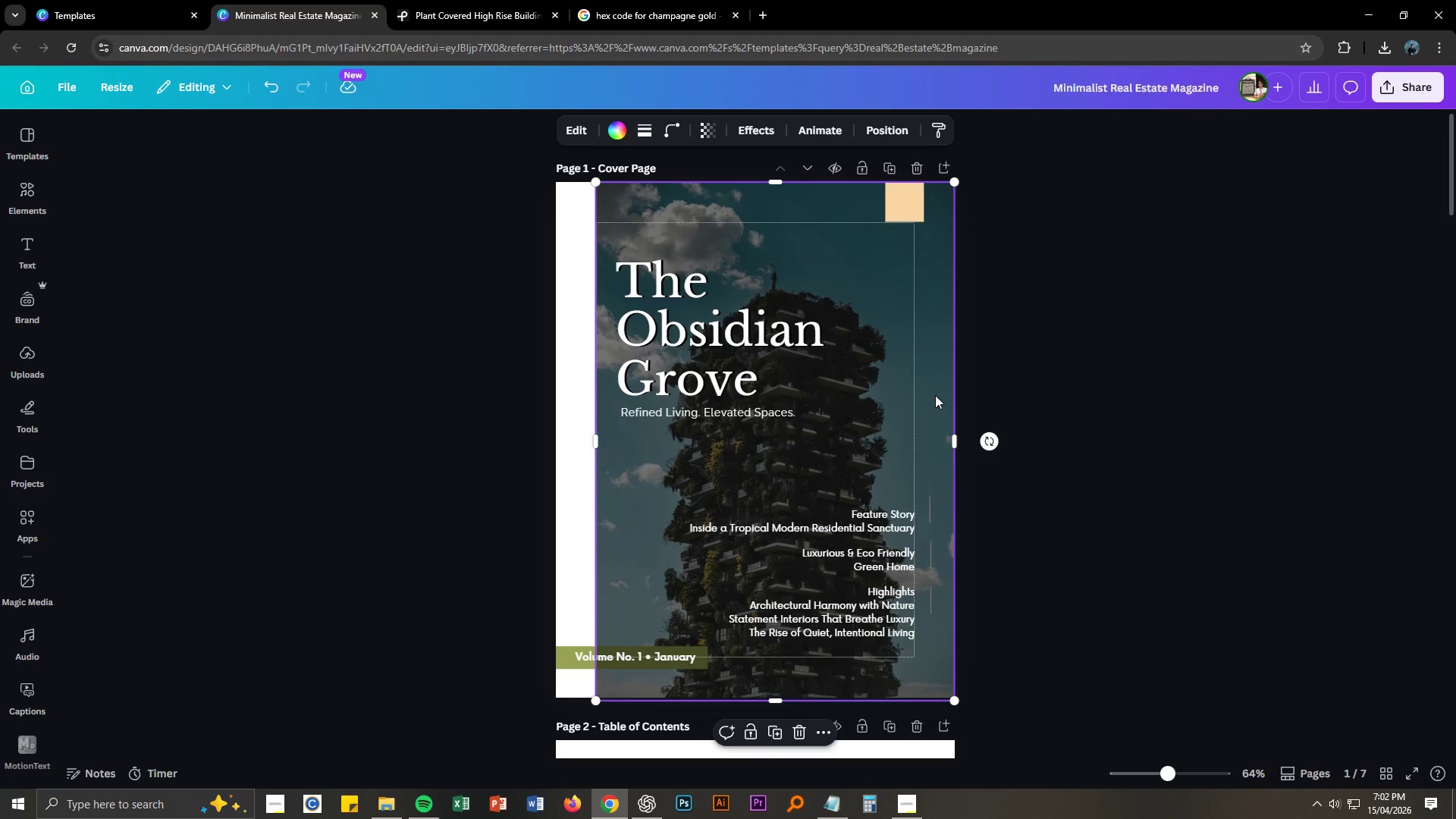 
left_click_drag(start_coordinate=[936, 395], to_coordinate=[918, 395])
 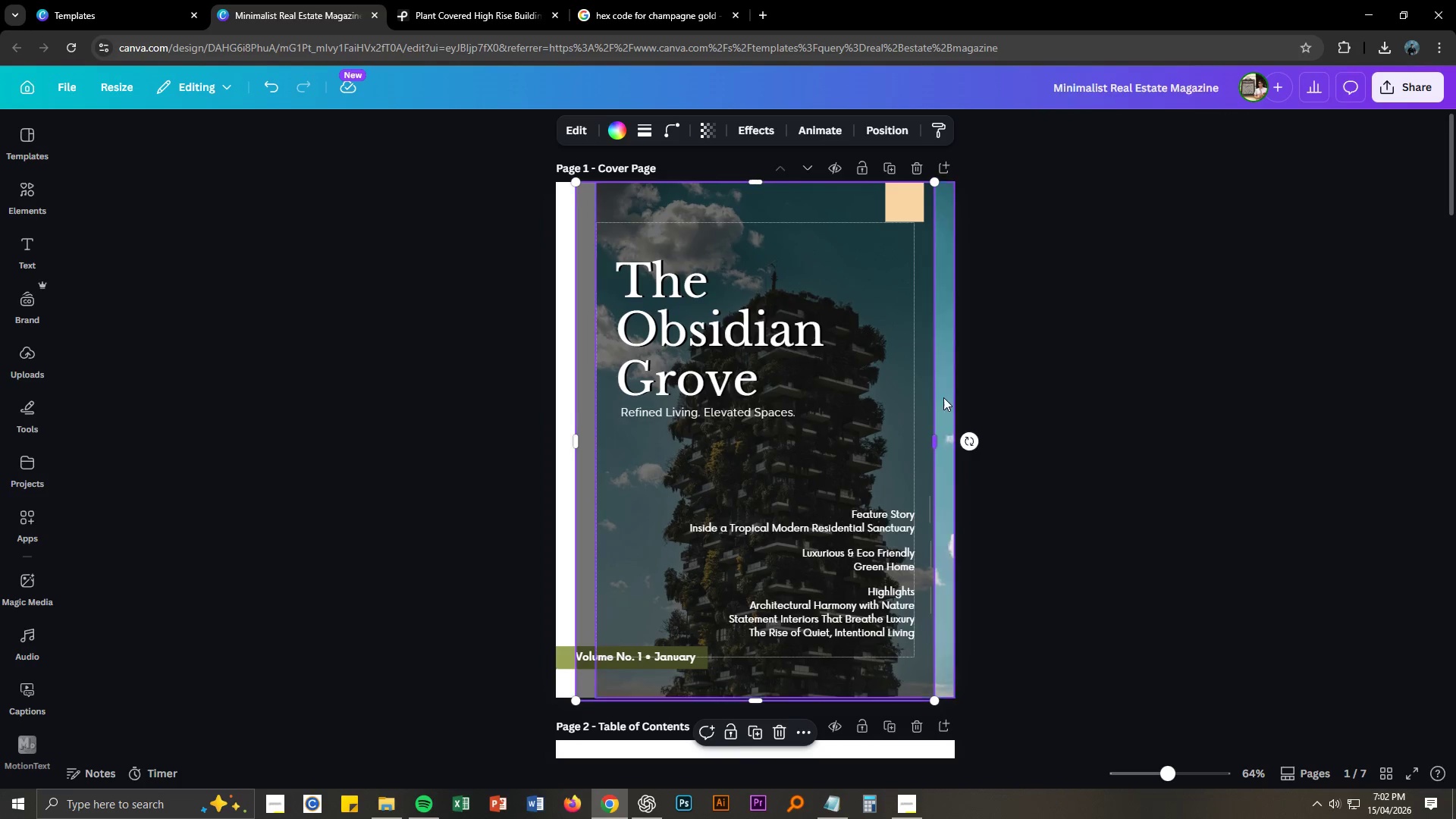 
left_click([944, 397])
 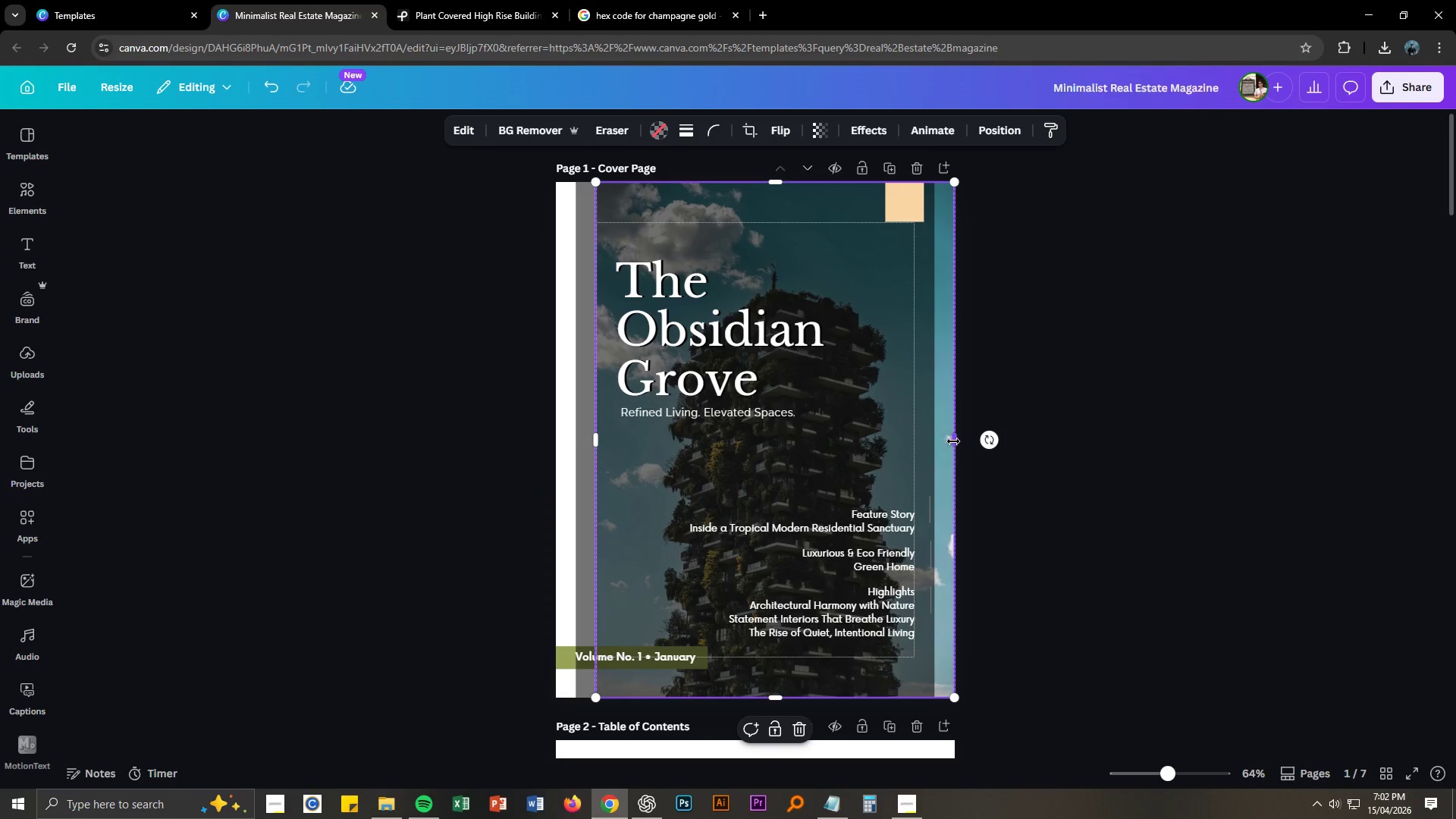 
left_click_drag(start_coordinate=[954, 441], to_coordinate=[959, 439])
 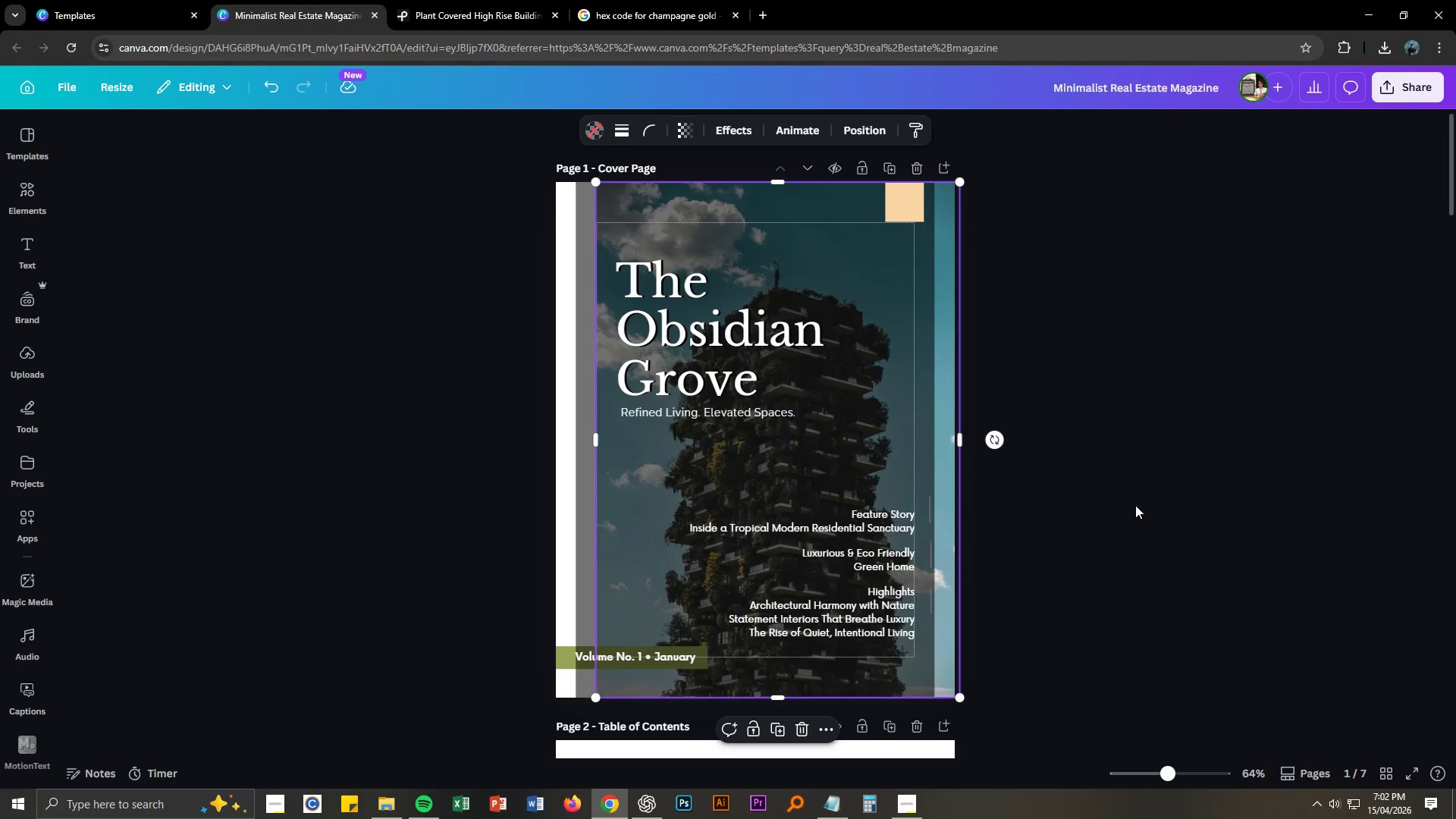 
left_click([1135, 505])
 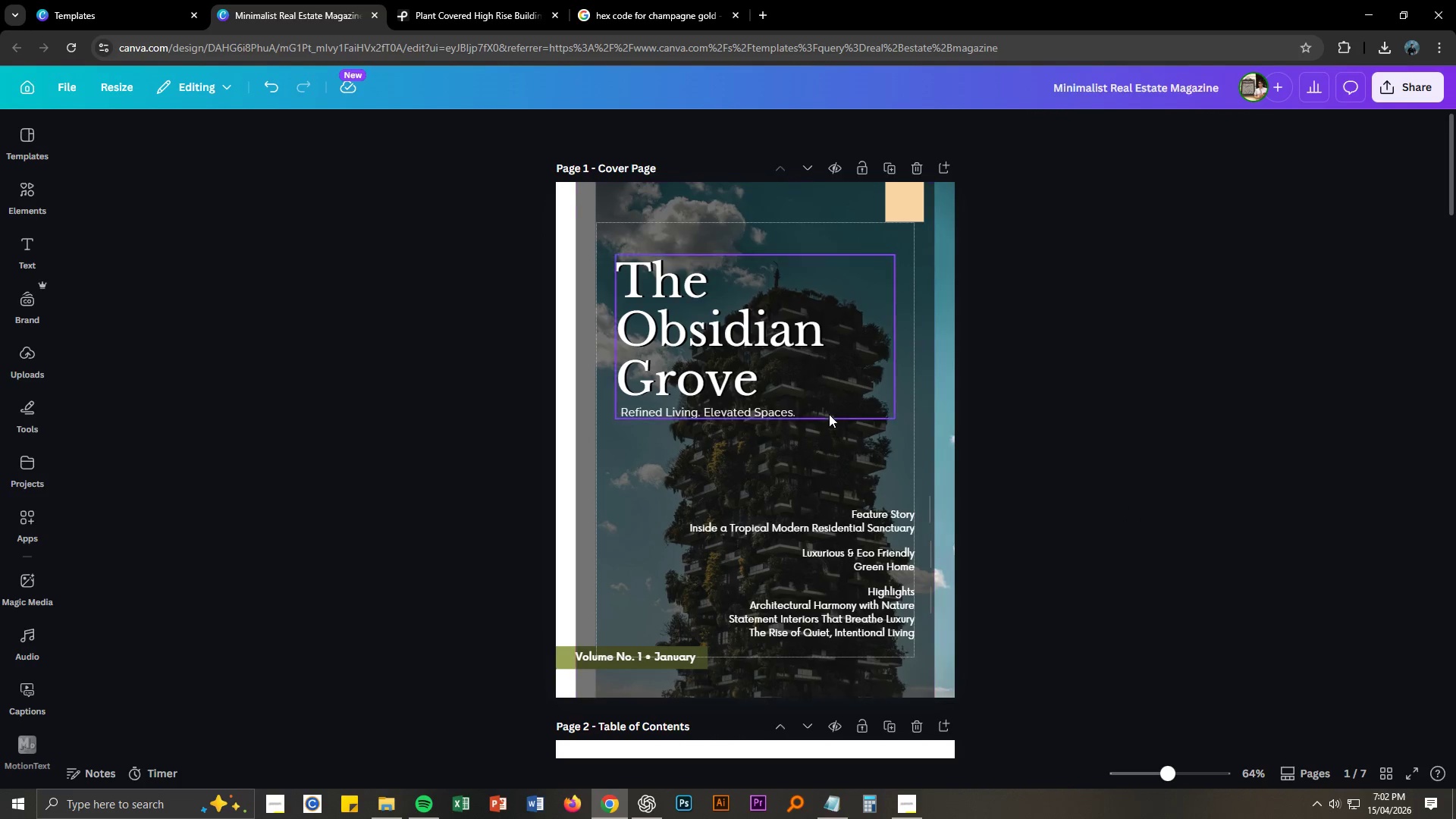 
left_click_drag(start_coordinate=[829, 413], to_coordinate=[833, 414])
 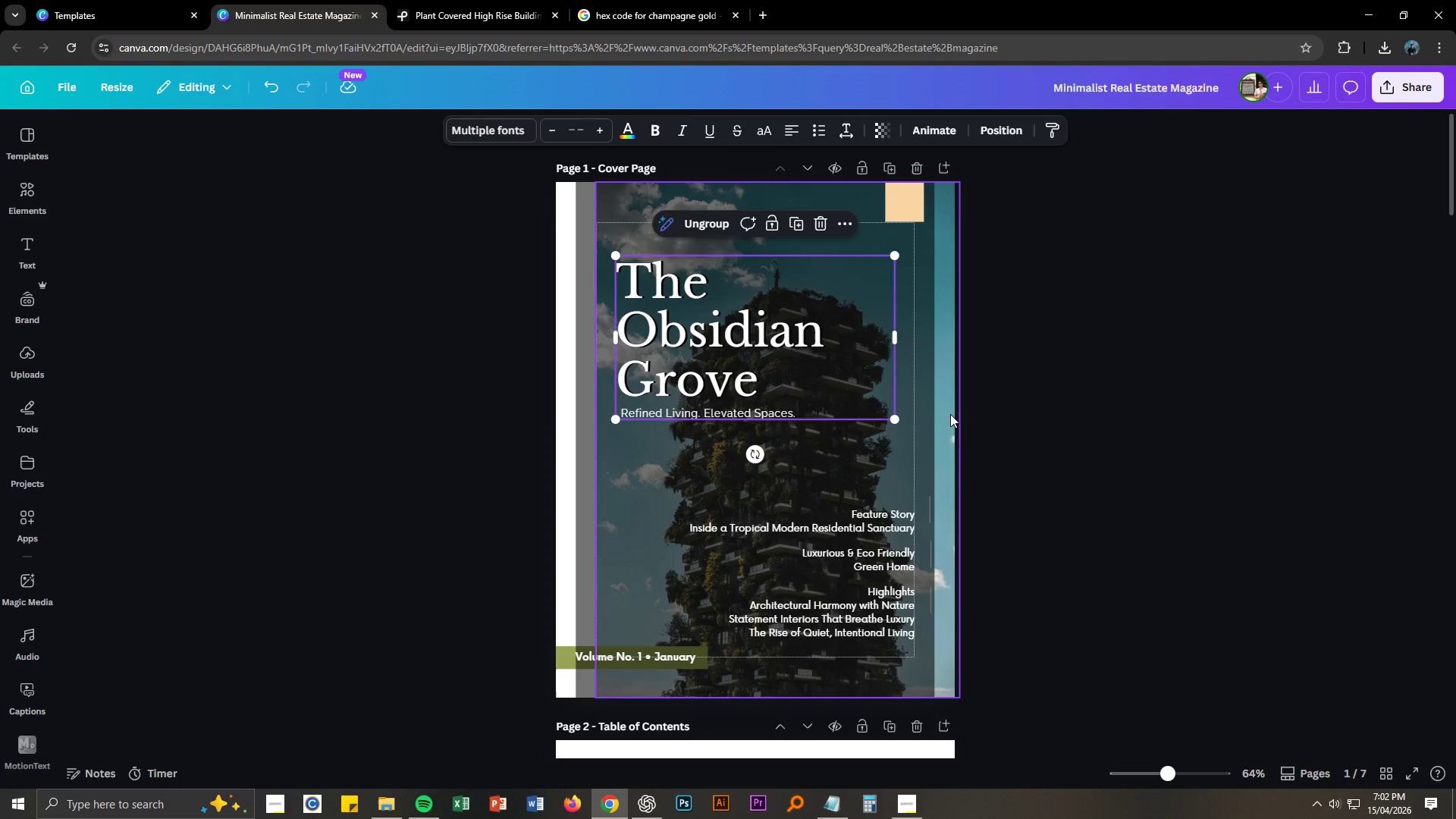 
right_click([949, 413])
 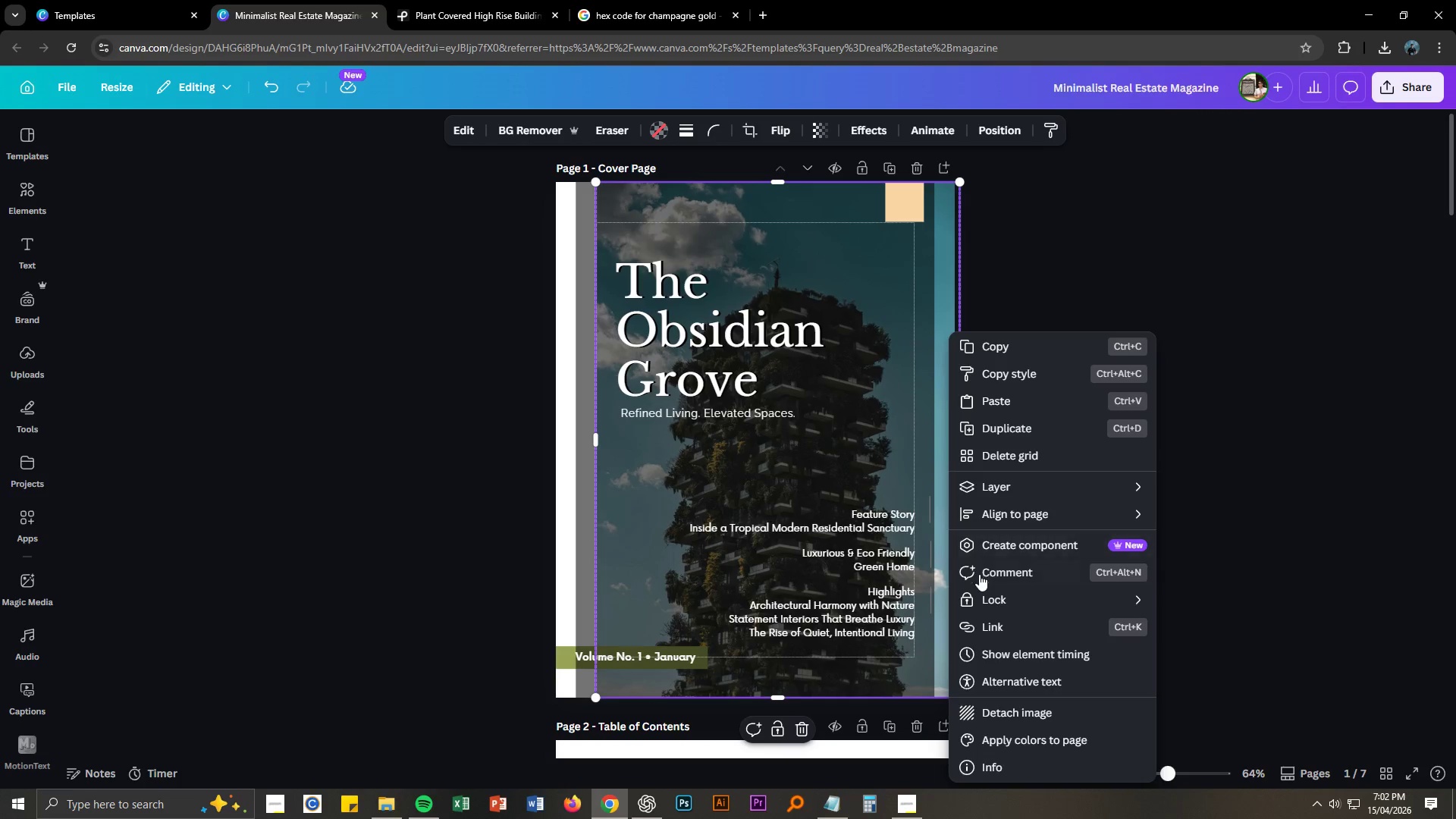 
left_click([981, 592])
 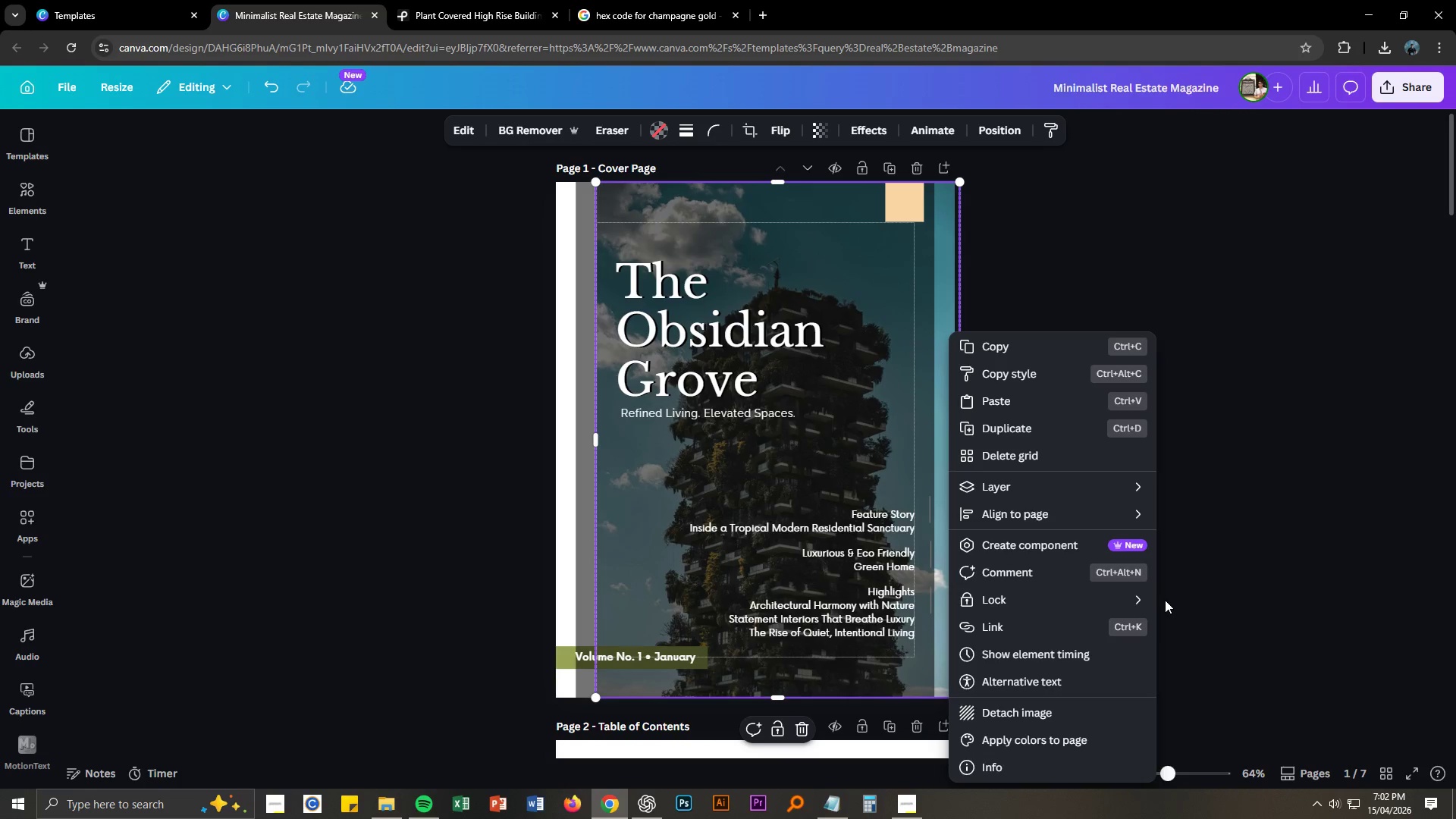 
left_click([1130, 599])
 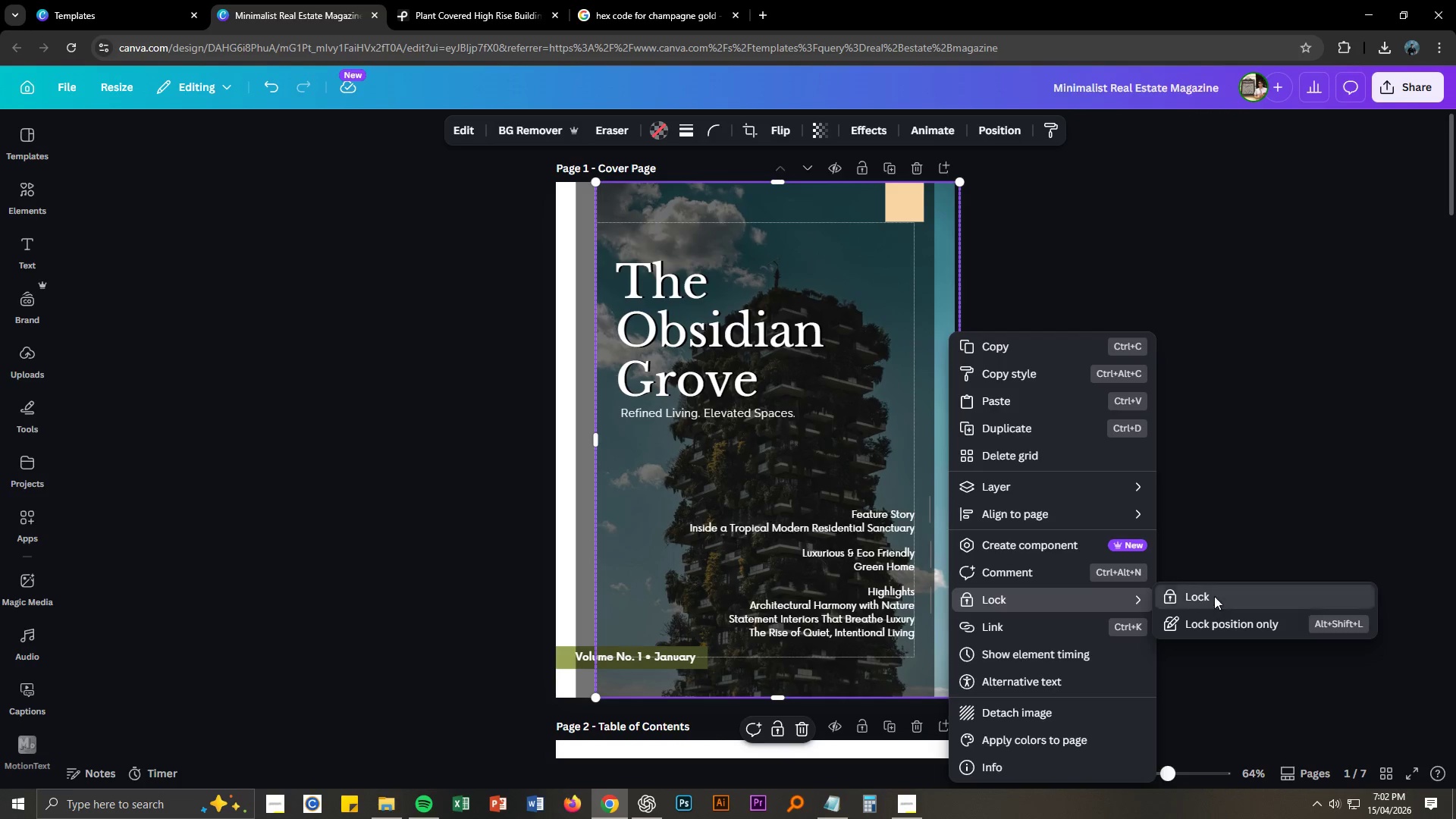 
double_click([1231, 428])
 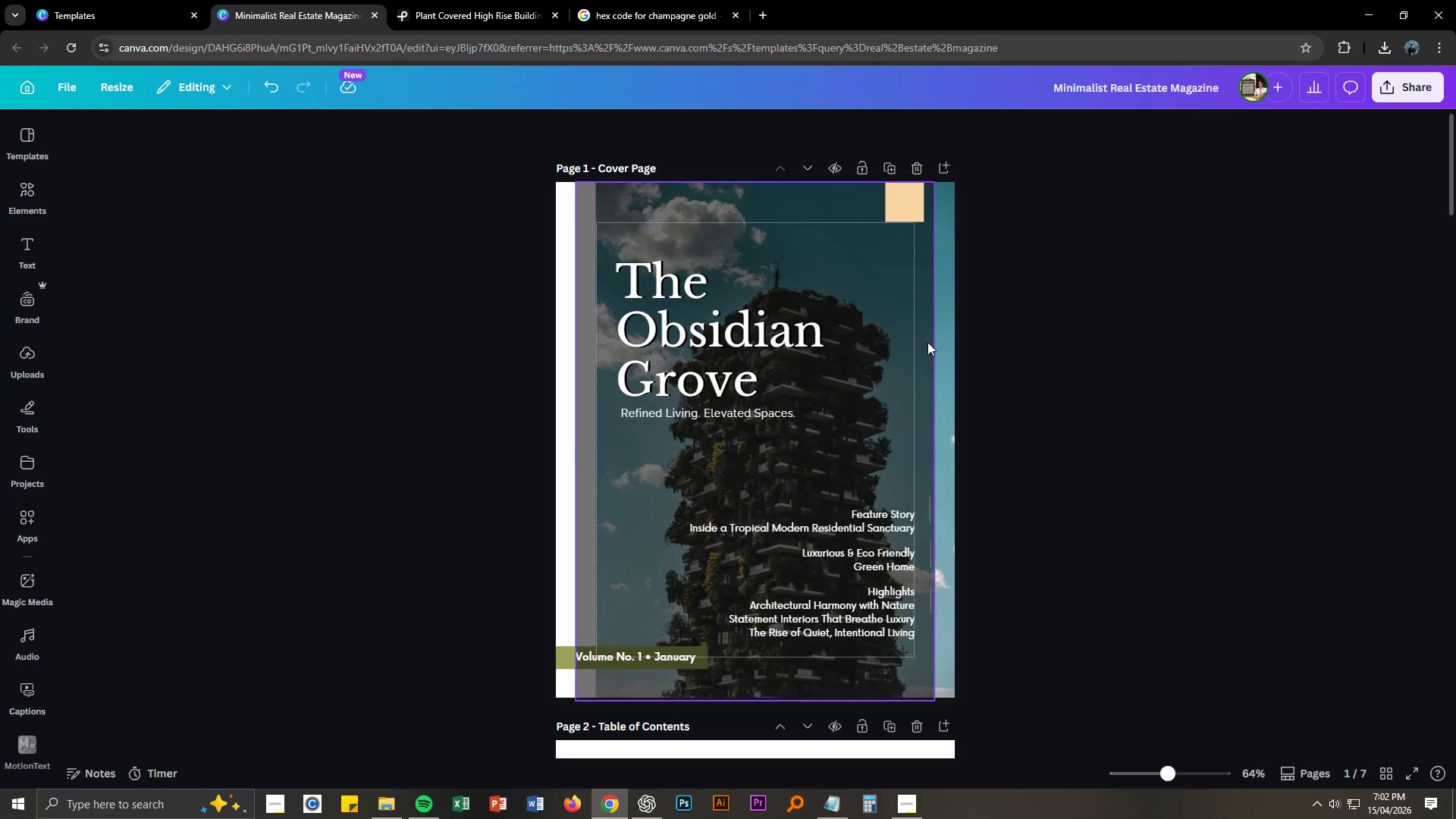 
left_click_drag(start_coordinate=[926, 342], to_coordinate=[944, 345])
 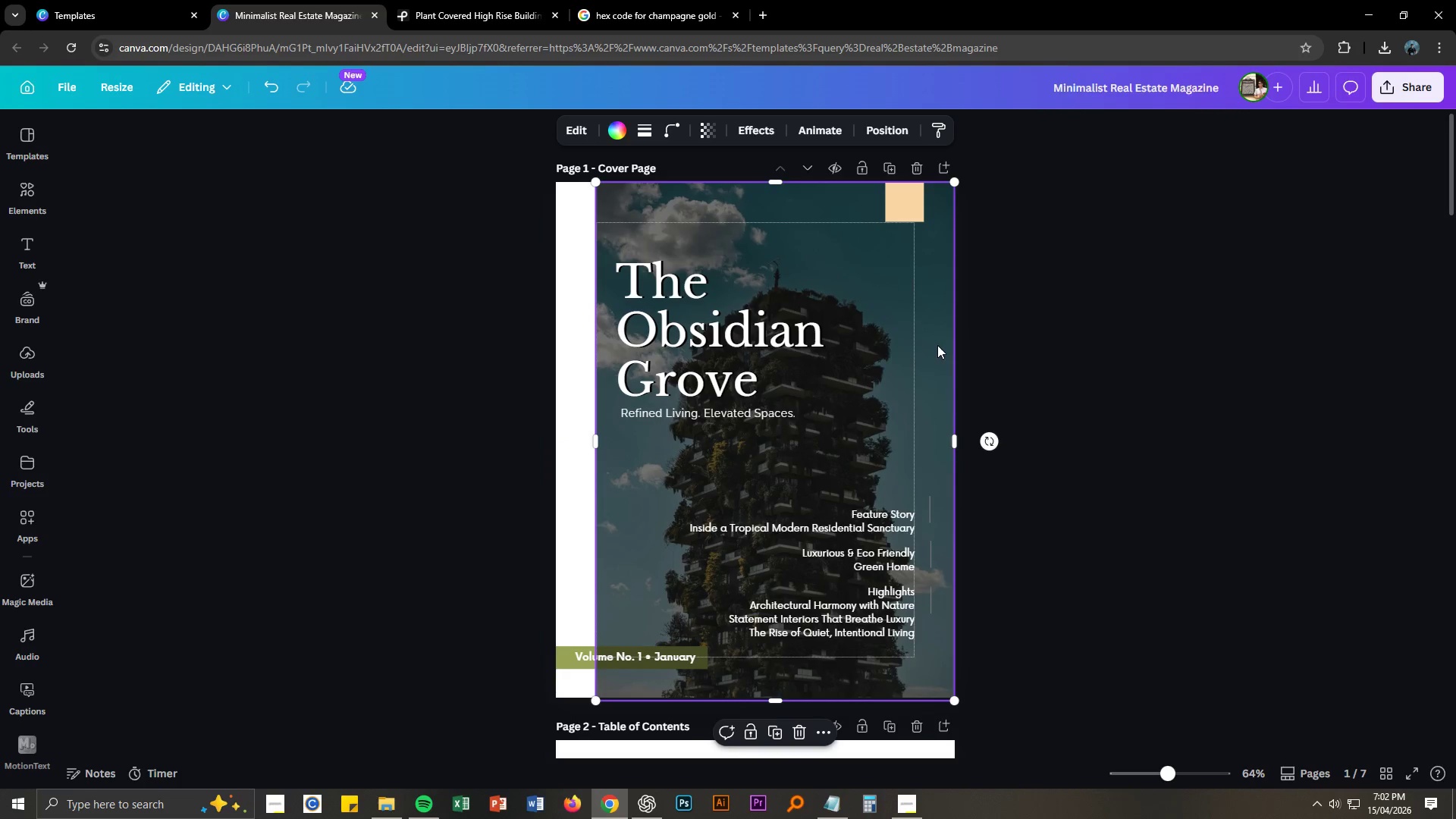 
right_click([937, 345])
 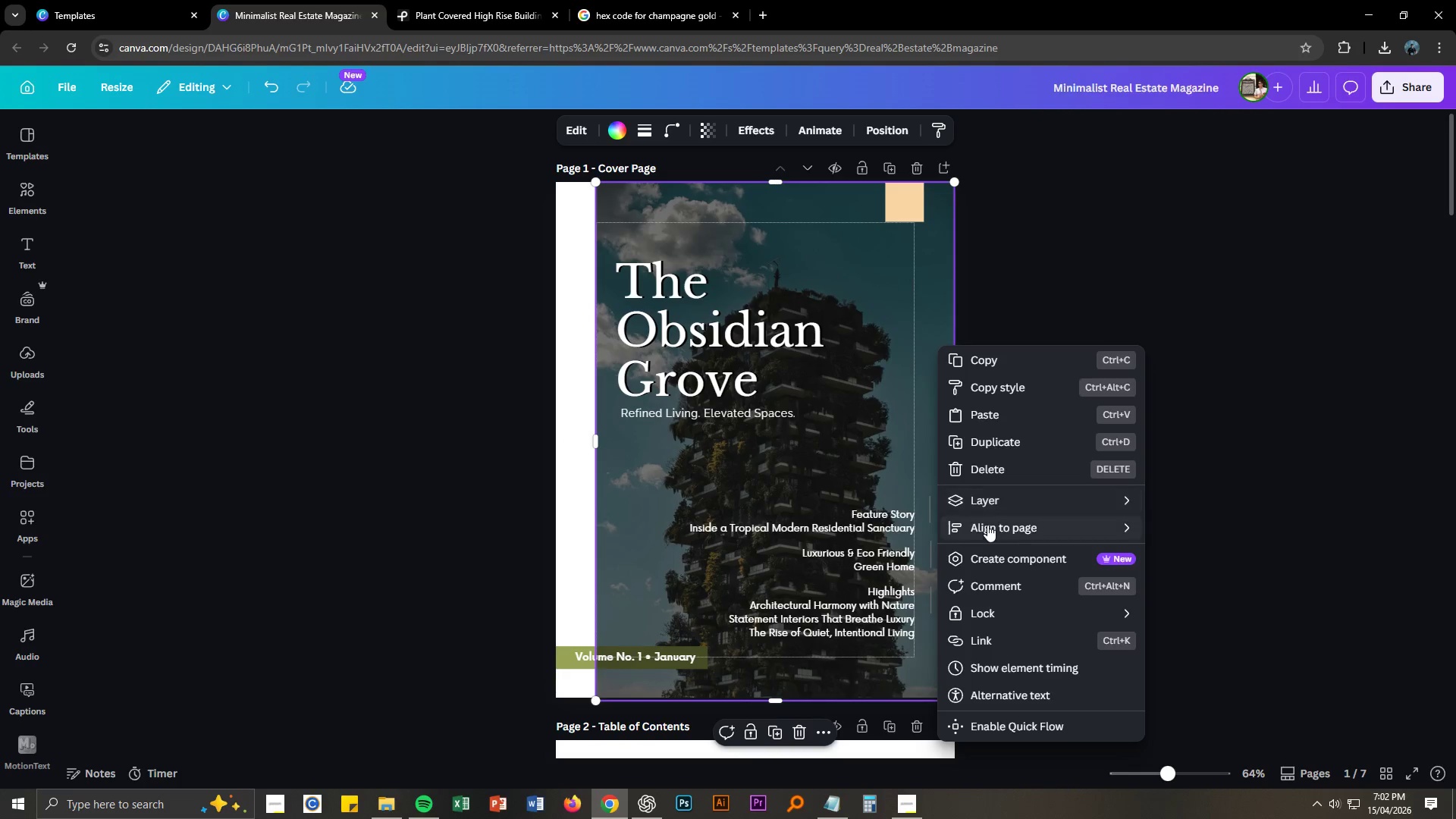 
left_click([1001, 502])
 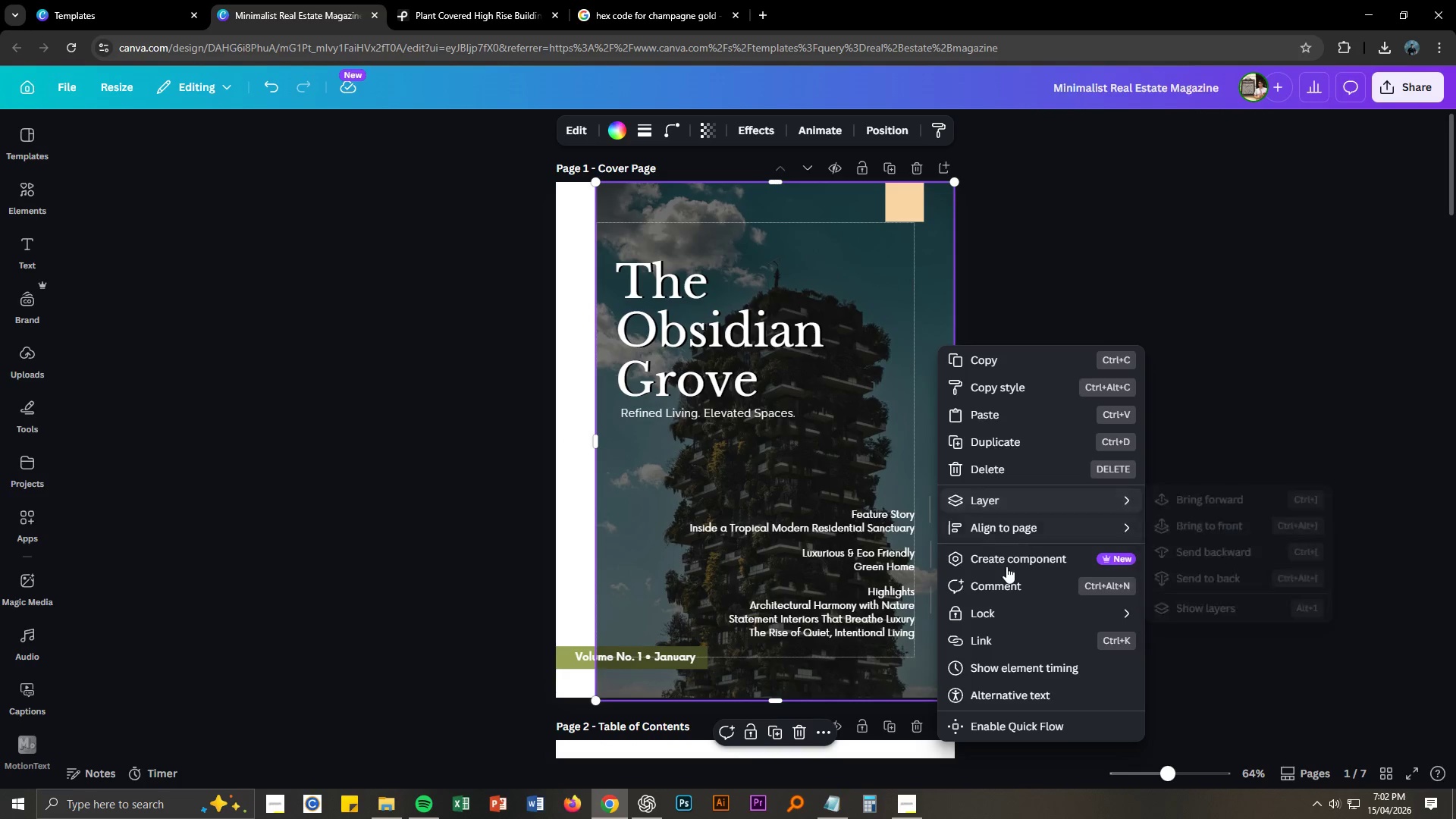 
left_click([995, 613])
 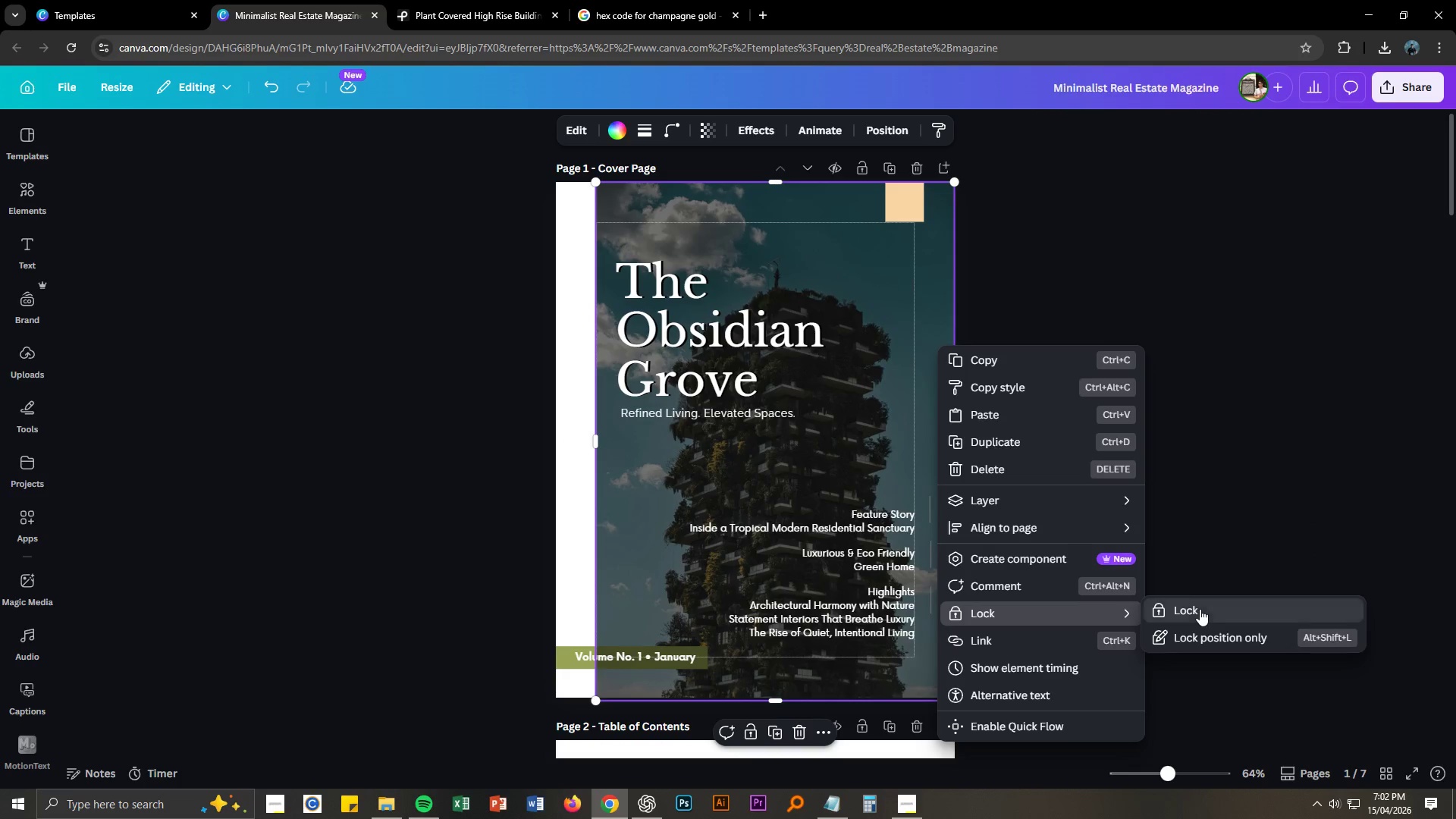 
double_click([1207, 478])
 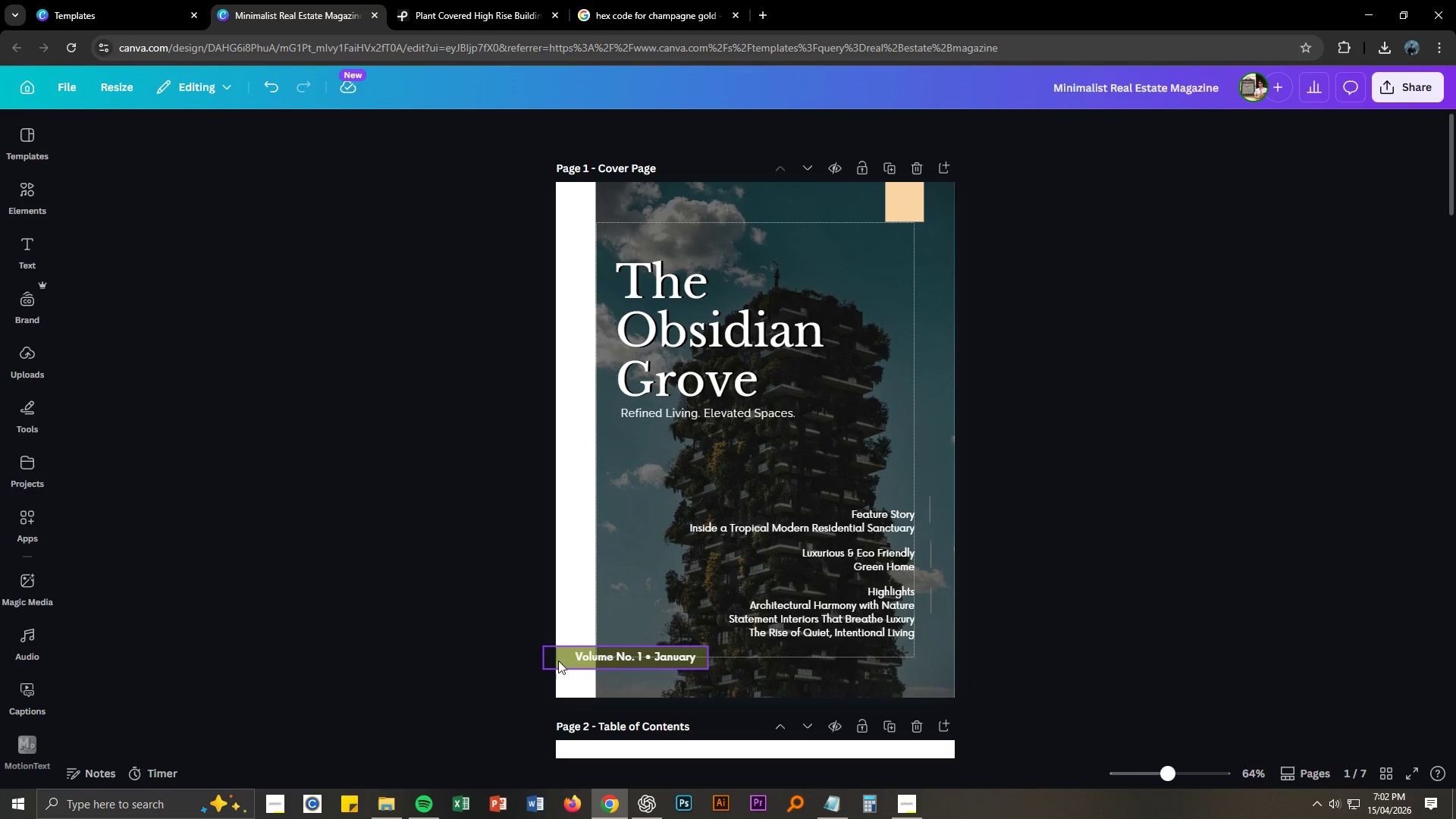 
left_click([557, 661])
 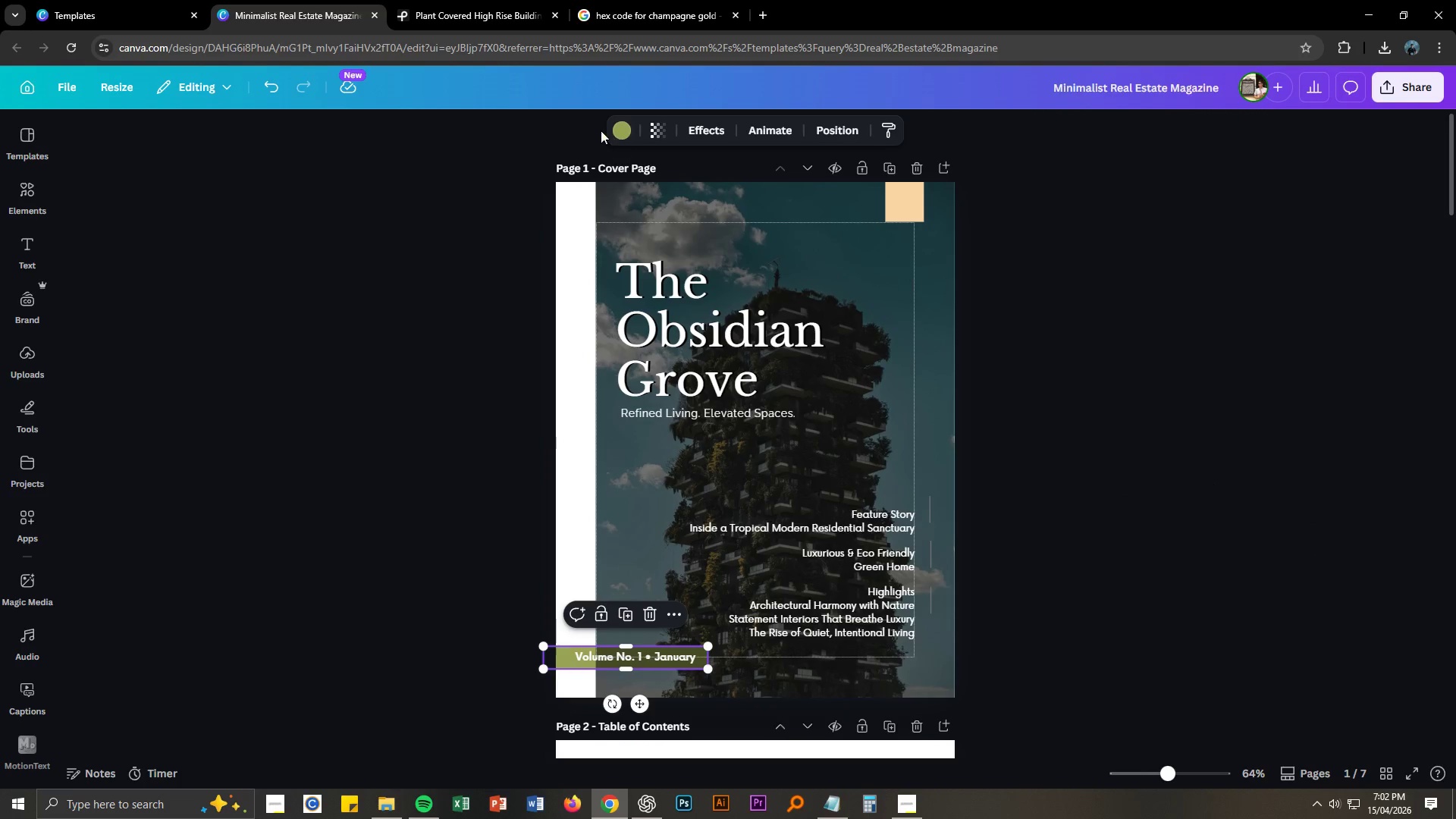 
left_click([625, 128])
 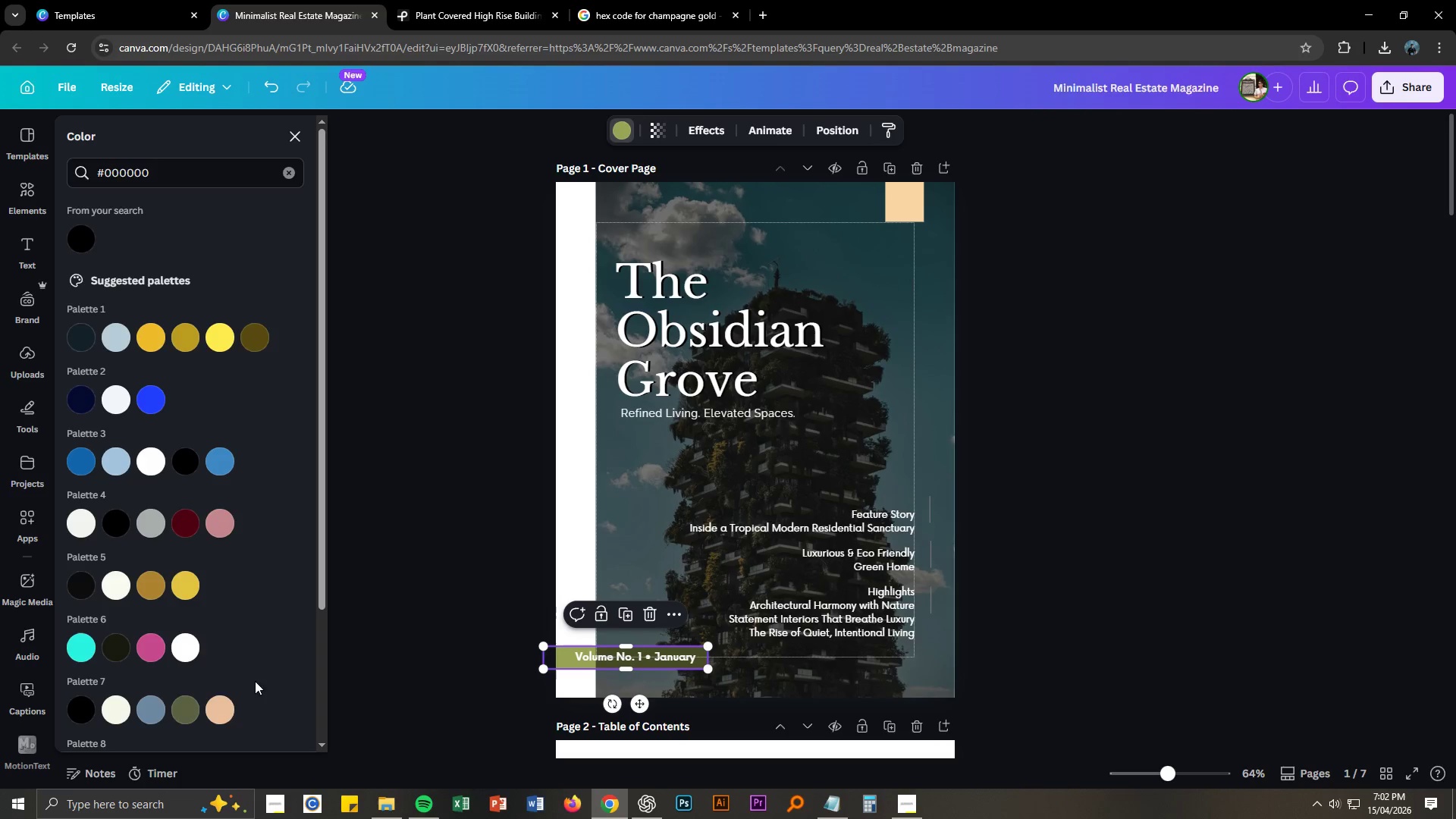 
left_click([904, 204])
 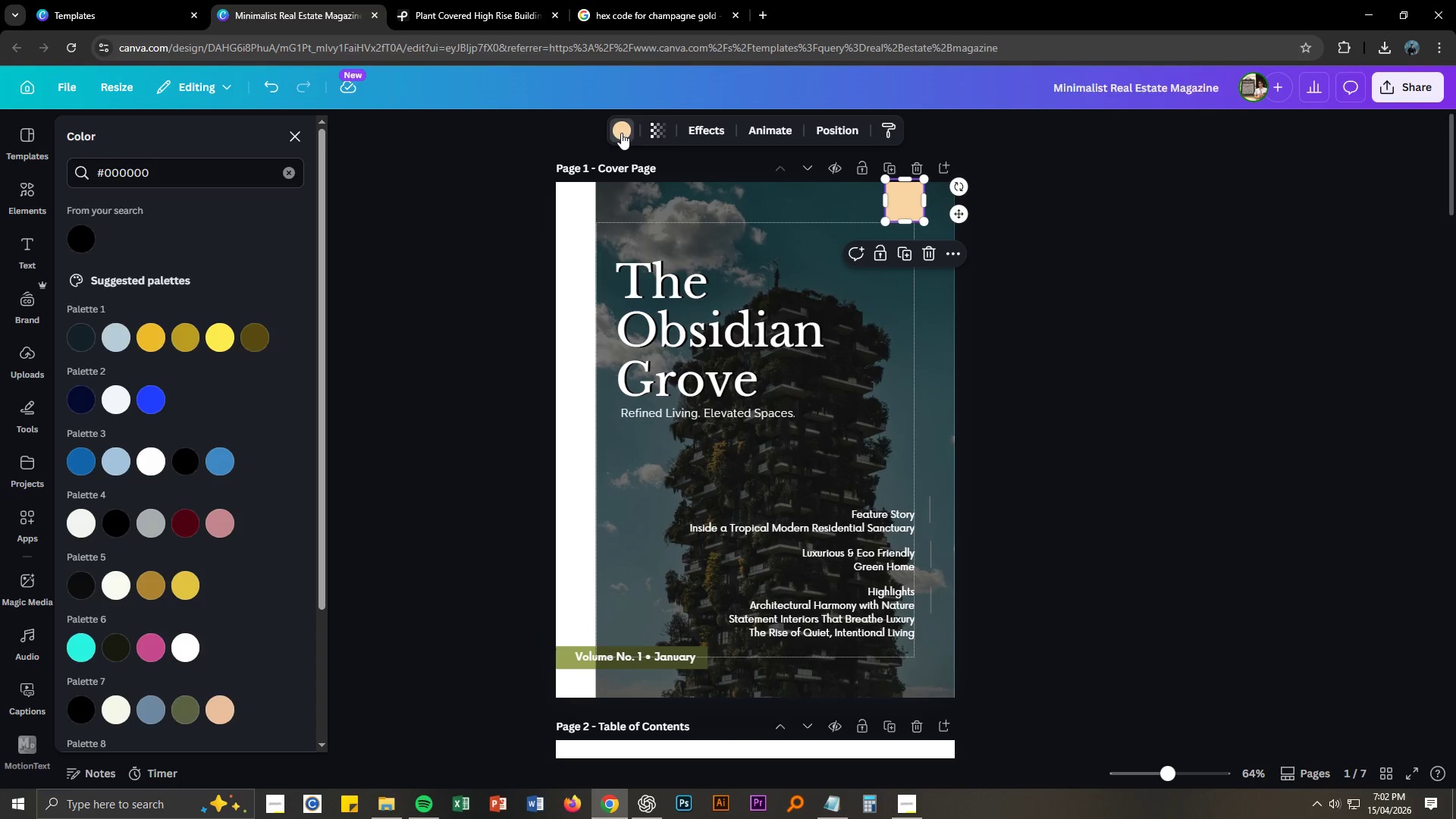 
left_click([621, 133])
 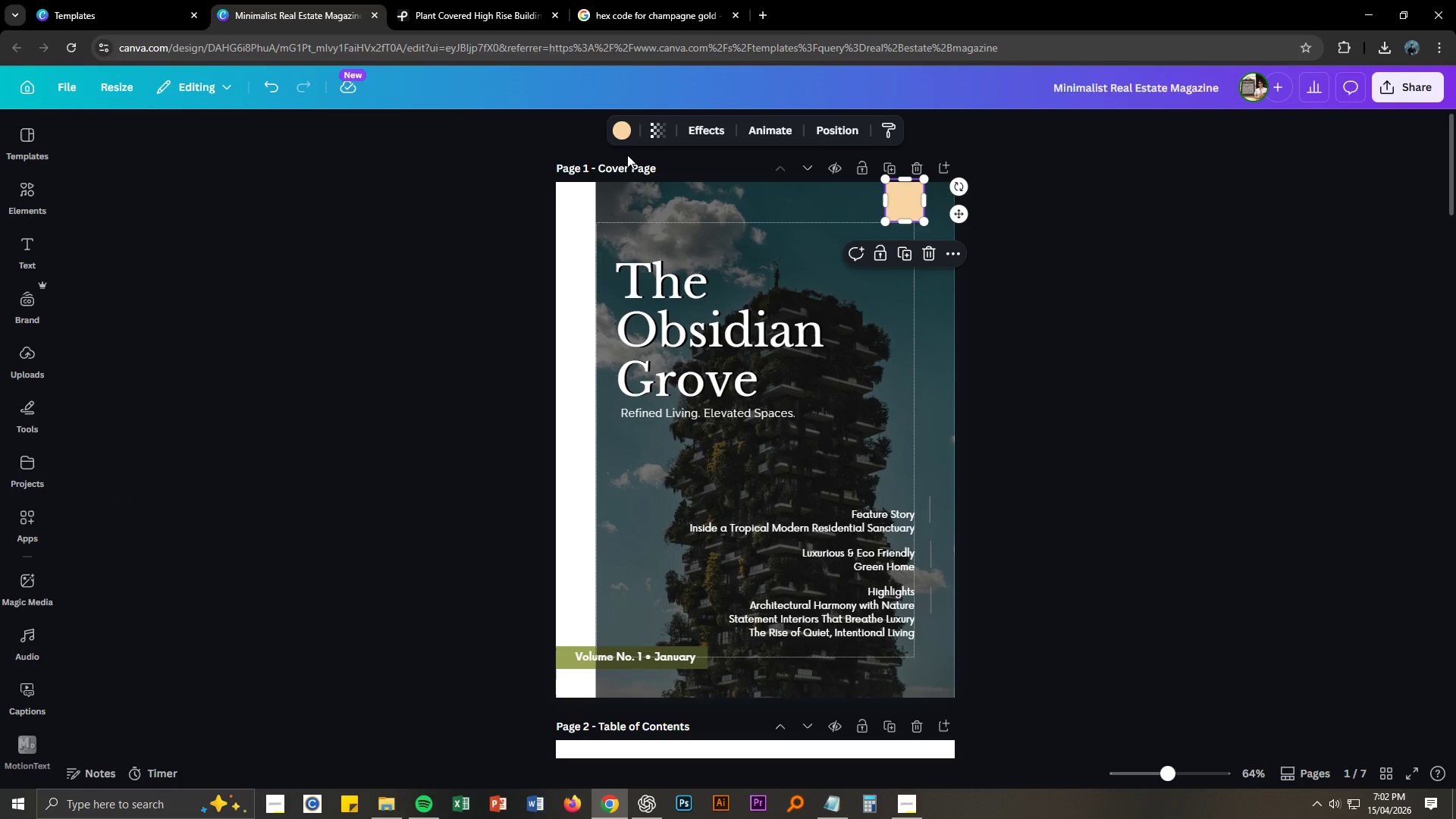 
left_click([626, 129])
 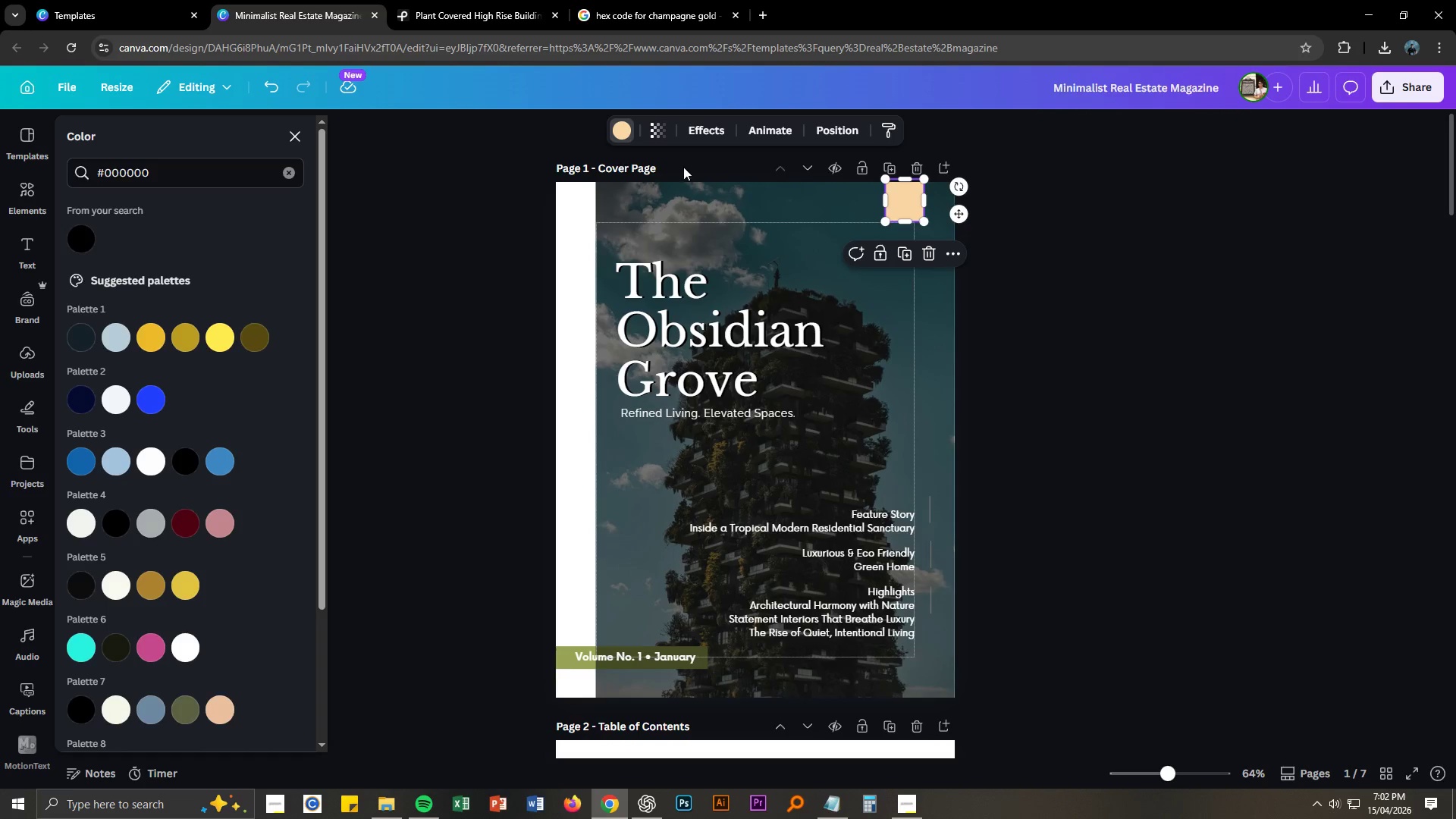 
double_click([899, 205])
 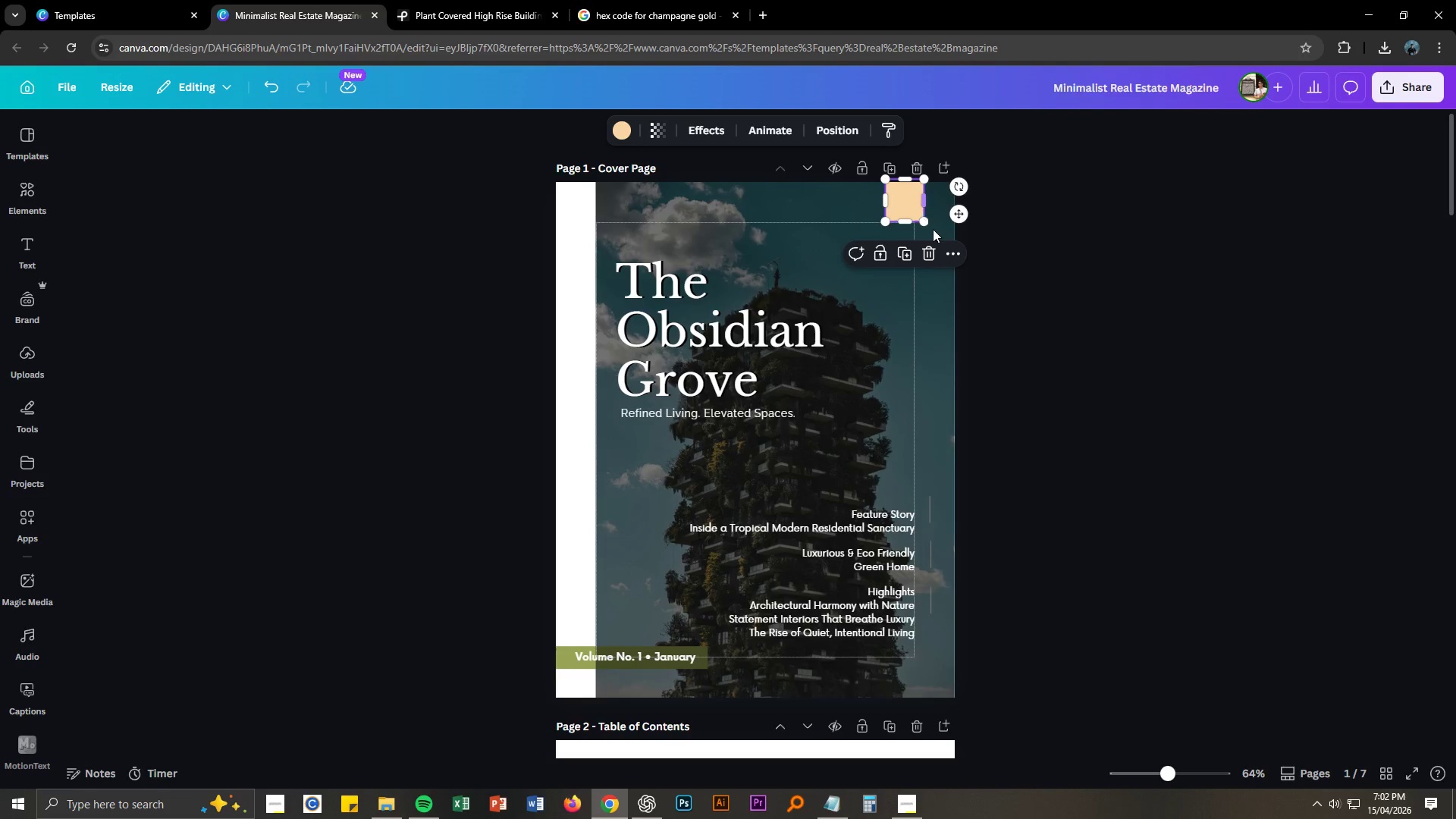 
key(Delete)
 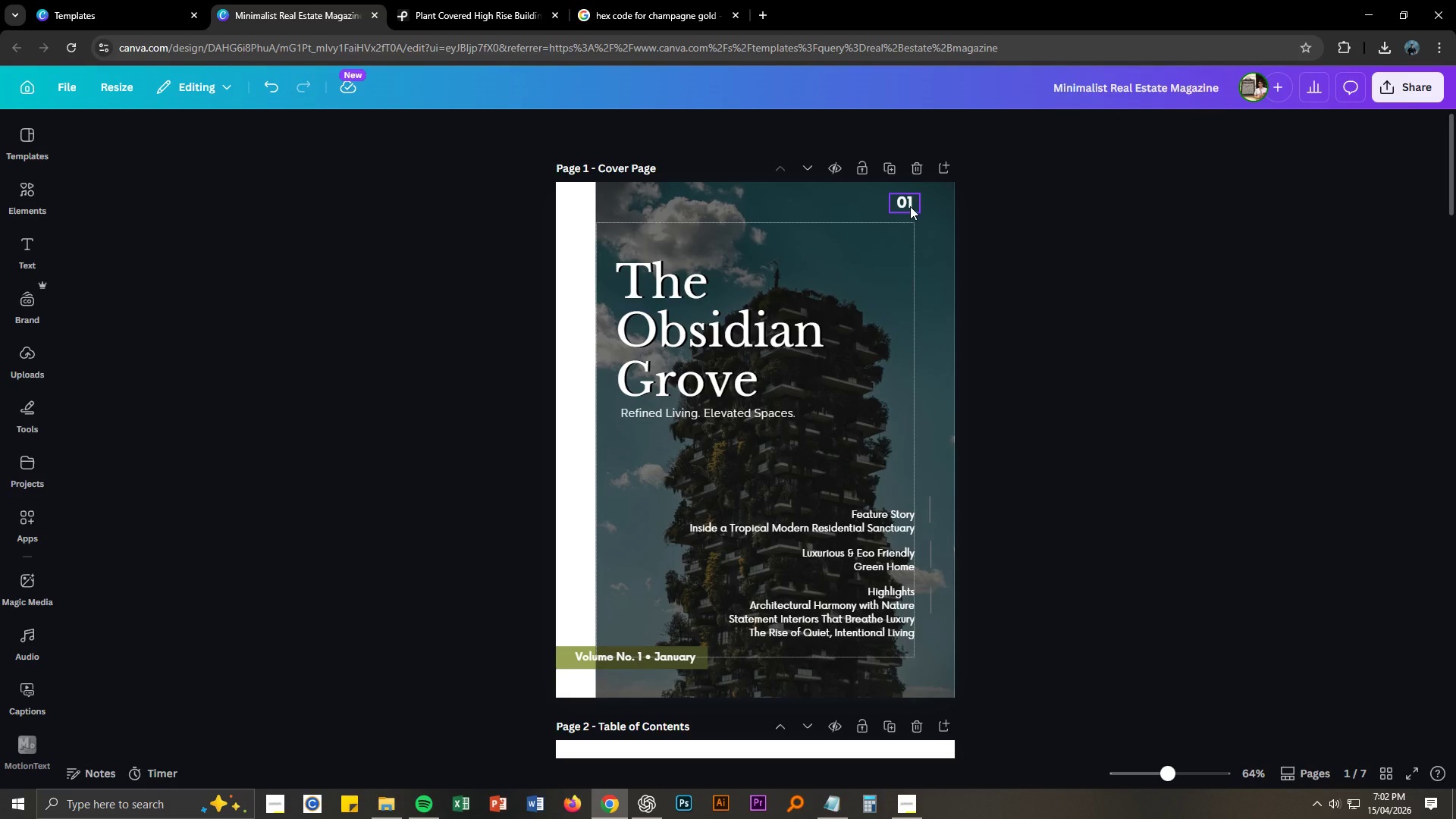 
double_click([910, 206])
 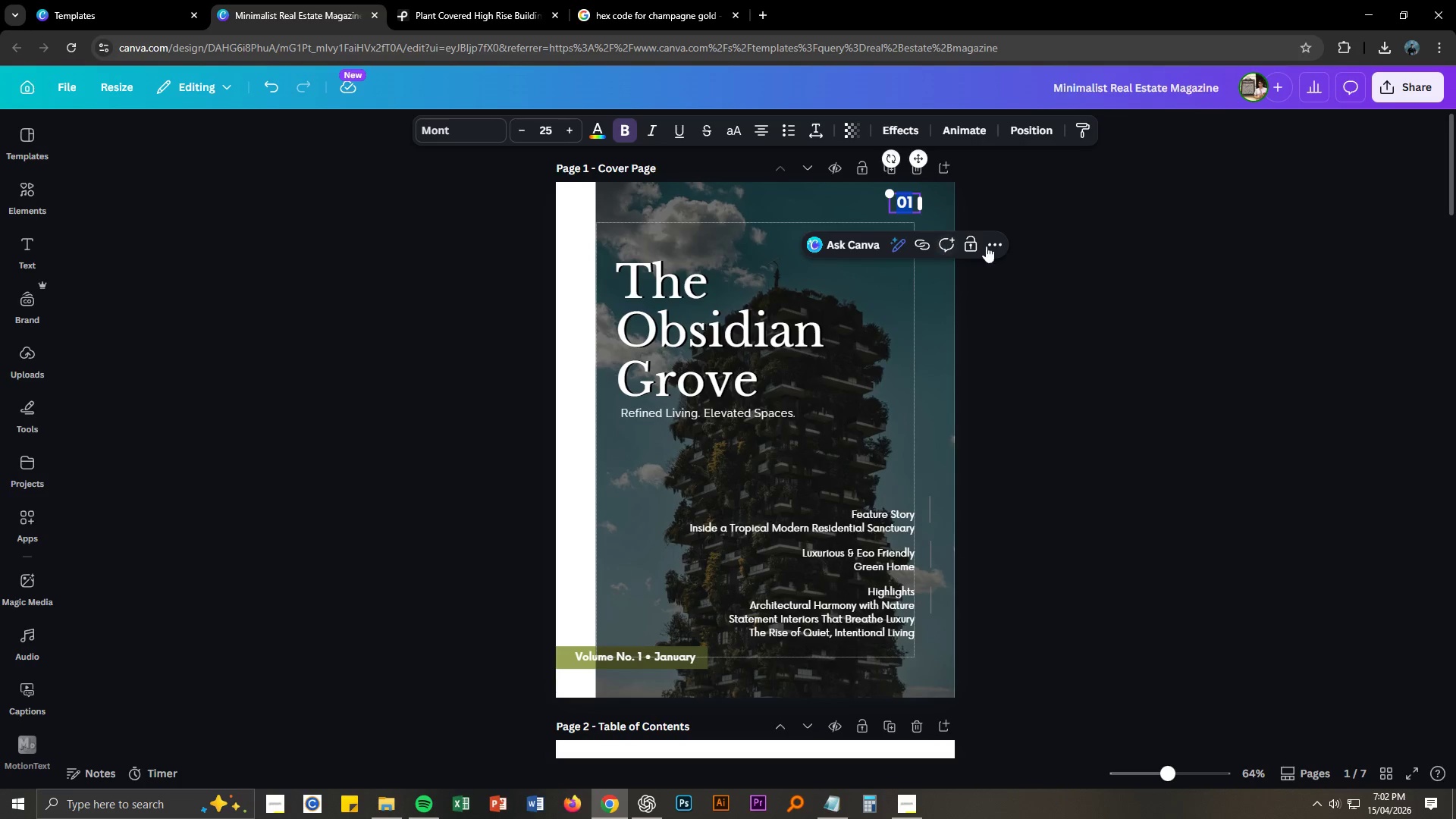 
left_click([1037, 249])
 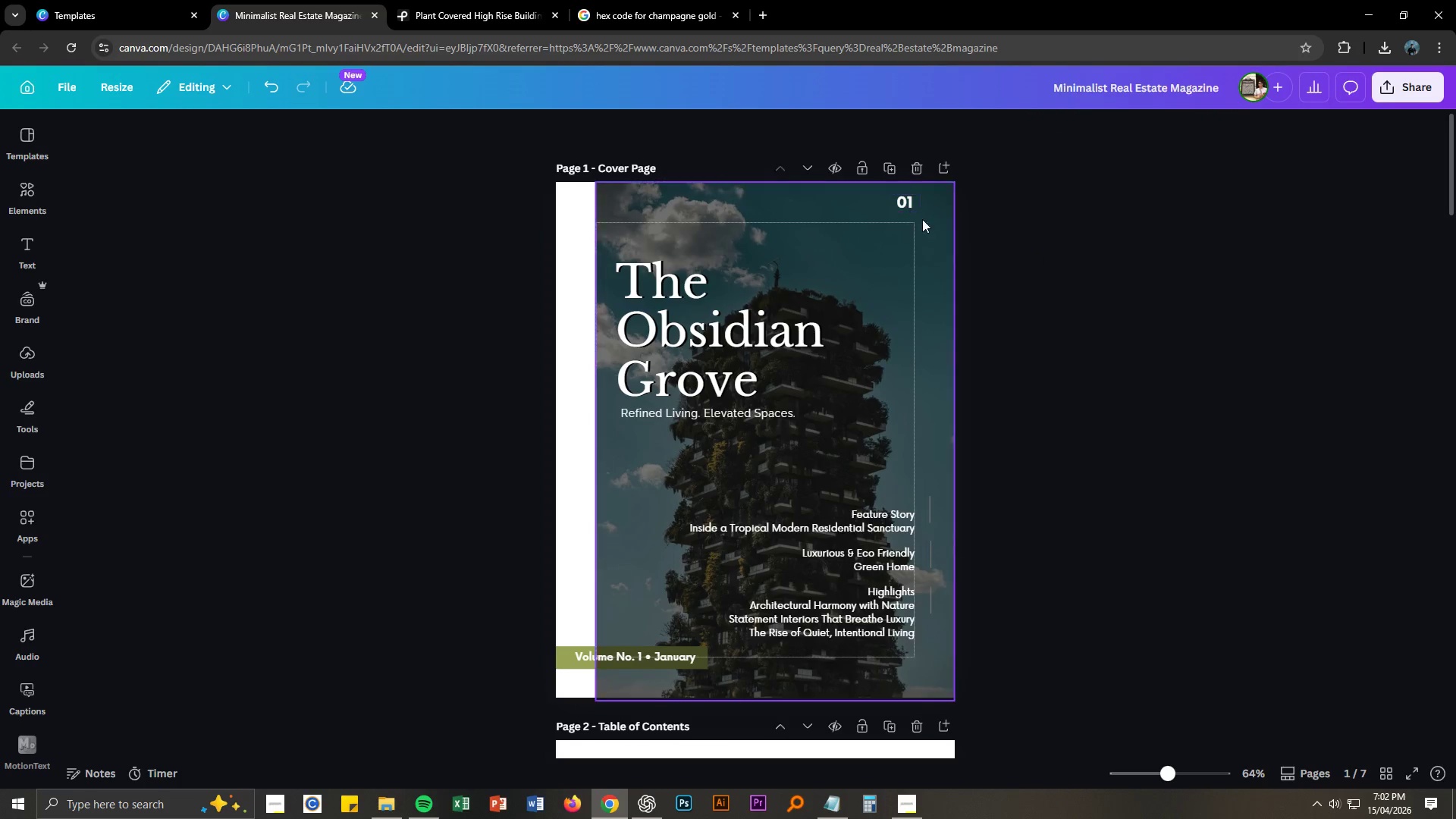 
key(Control+ControlLeft)
 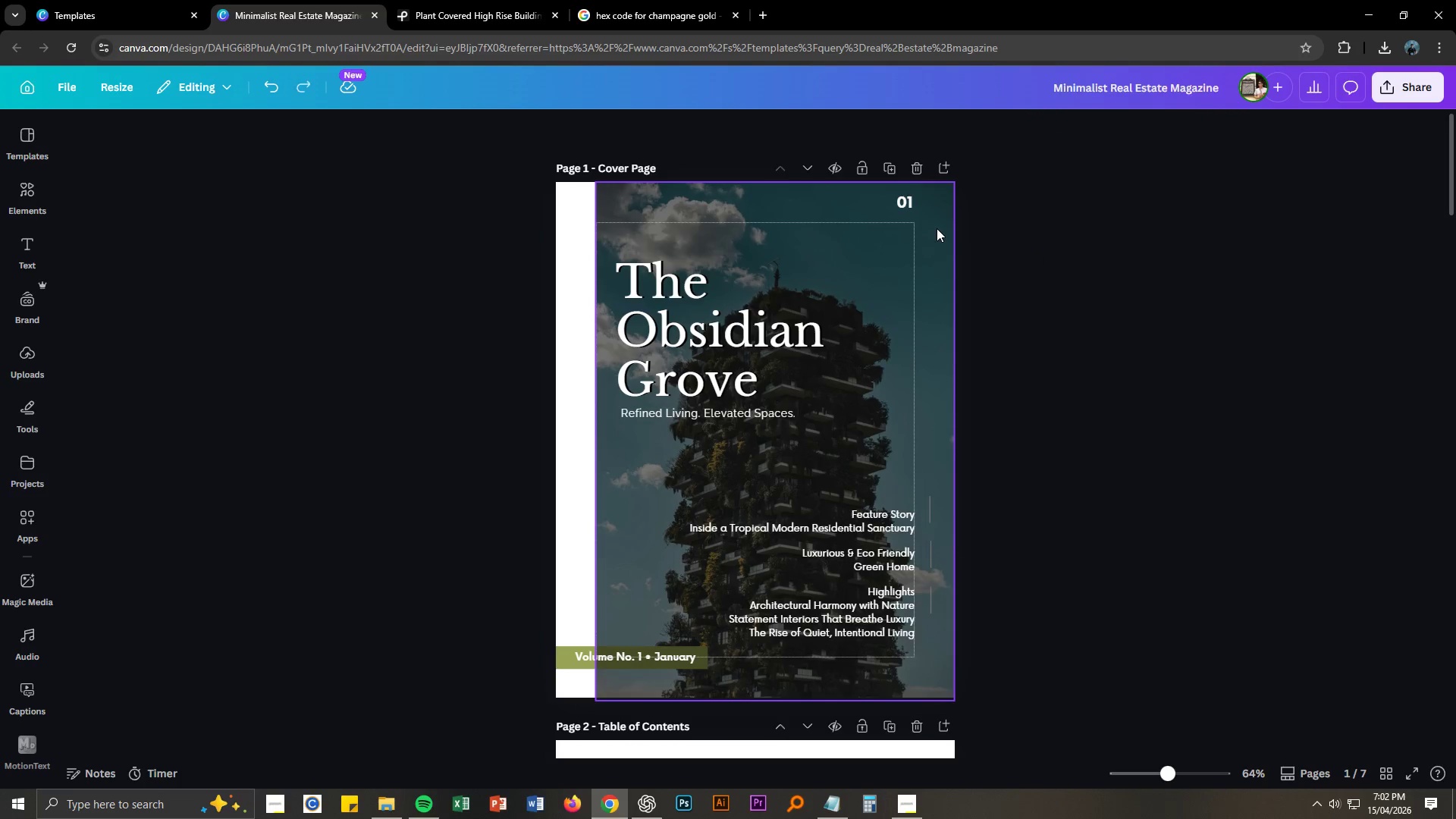 
key(Control+Z)
 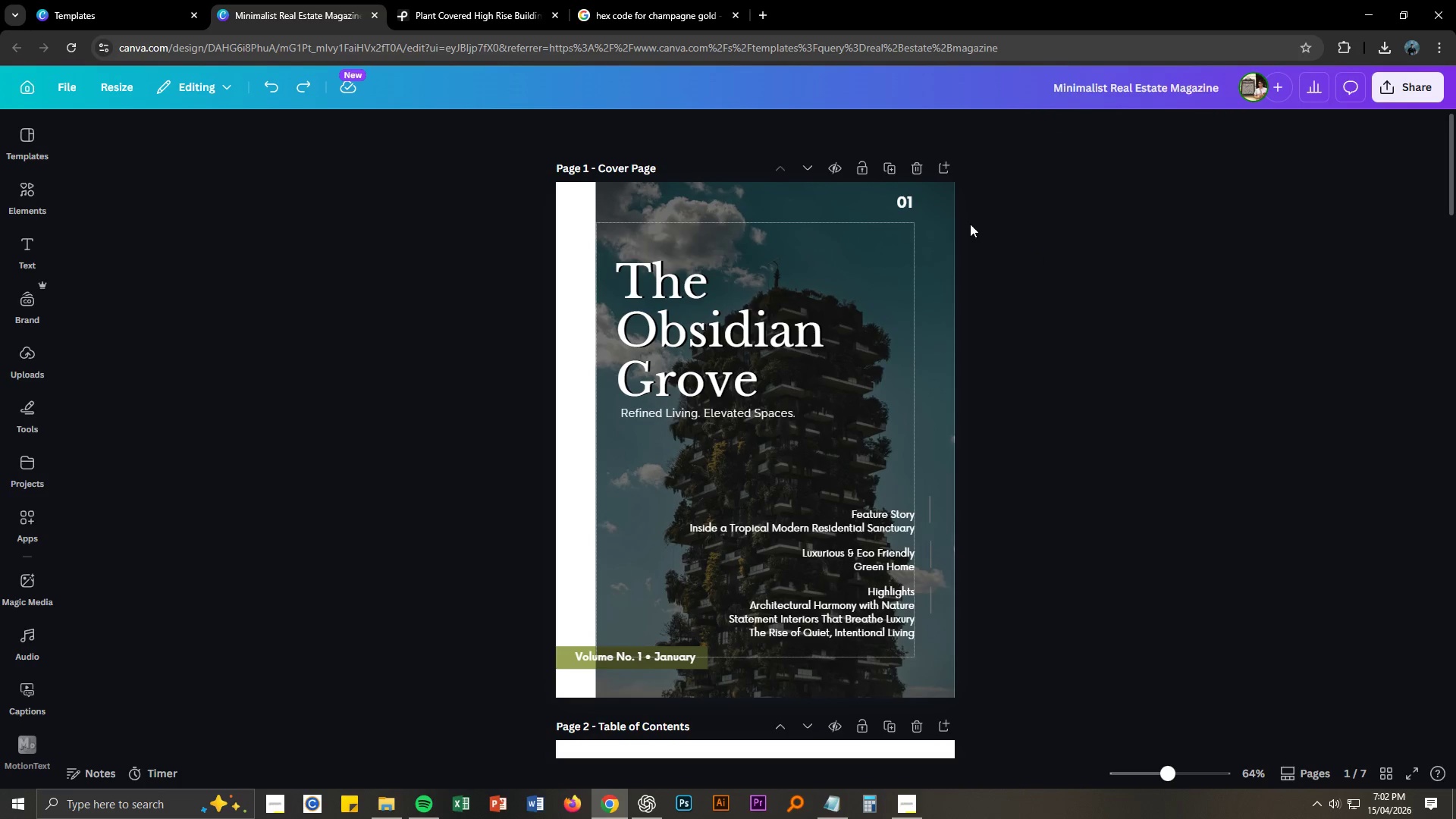 
key(Control+ControlLeft)
 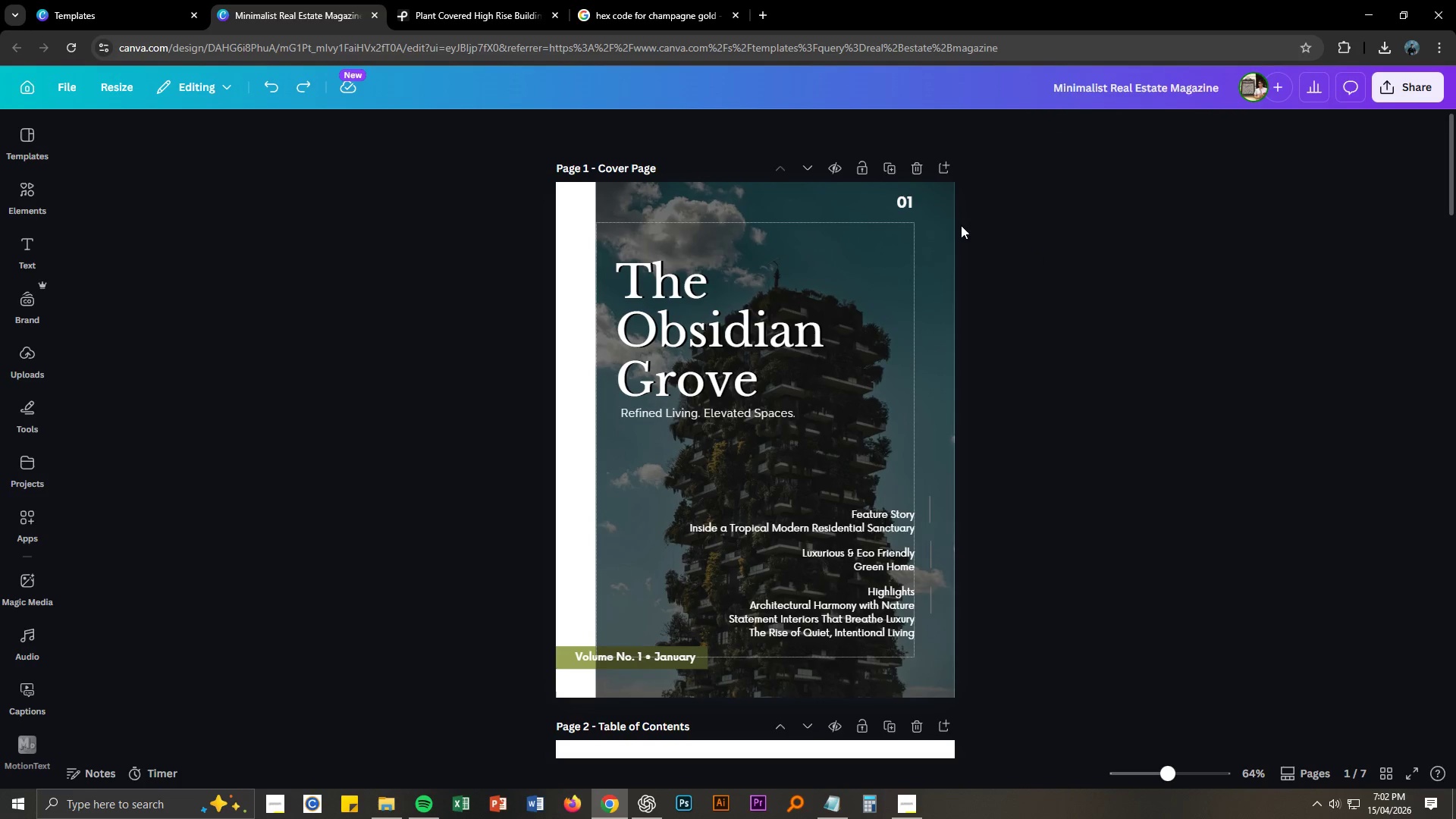 
key(Control+Z)
 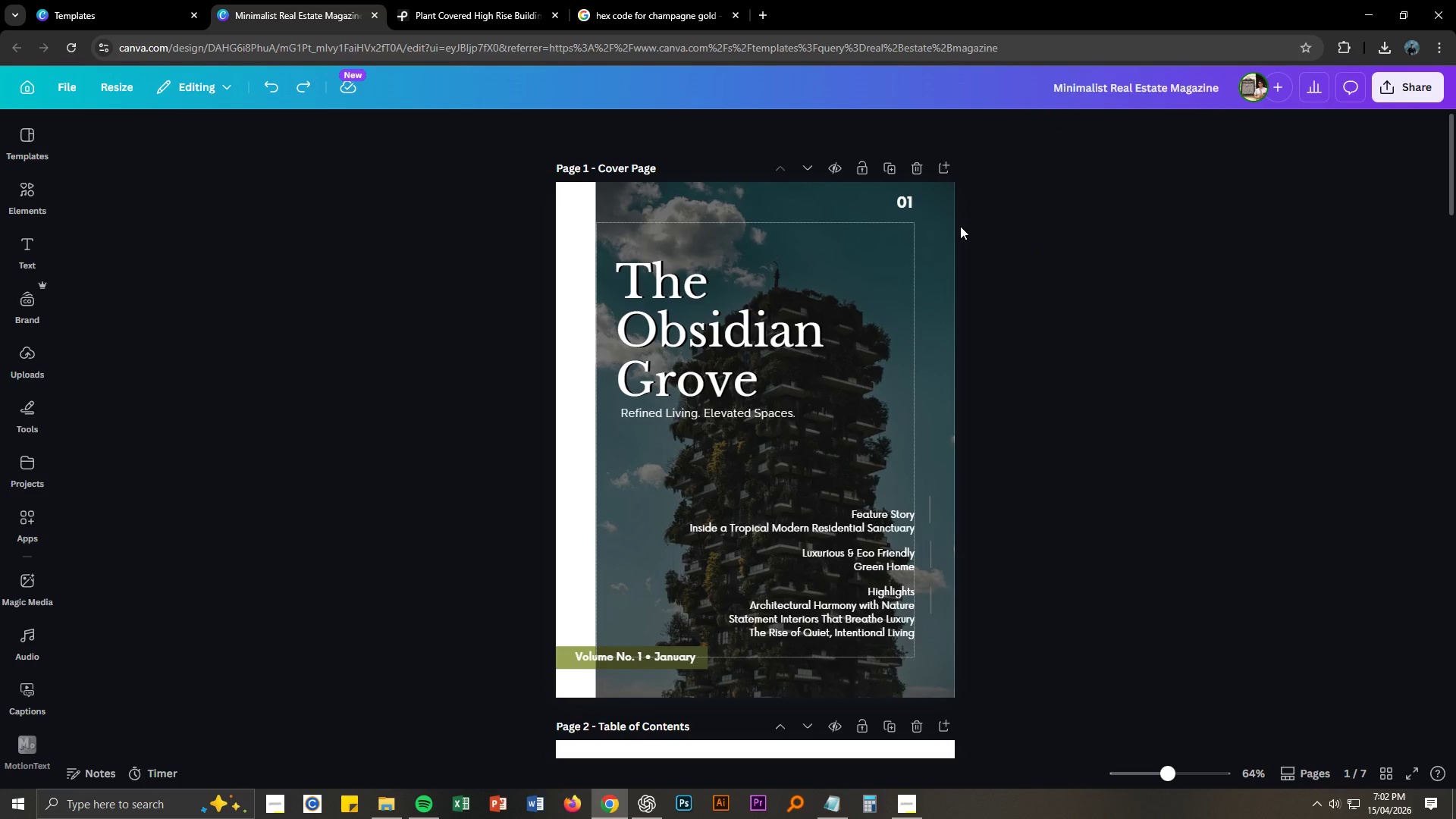 
key(Control+ControlLeft)
 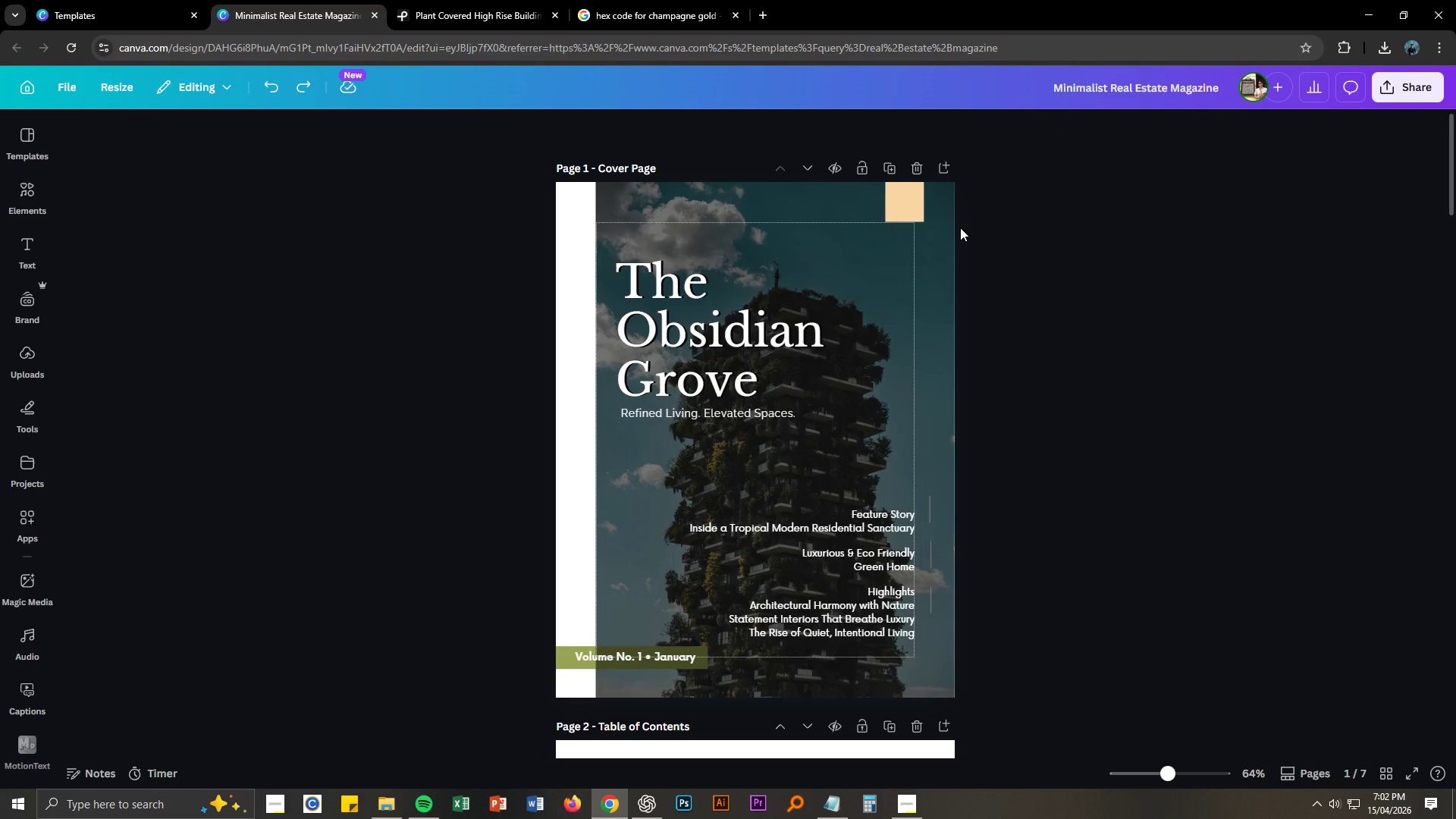 
key(Control+Z)
 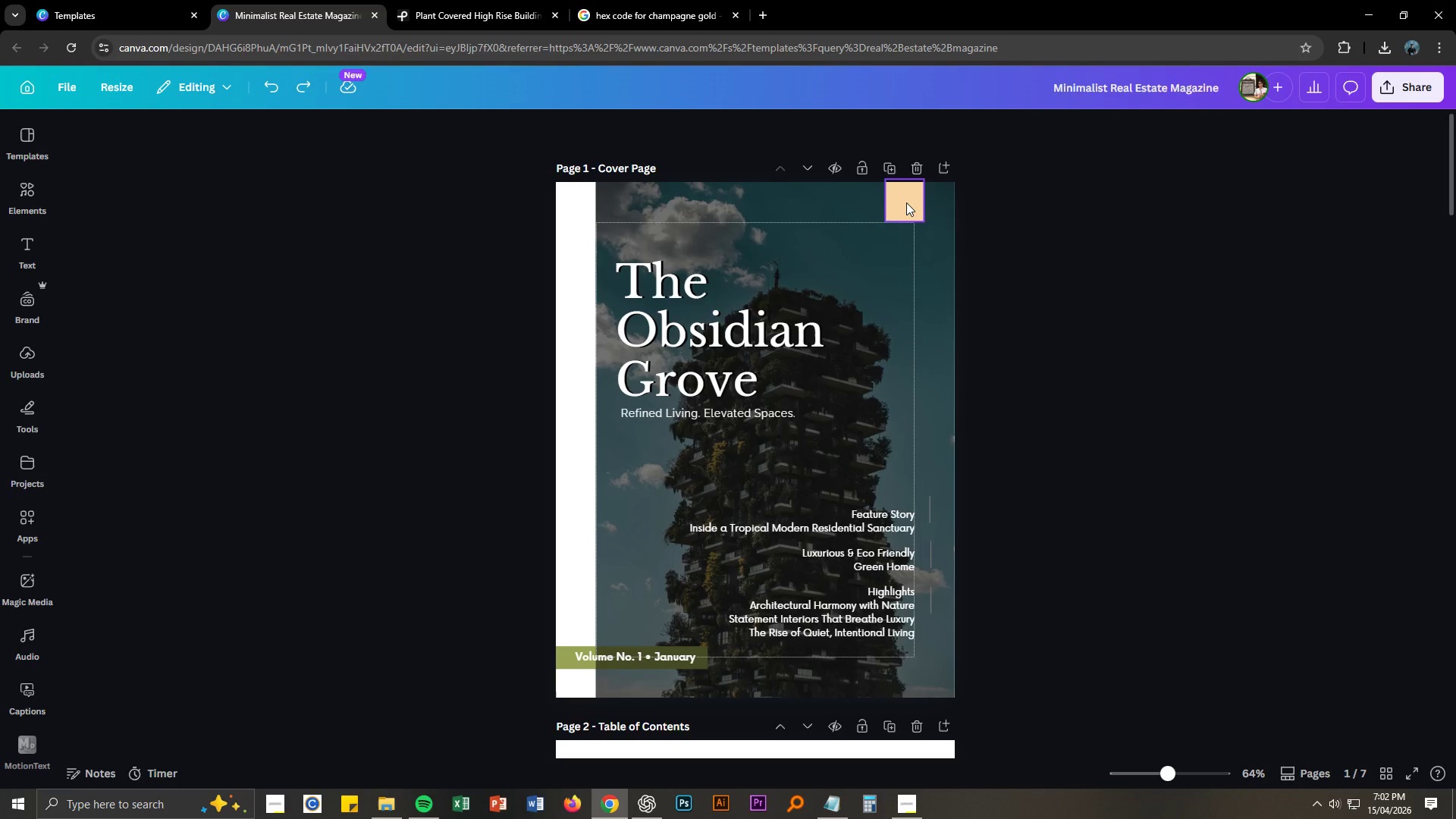 
left_click_drag(start_coordinate=[906, 202], to_coordinate=[856, 221])
 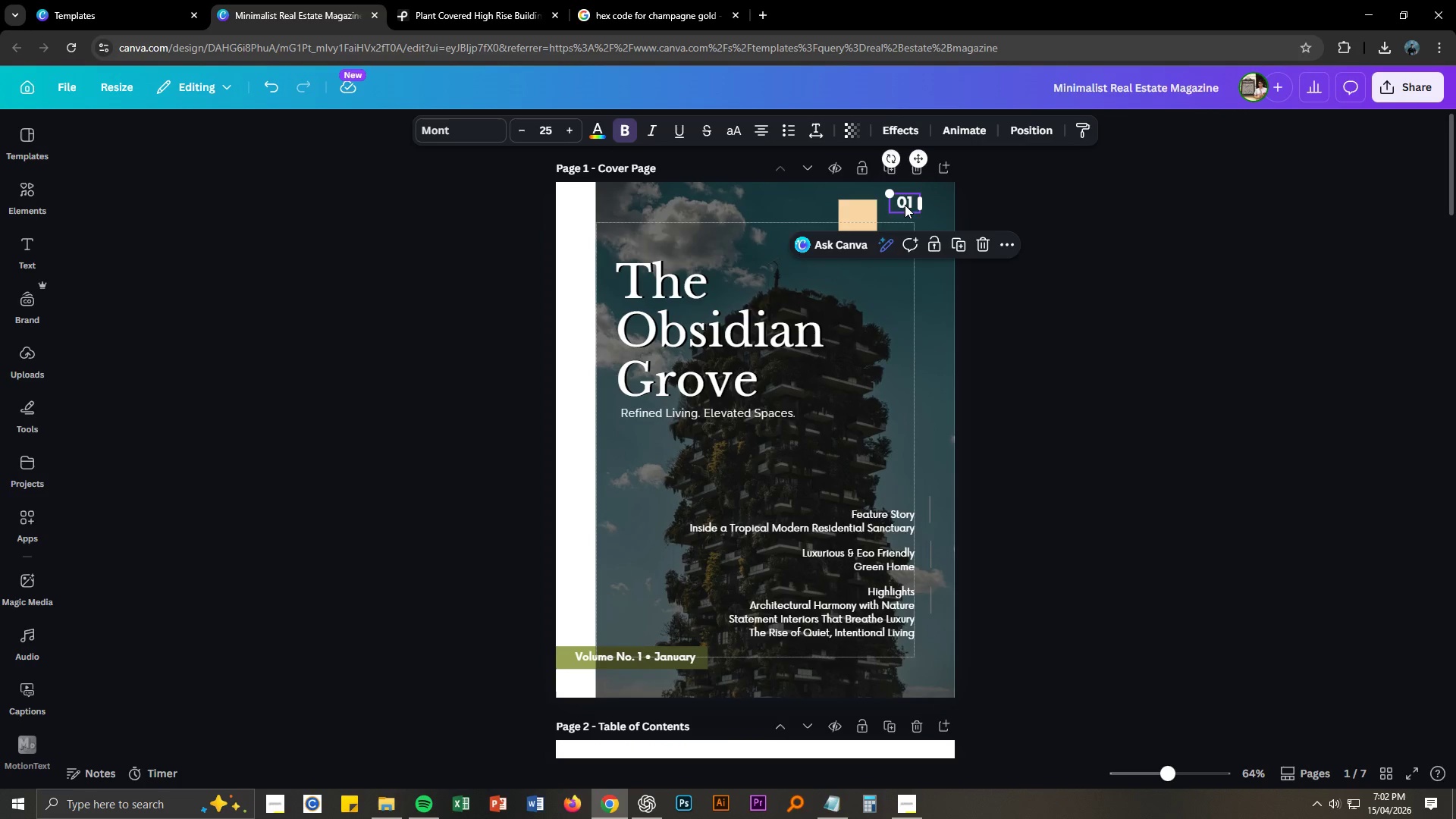 
left_click_drag(start_coordinate=[905, 205], to_coordinate=[865, 224])
 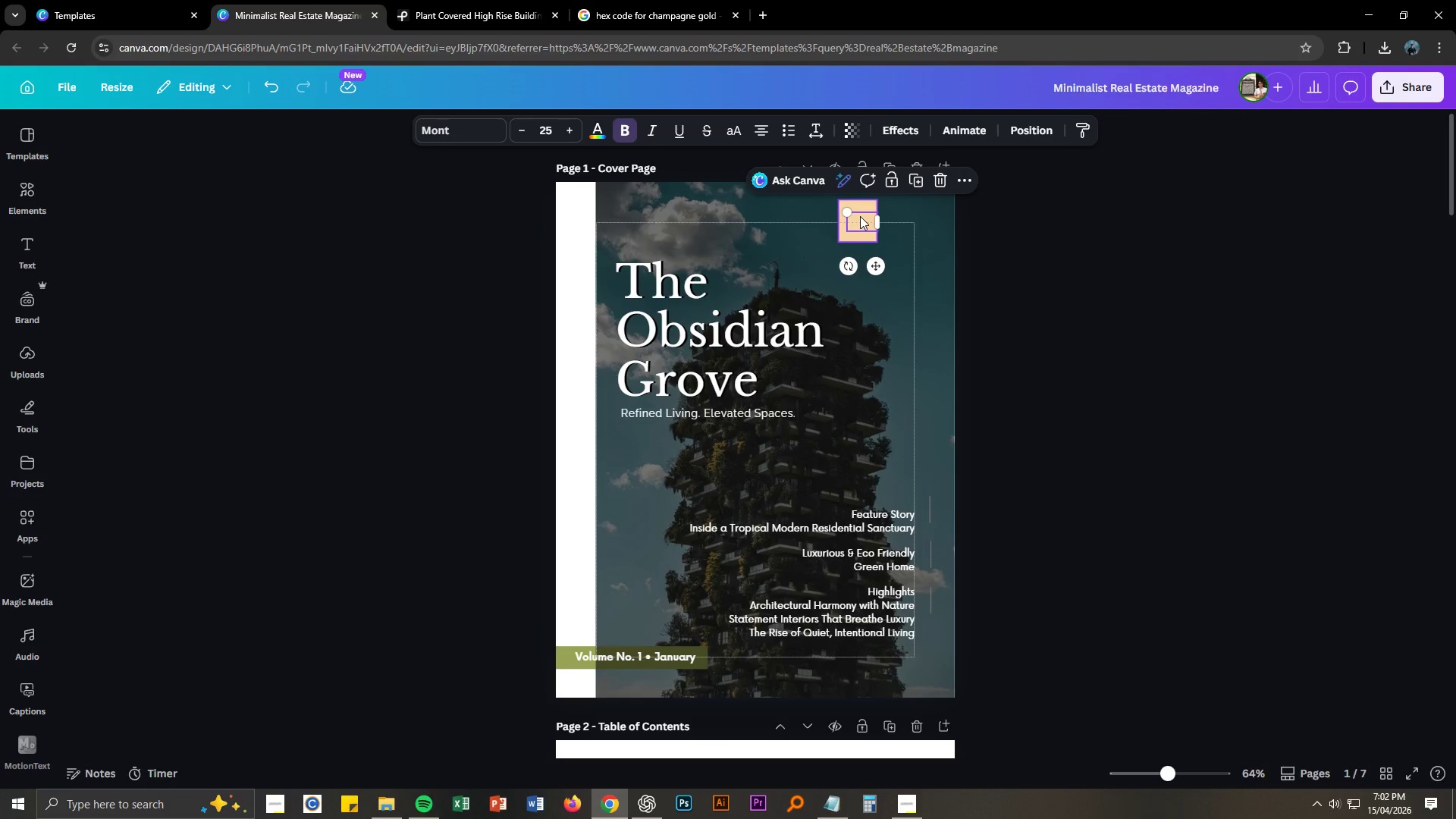 
right_click([862, 218])
 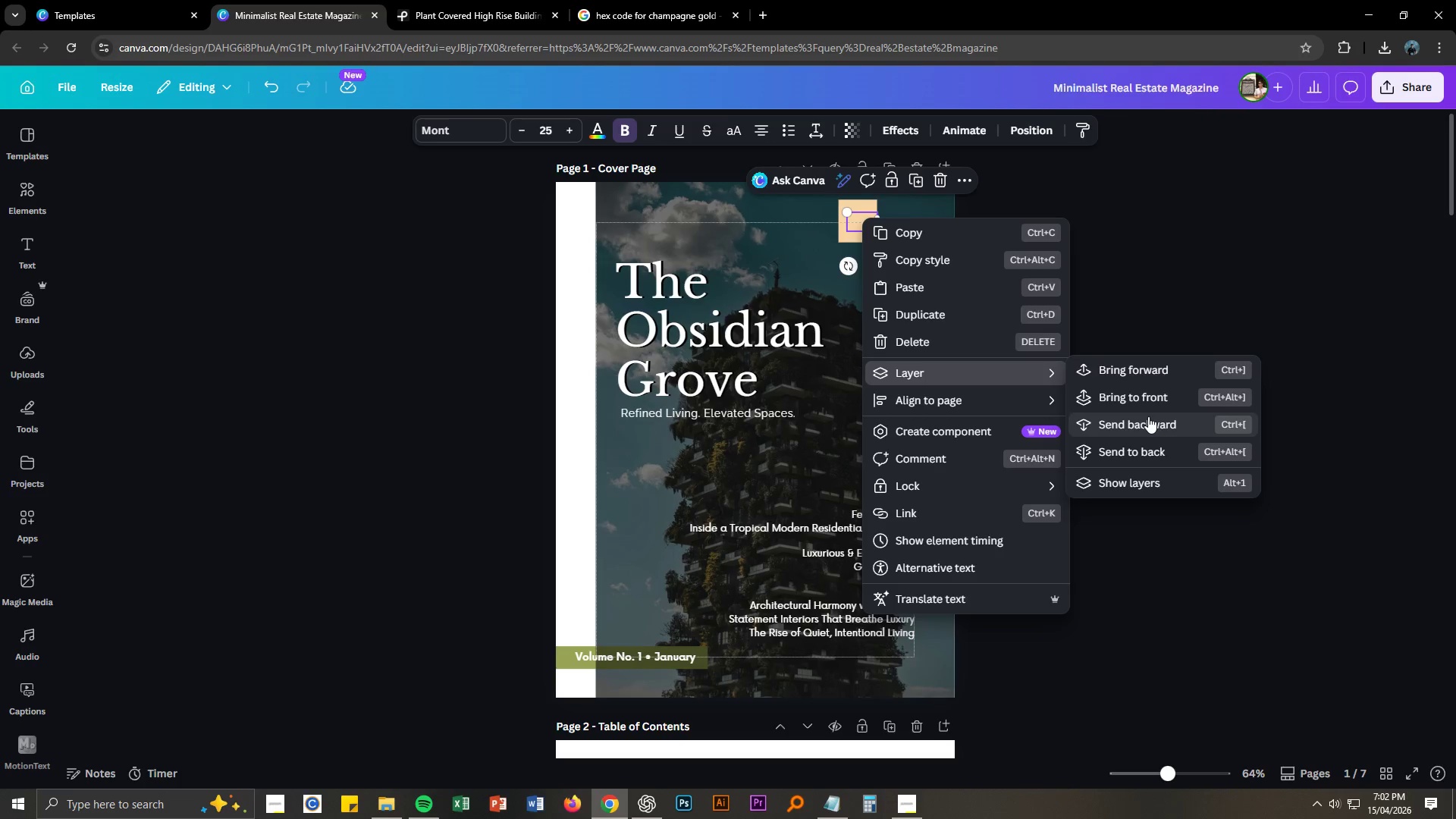 
left_click([1151, 396])
 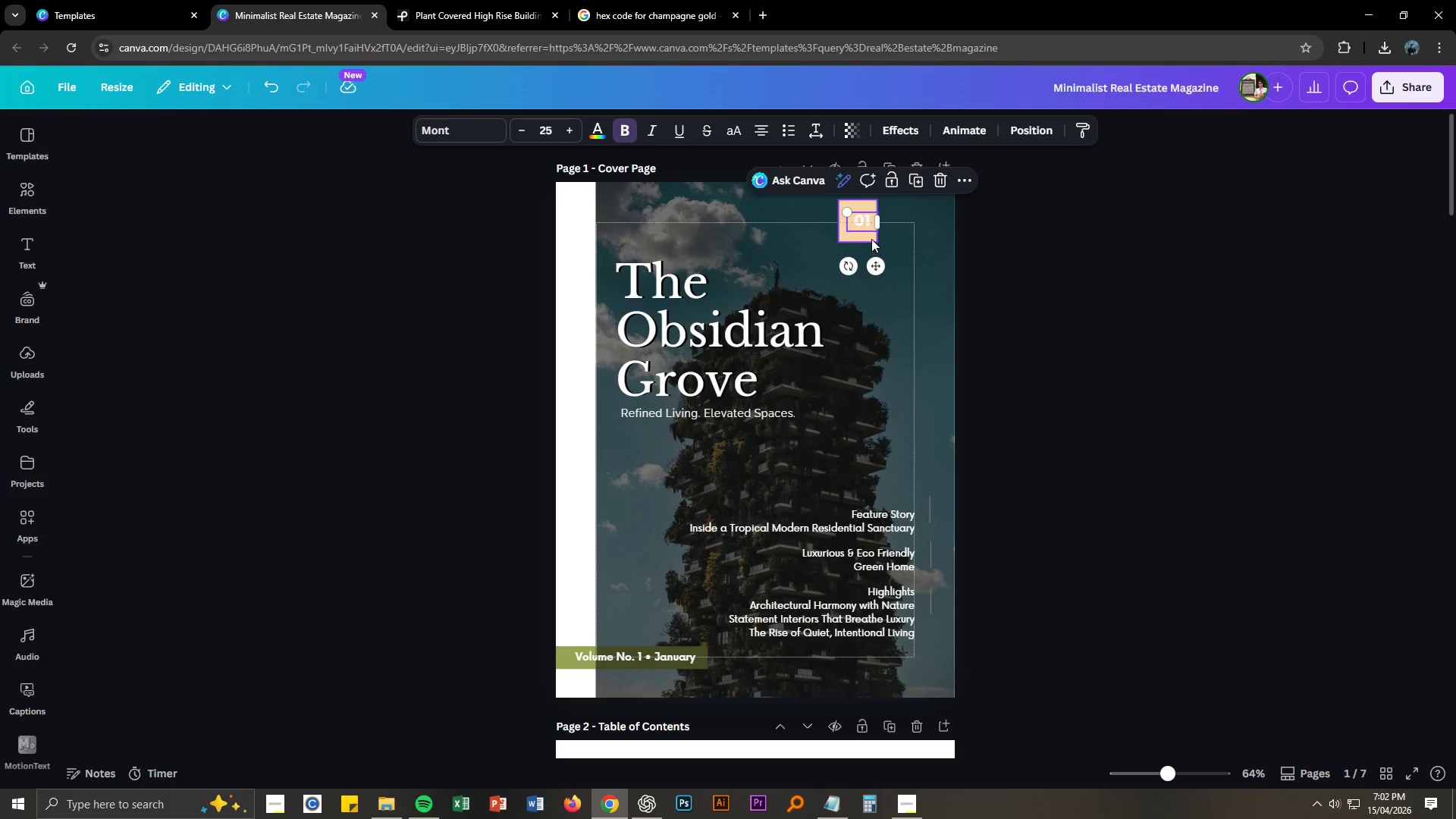 
left_click_drag(start_coordinate=[871, 239], to_coordinate=[912, 221])
 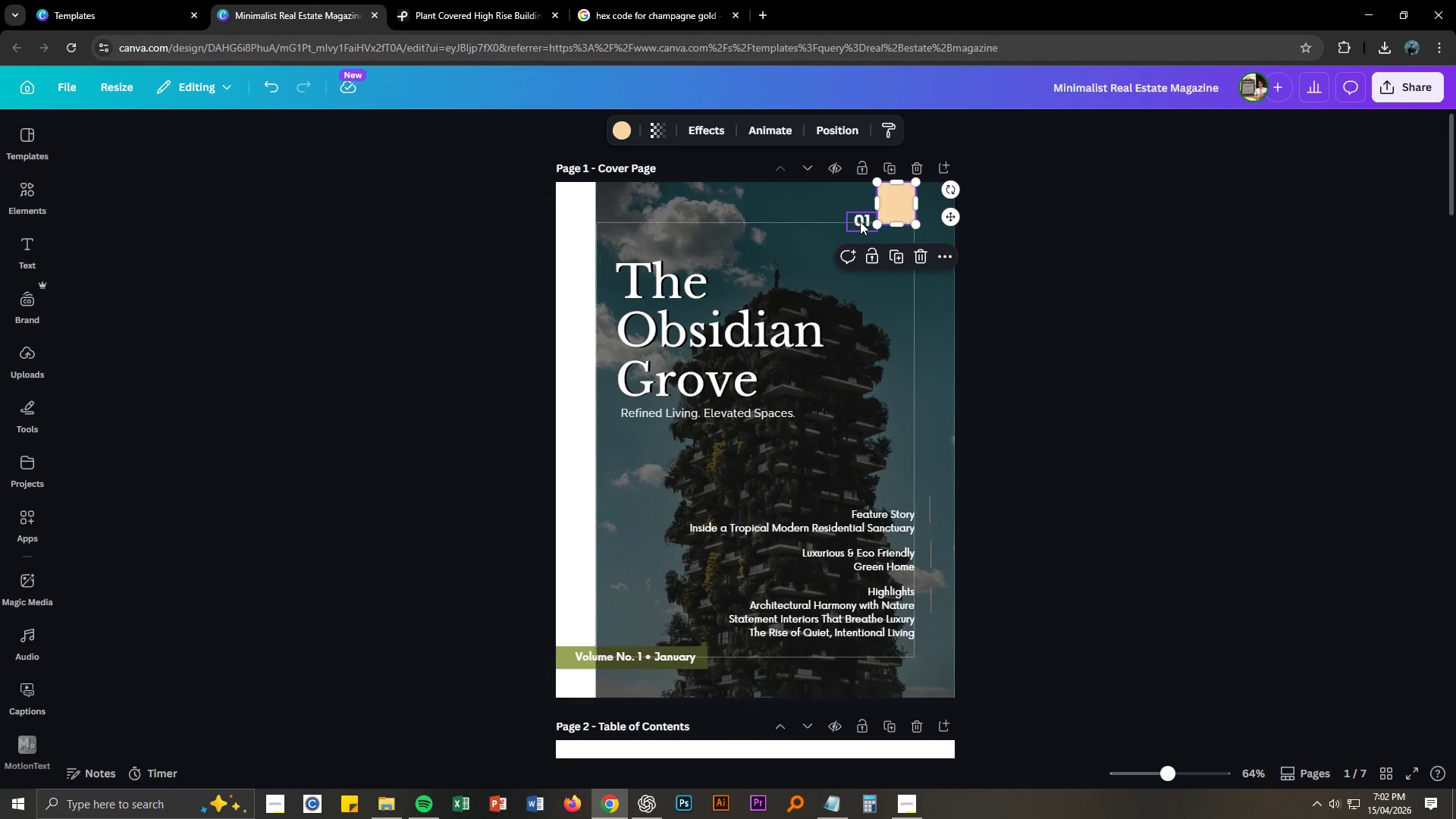 
left_click_drag(start_coordinate=[860, 221], to_coordinate=[893, 203])
 